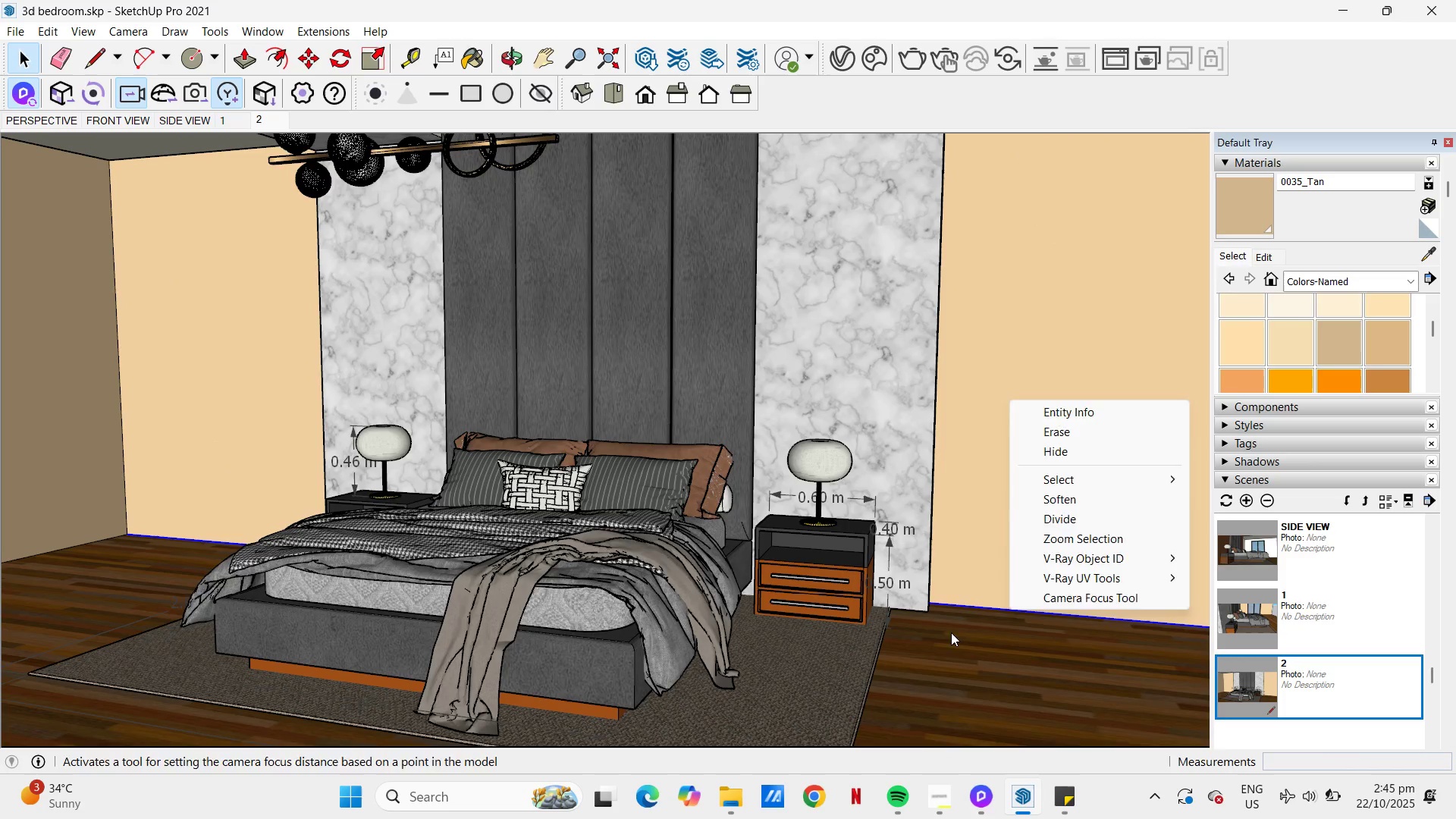 
left_click([951, 632])
 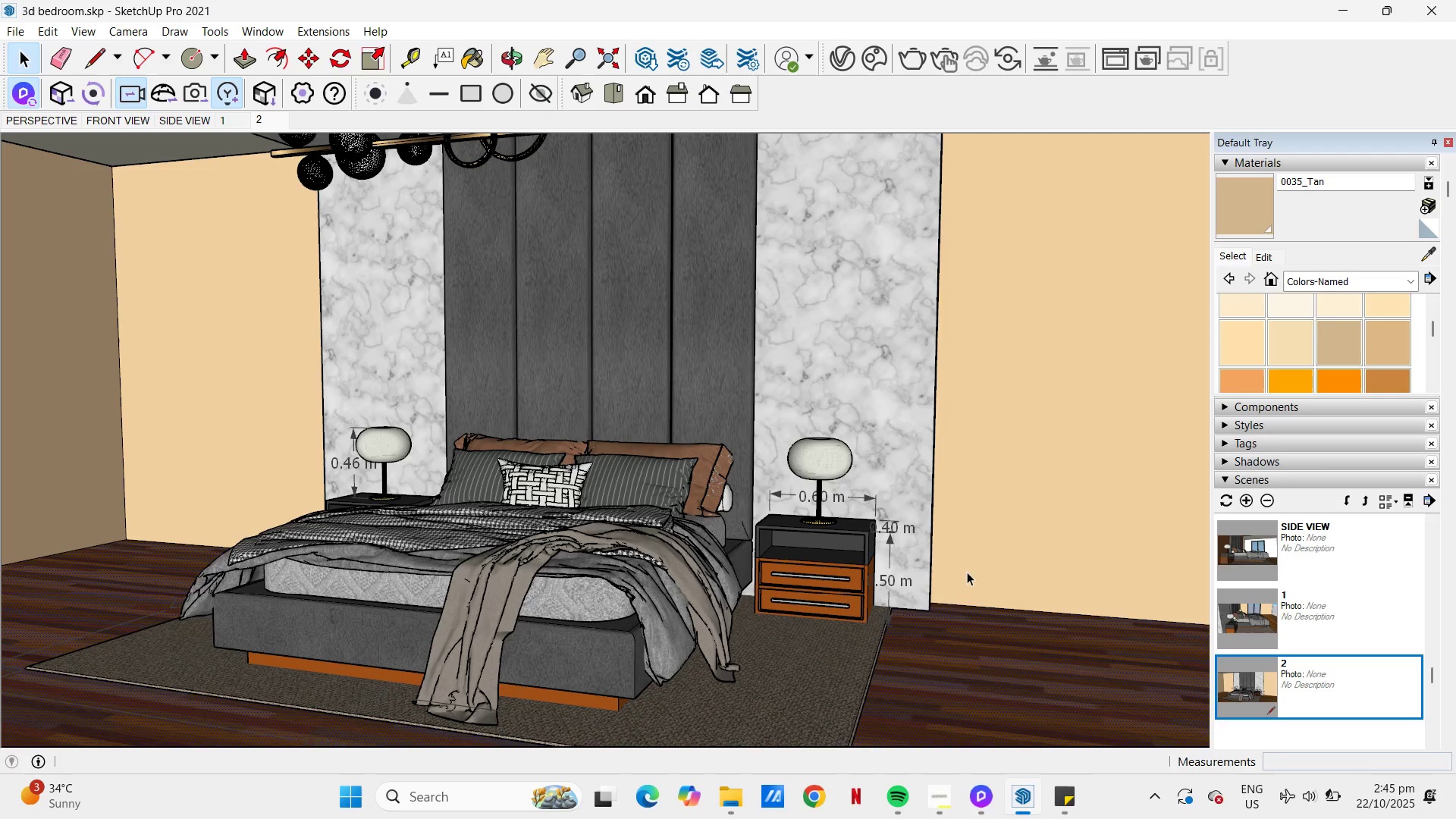 
key(H)
 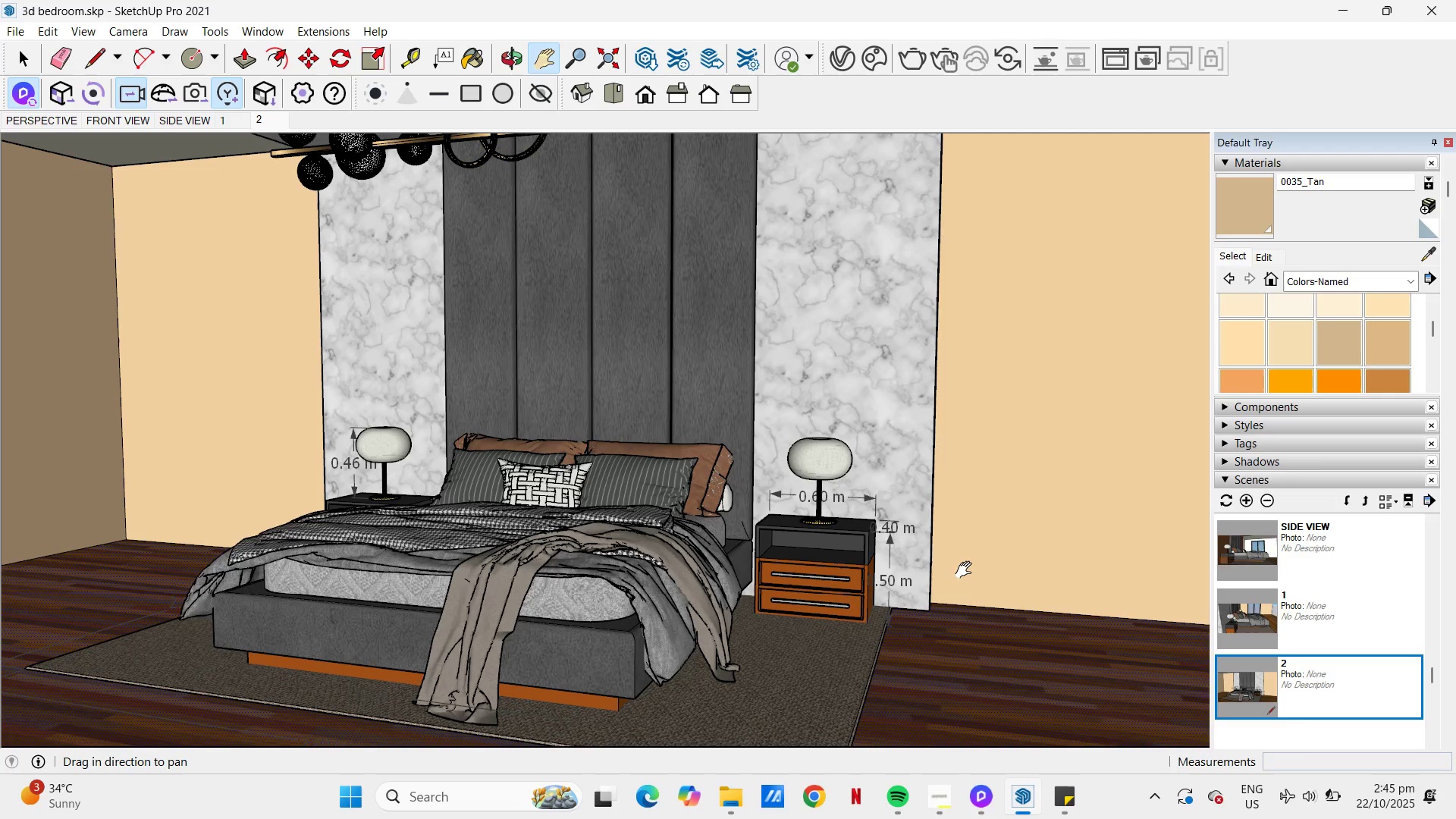 
left_click_drag(start_coordinate=[967, 570], to_coordinate=[967, 581])
 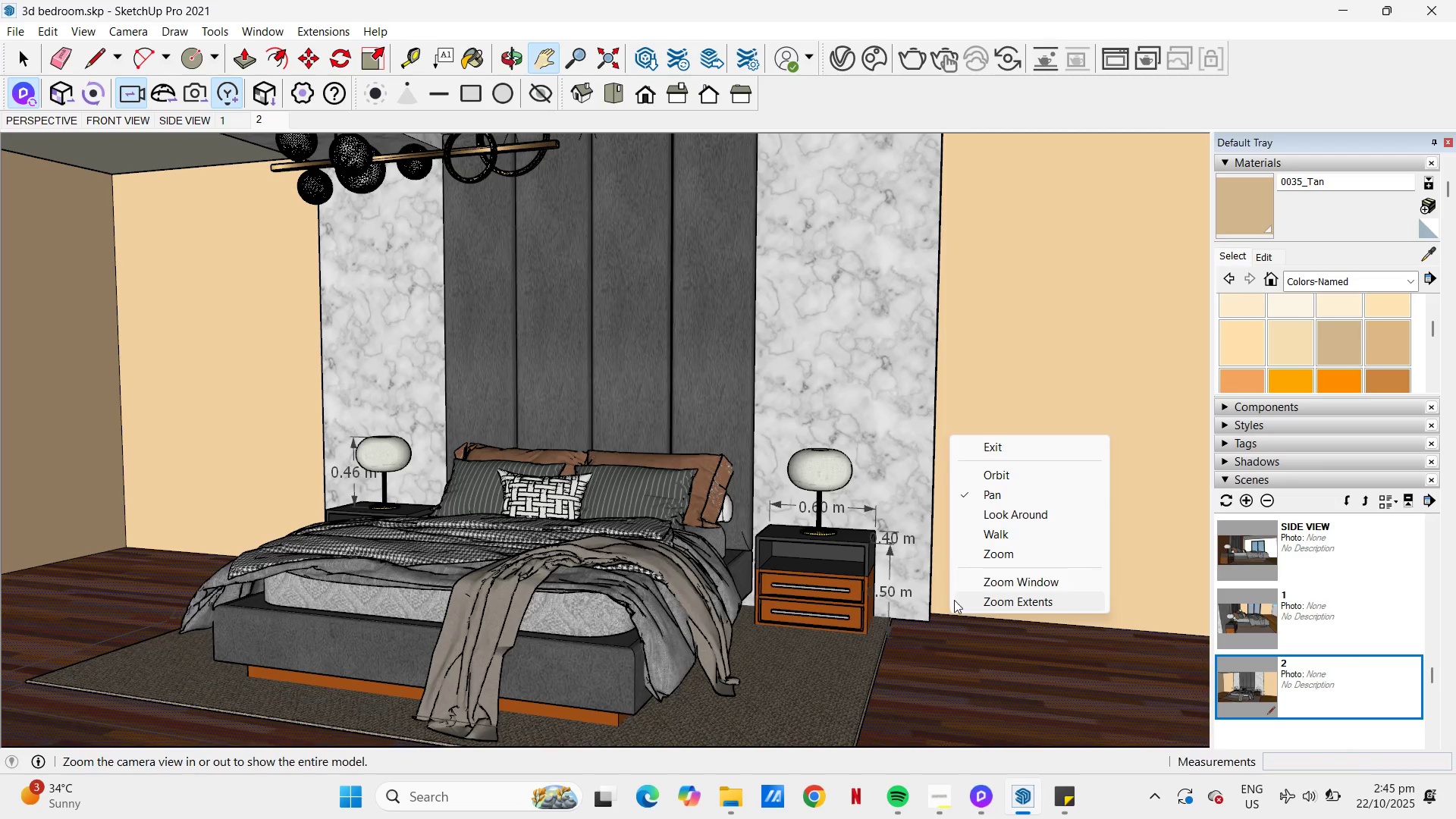 
key(Escape)
 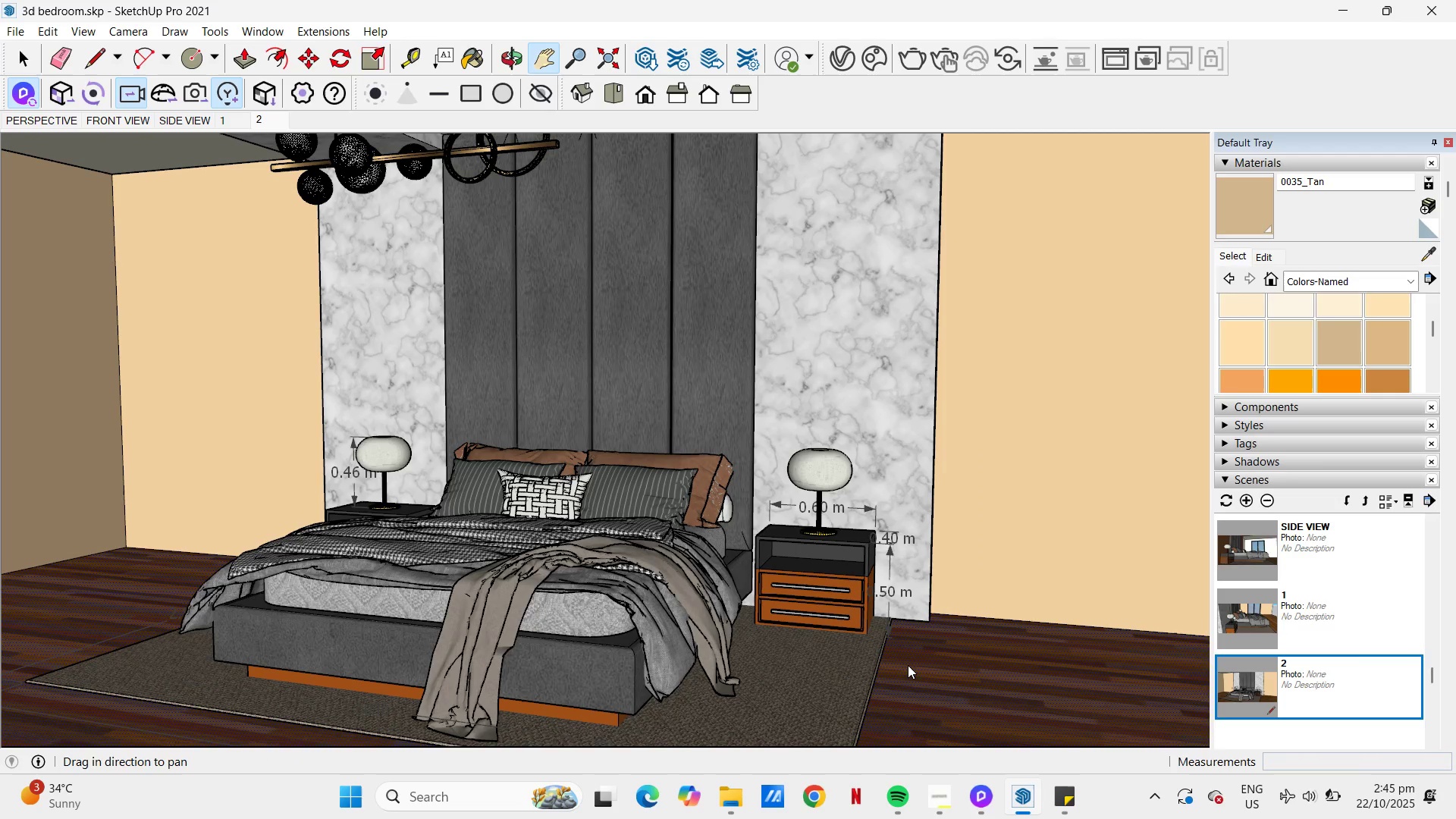 
key(Escape)
 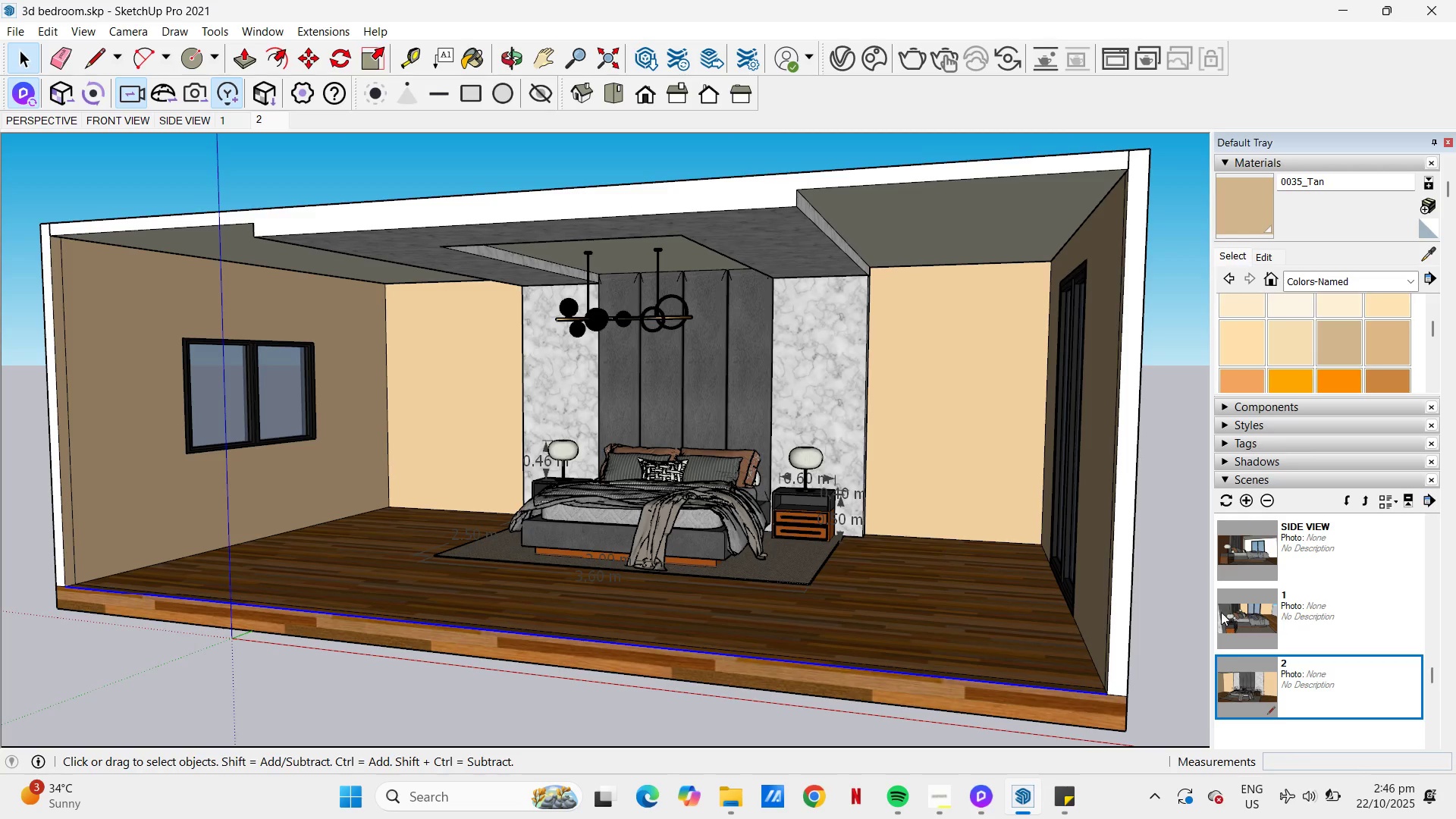 
double_click([1250, 684])
 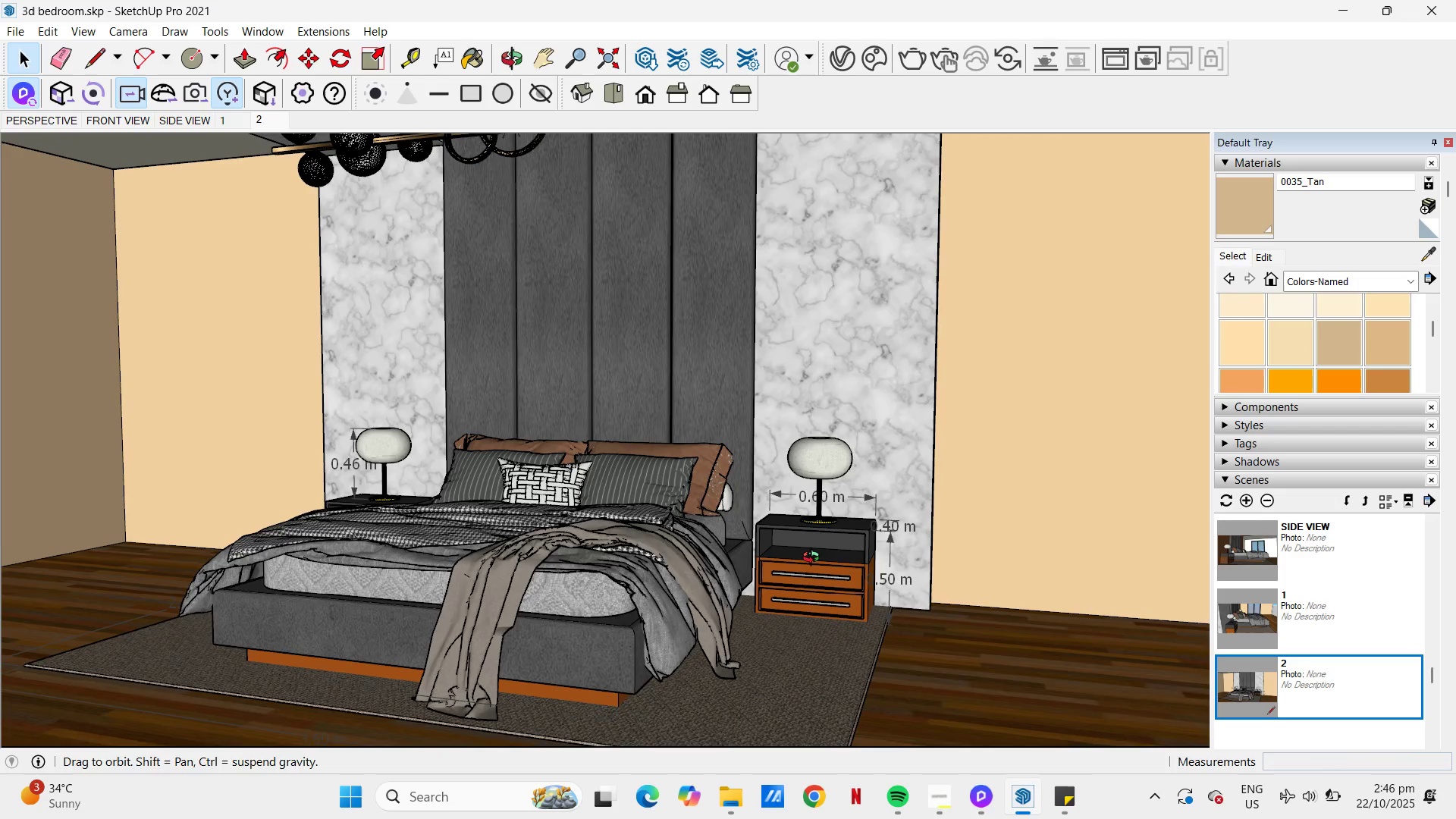 
key(H)
 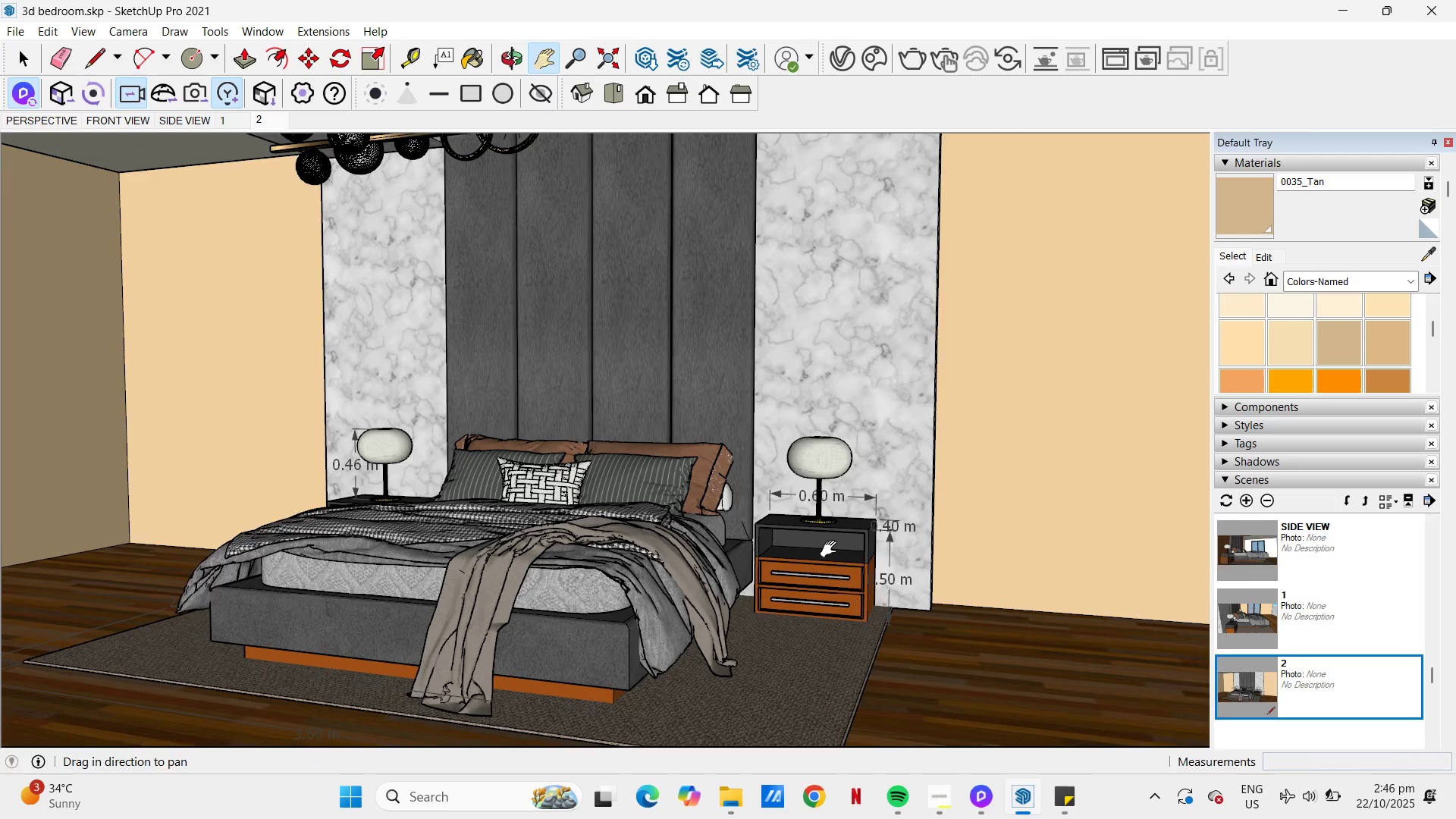 
left_click_drag(start_coordinate=[829, 543], to_coordinate=[842, 566])
 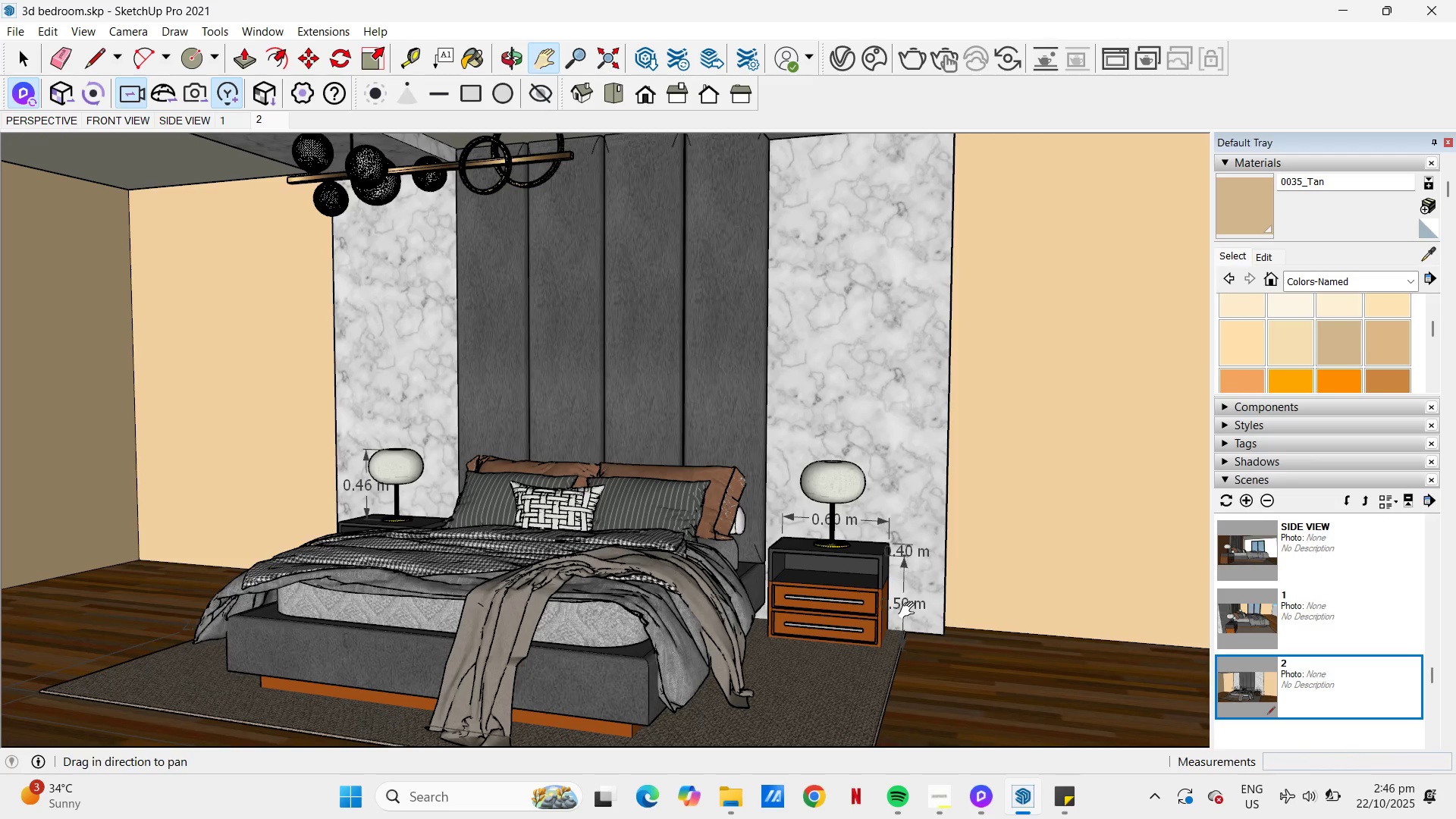 
left_click_drag(start_coordinate=[910, 610], to_coordinate=[896, 585])
 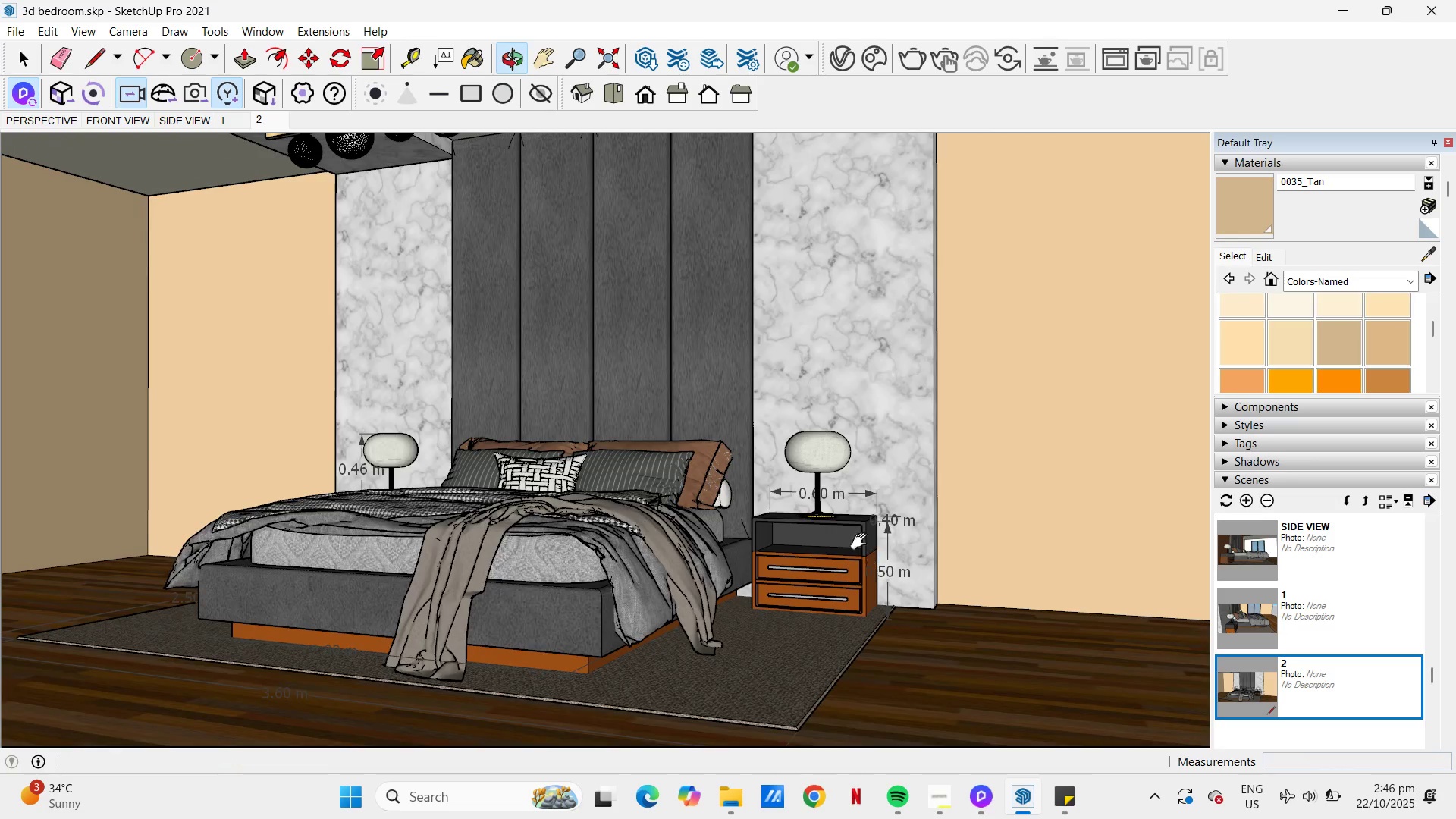 
left_click_drag(start_coordinate=[854, 524], to_coordinate=[878, 573])
 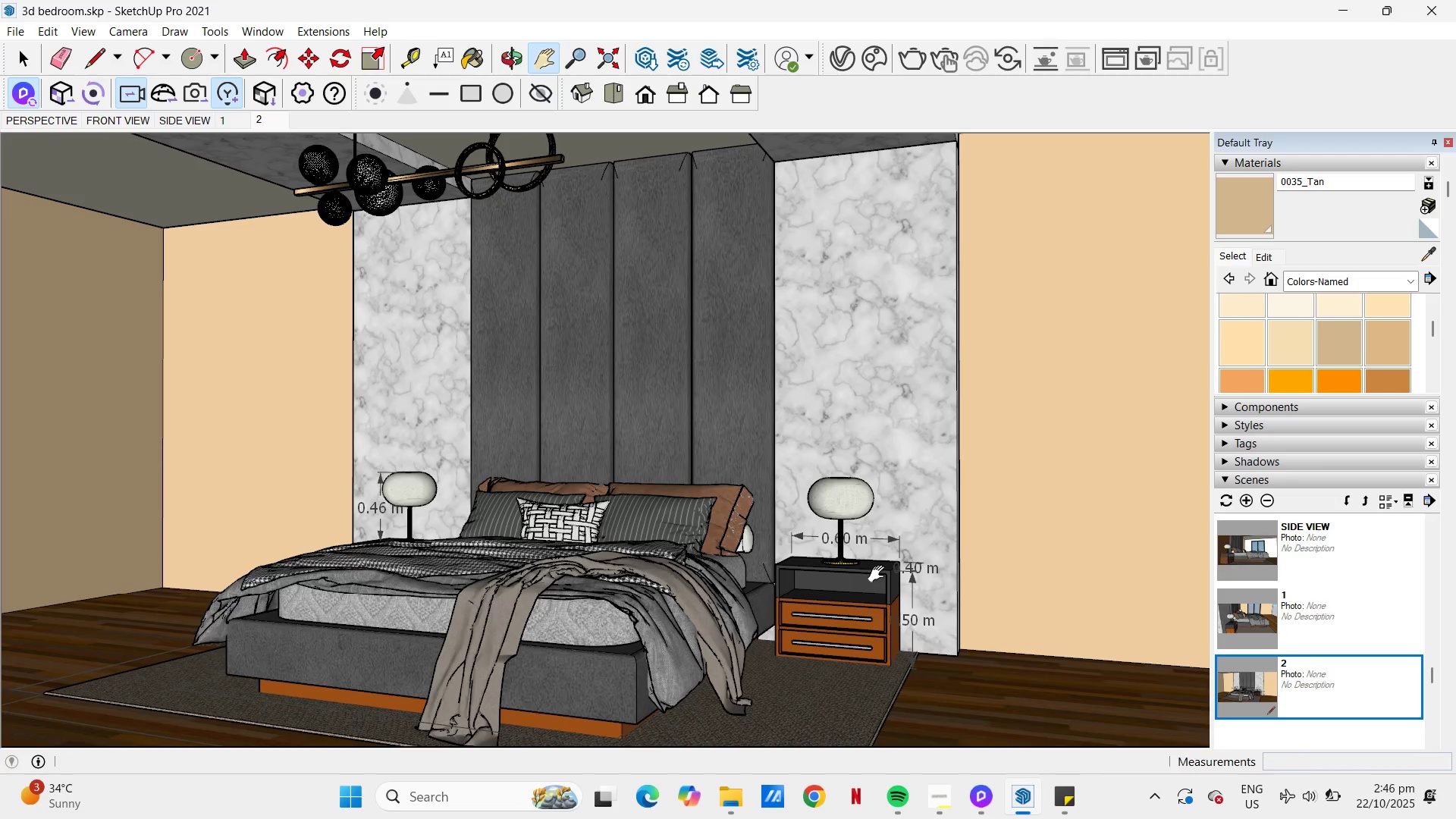 
scroll: coordinate [880, 574], scroll_direction: down, amount: 1.0
 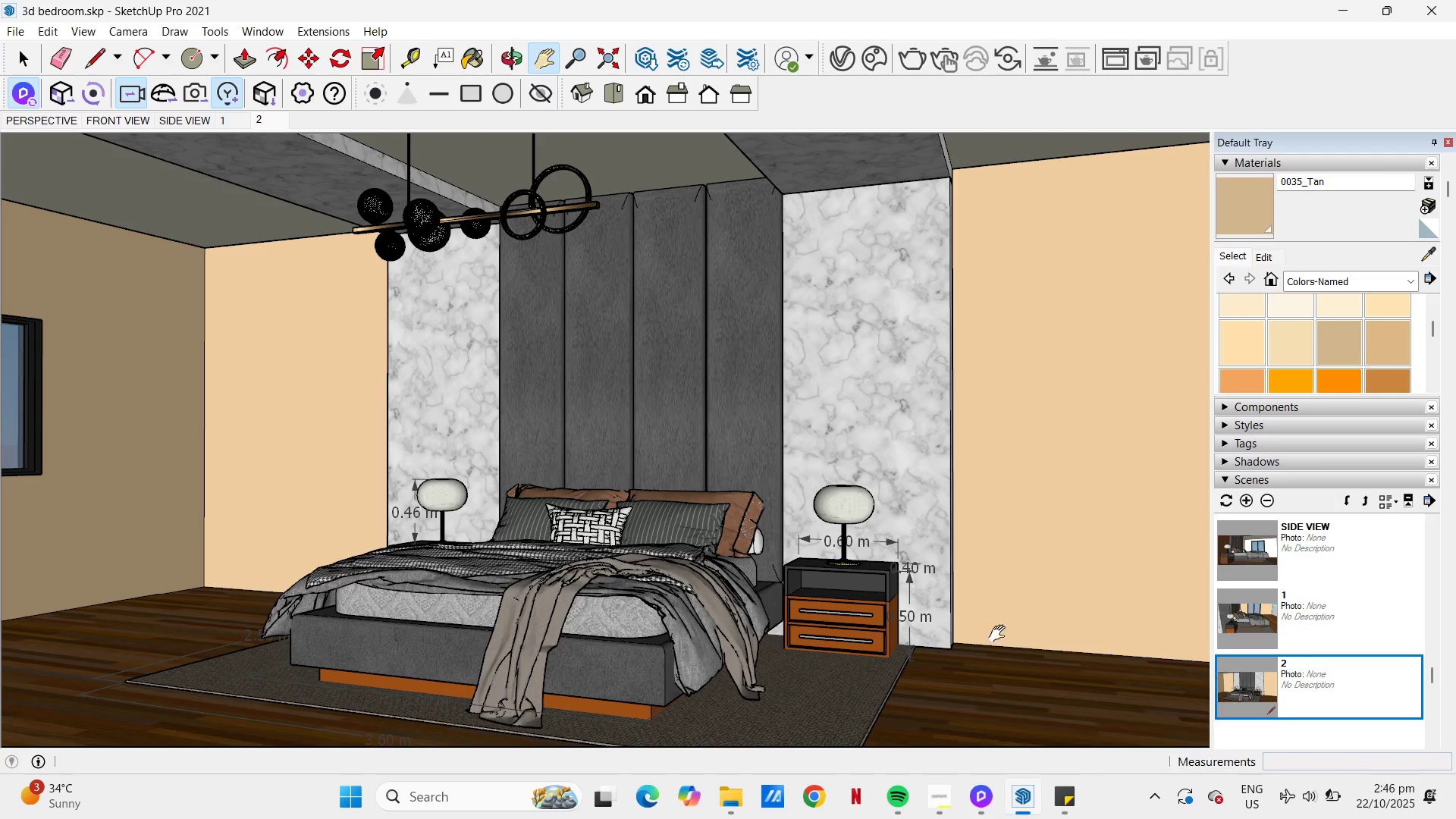 
scroll: coordinate [943, 628], scroll_direction: up, amount: 1.0
 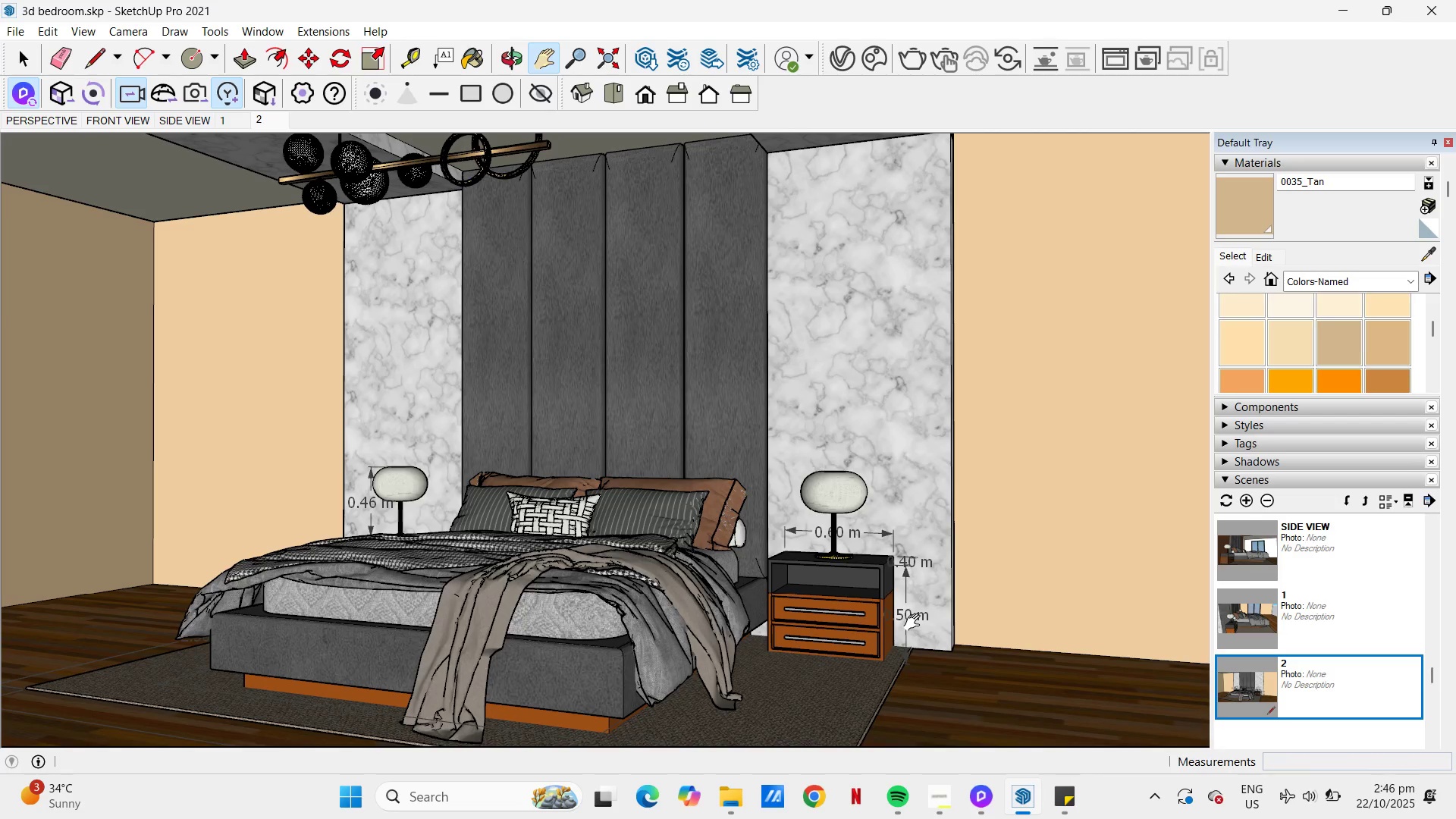 
key(Escape)
 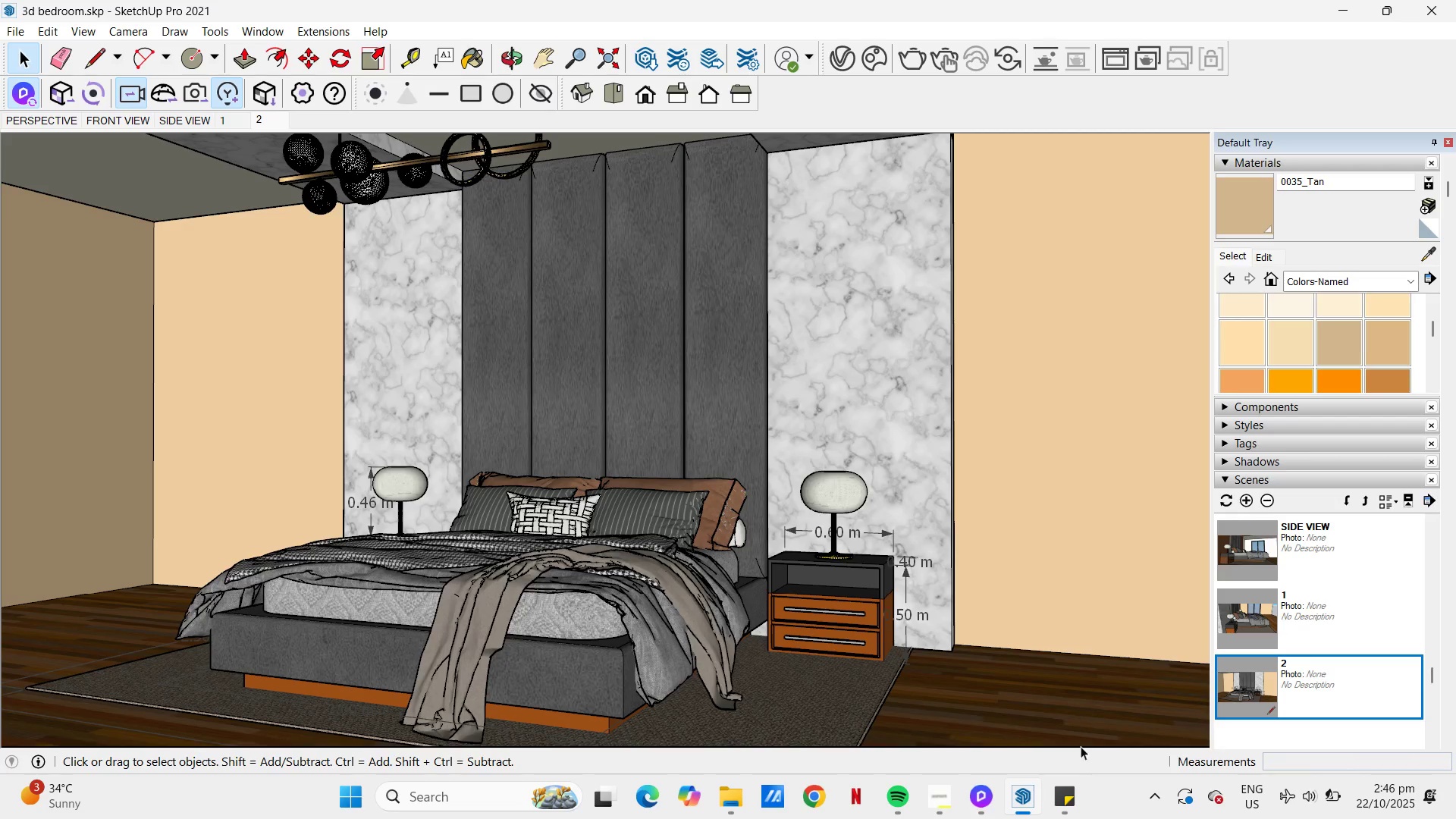 
wait(6.89)
 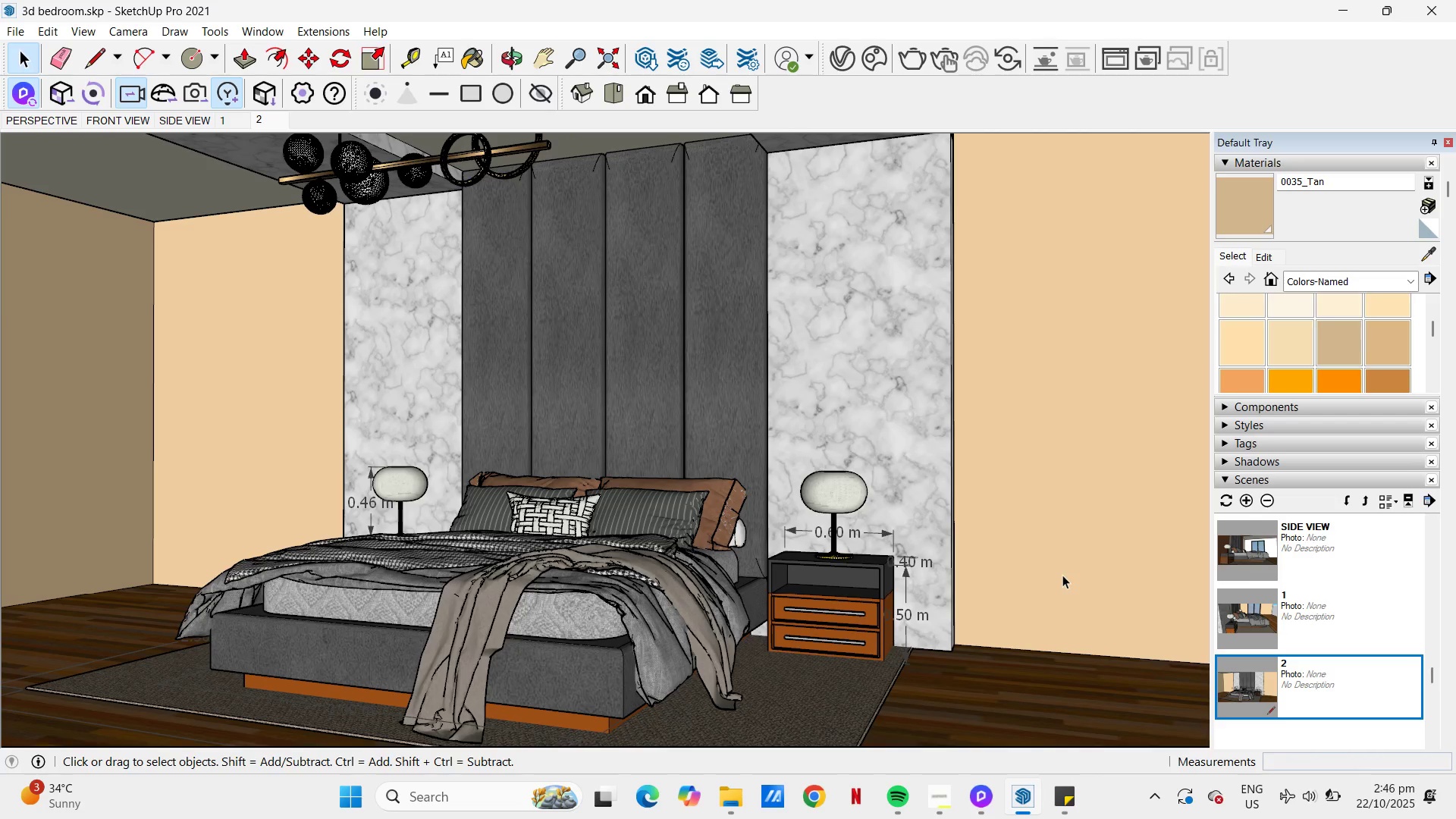 
left_click([72, 96])
 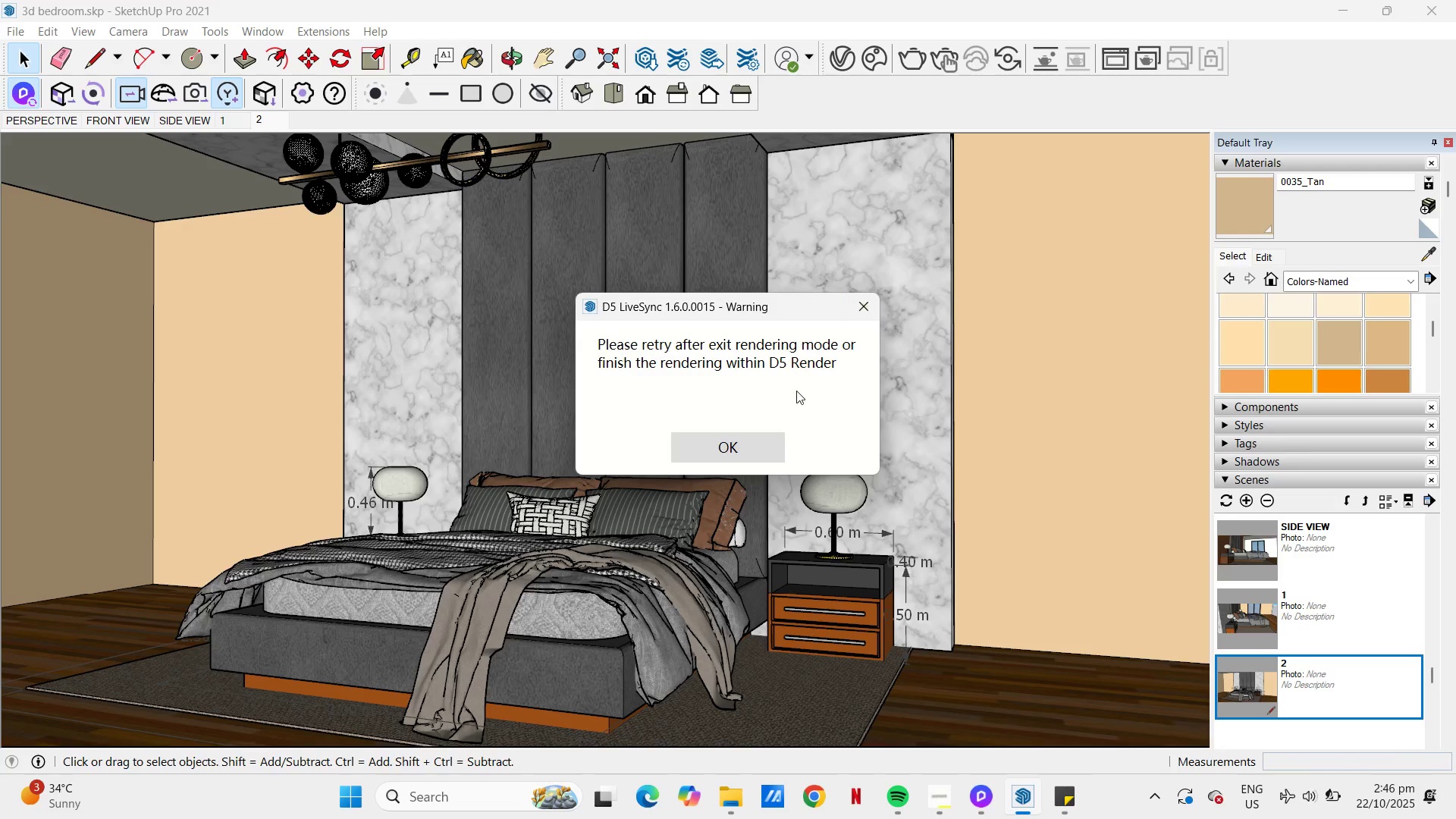 
left_click([759, 440])
 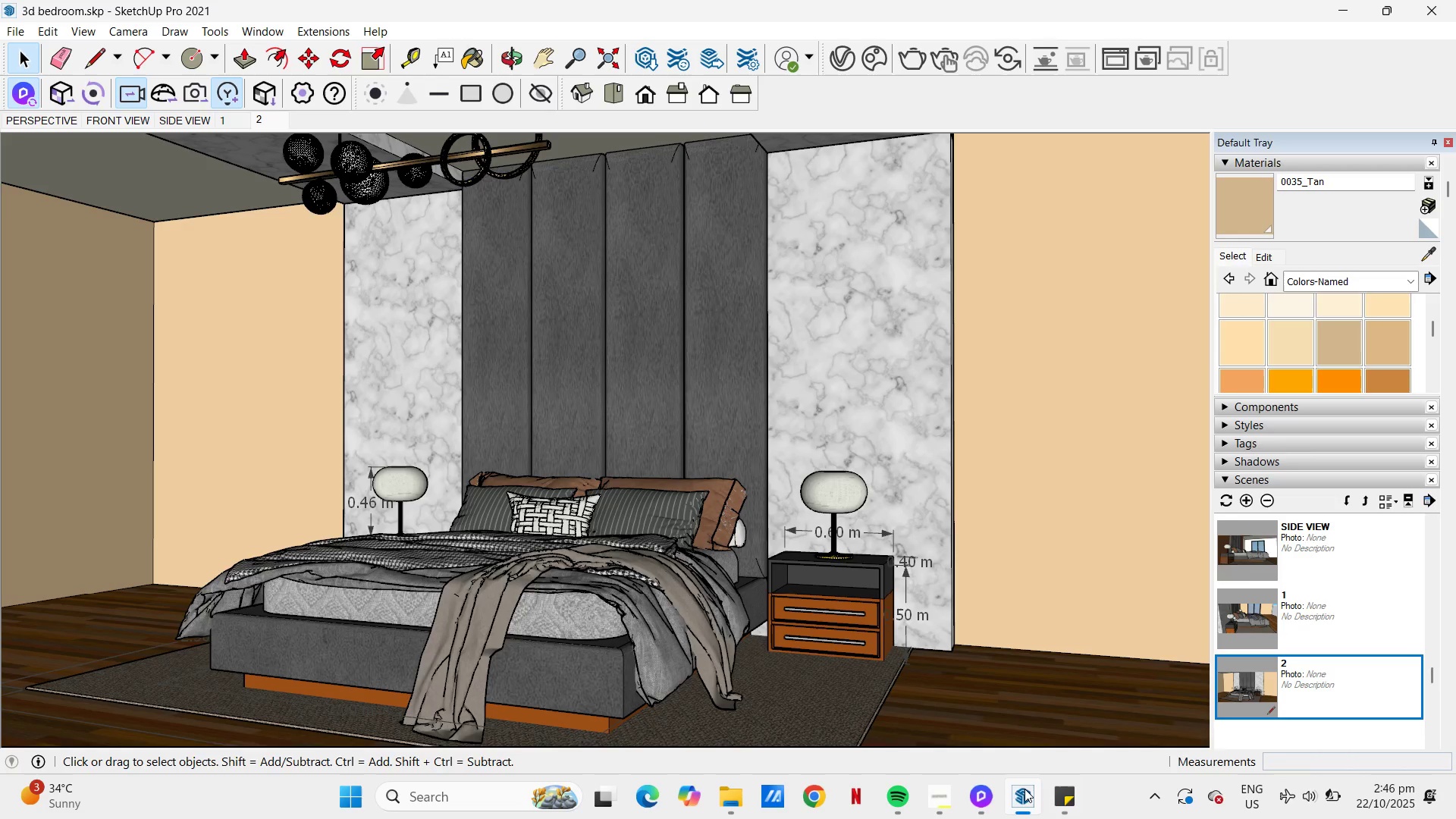 
left_click([969, 797])
 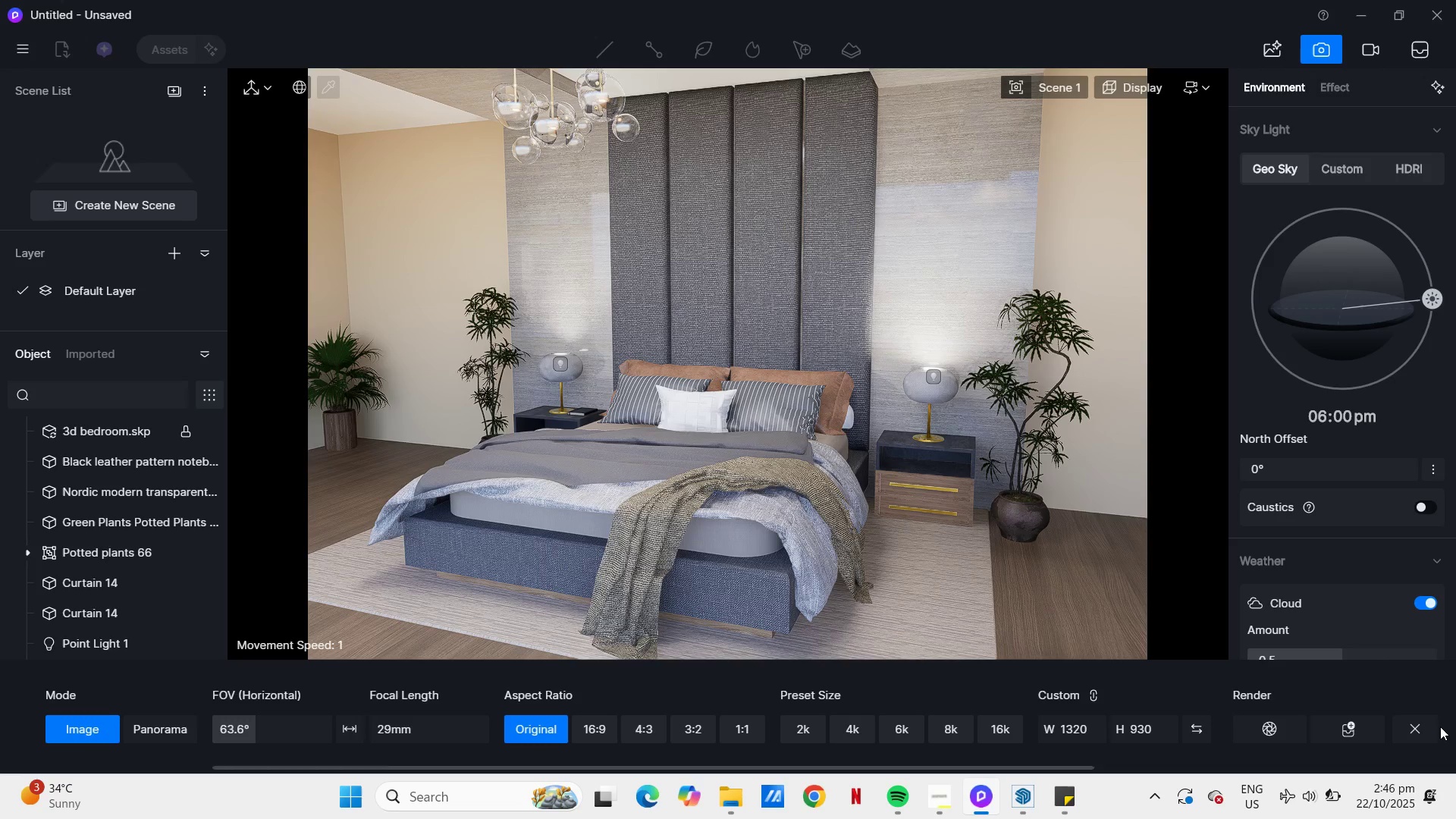 
left_click([1440, 726])
 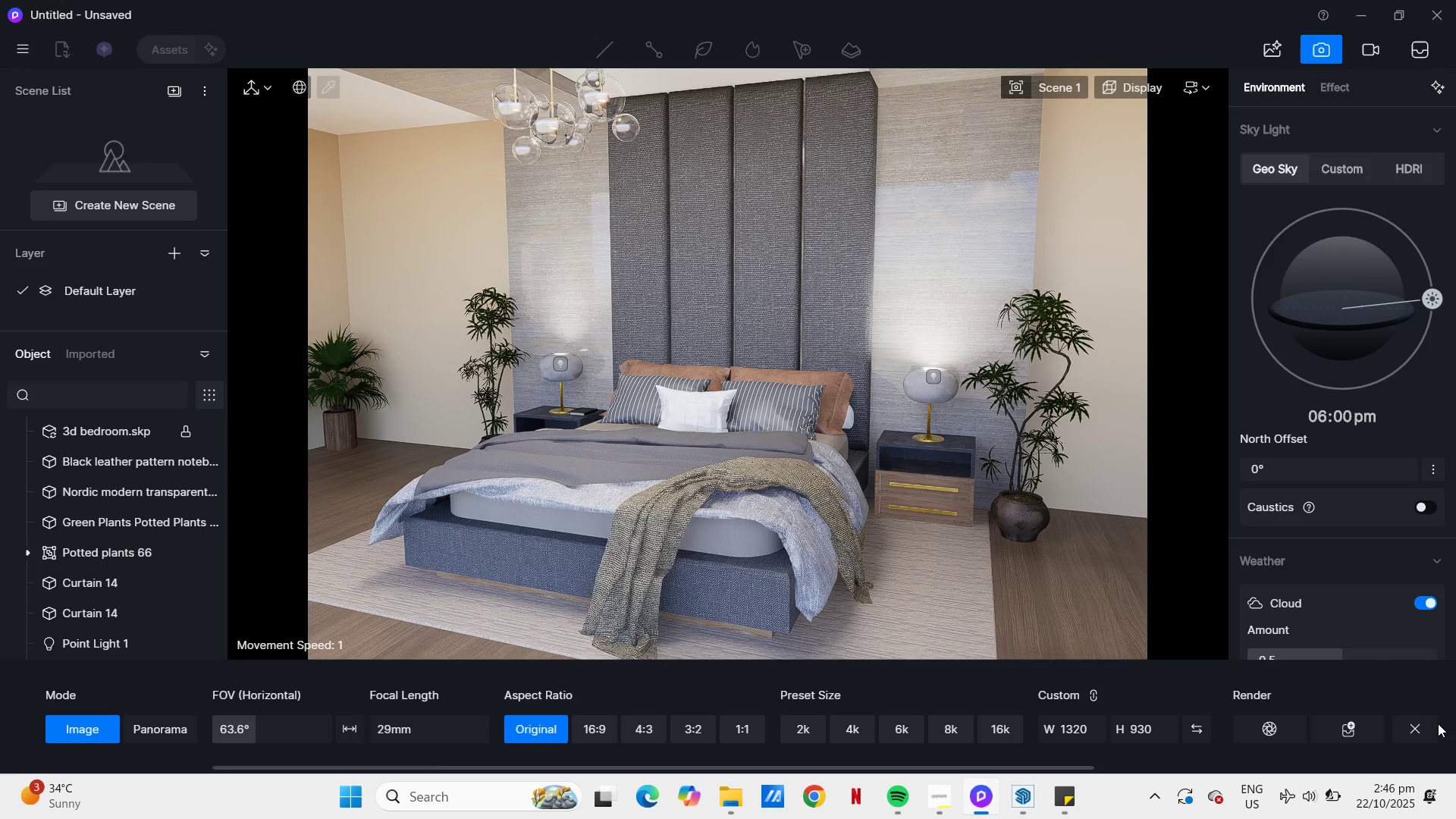 
left_click([1414, 726])
 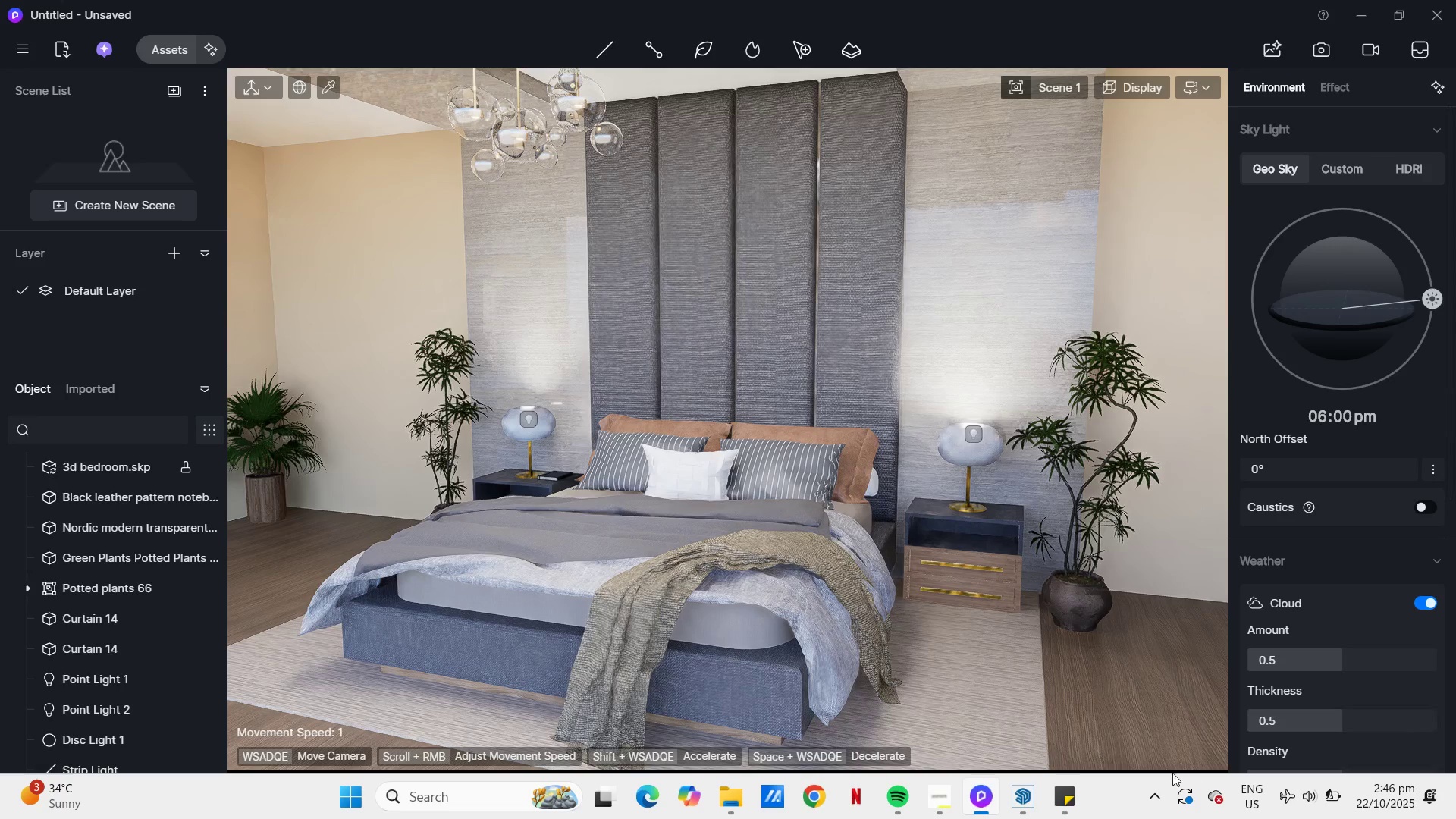 
left_click([990, 789])
 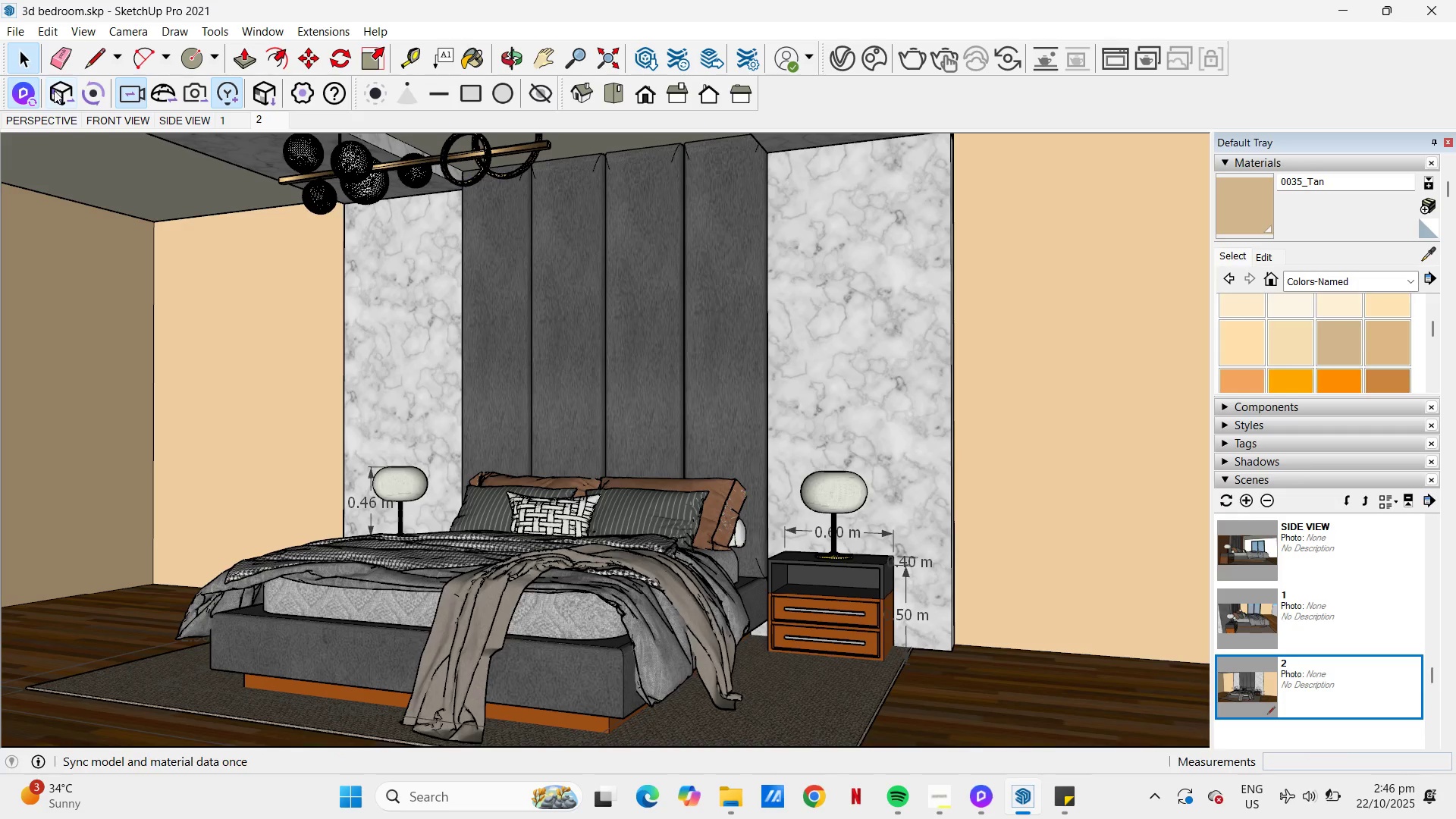 
left_click([54, 91])
 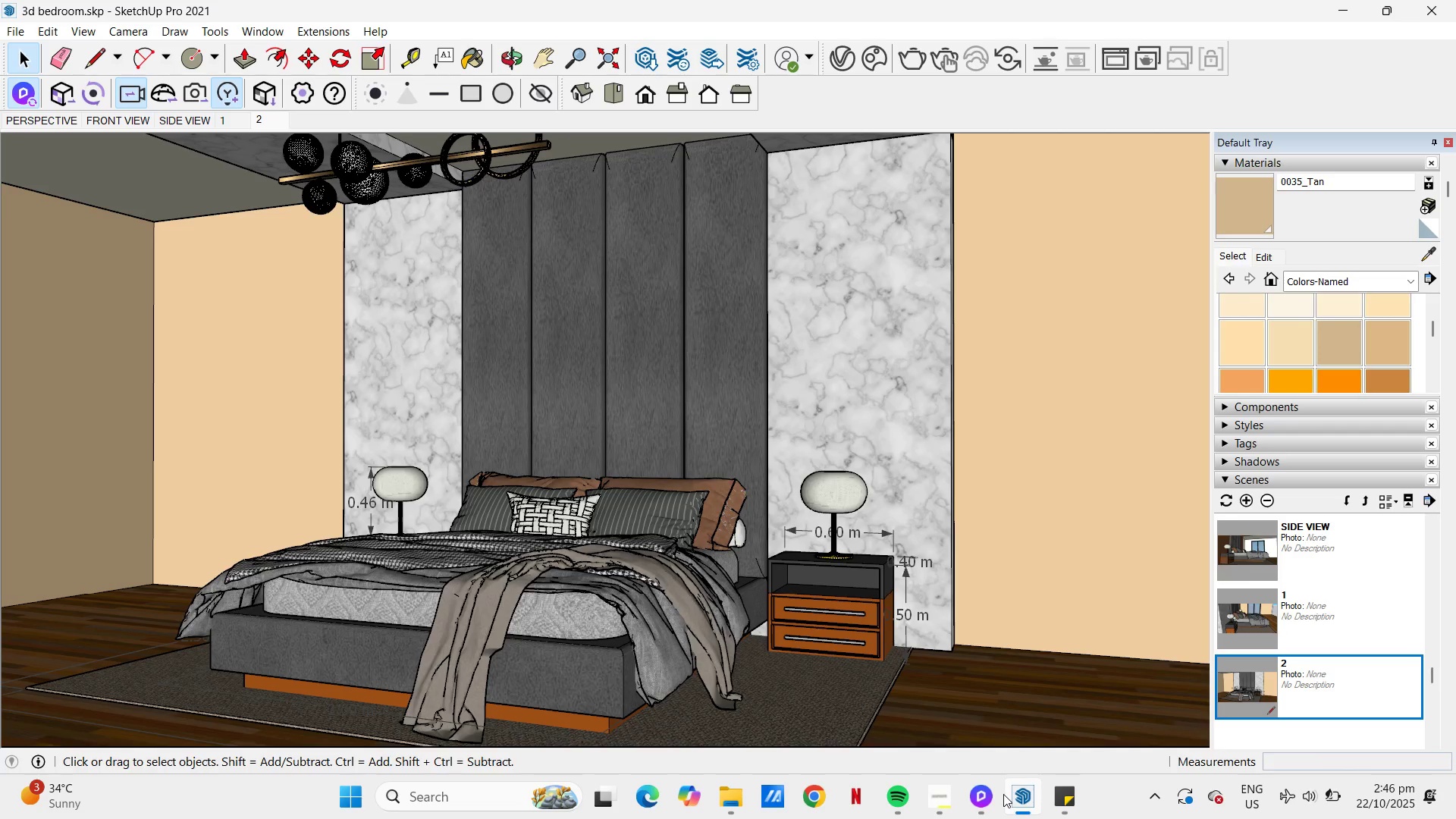 
left_click([986, 794])
 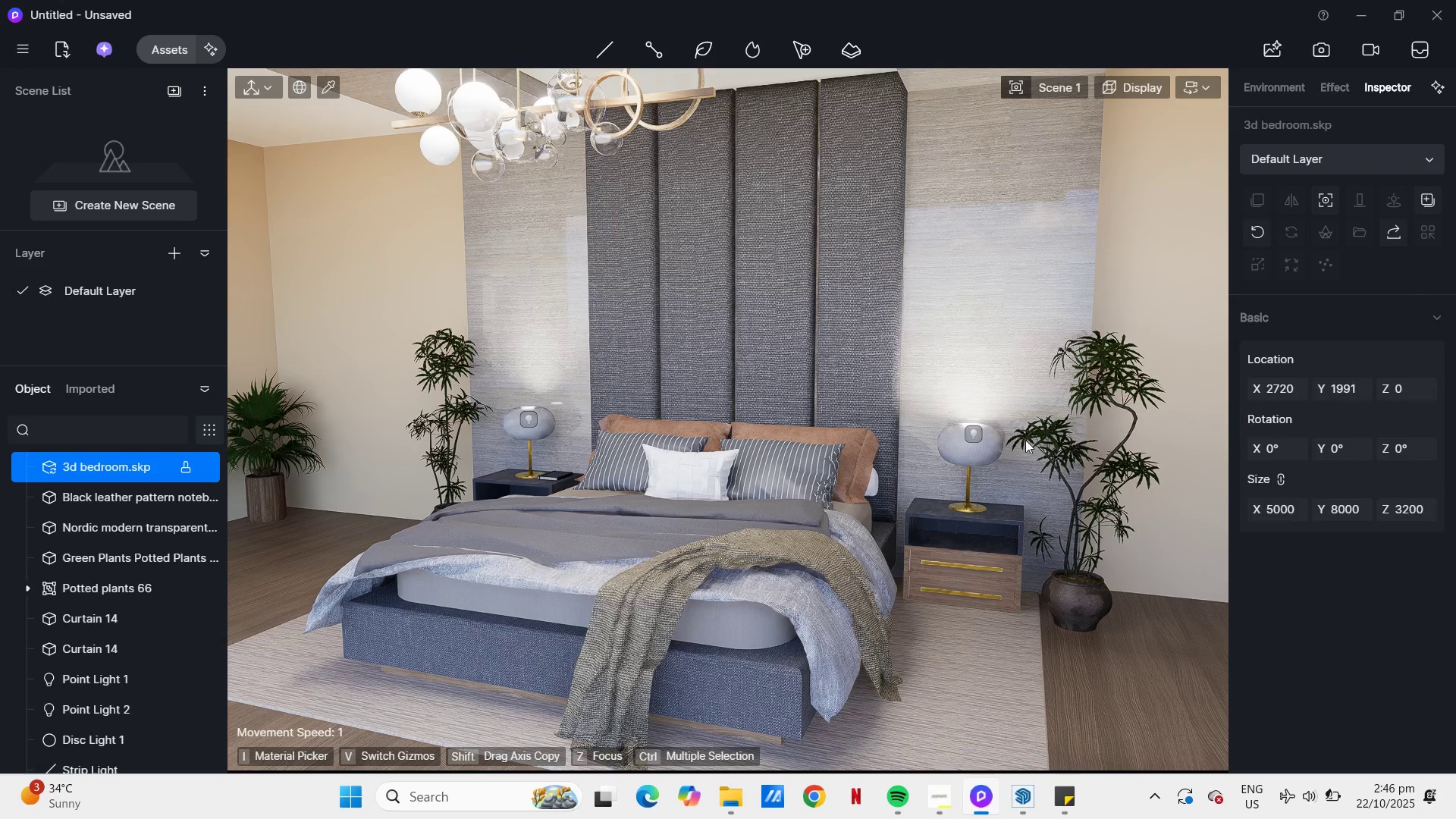 
wait(5.47)
 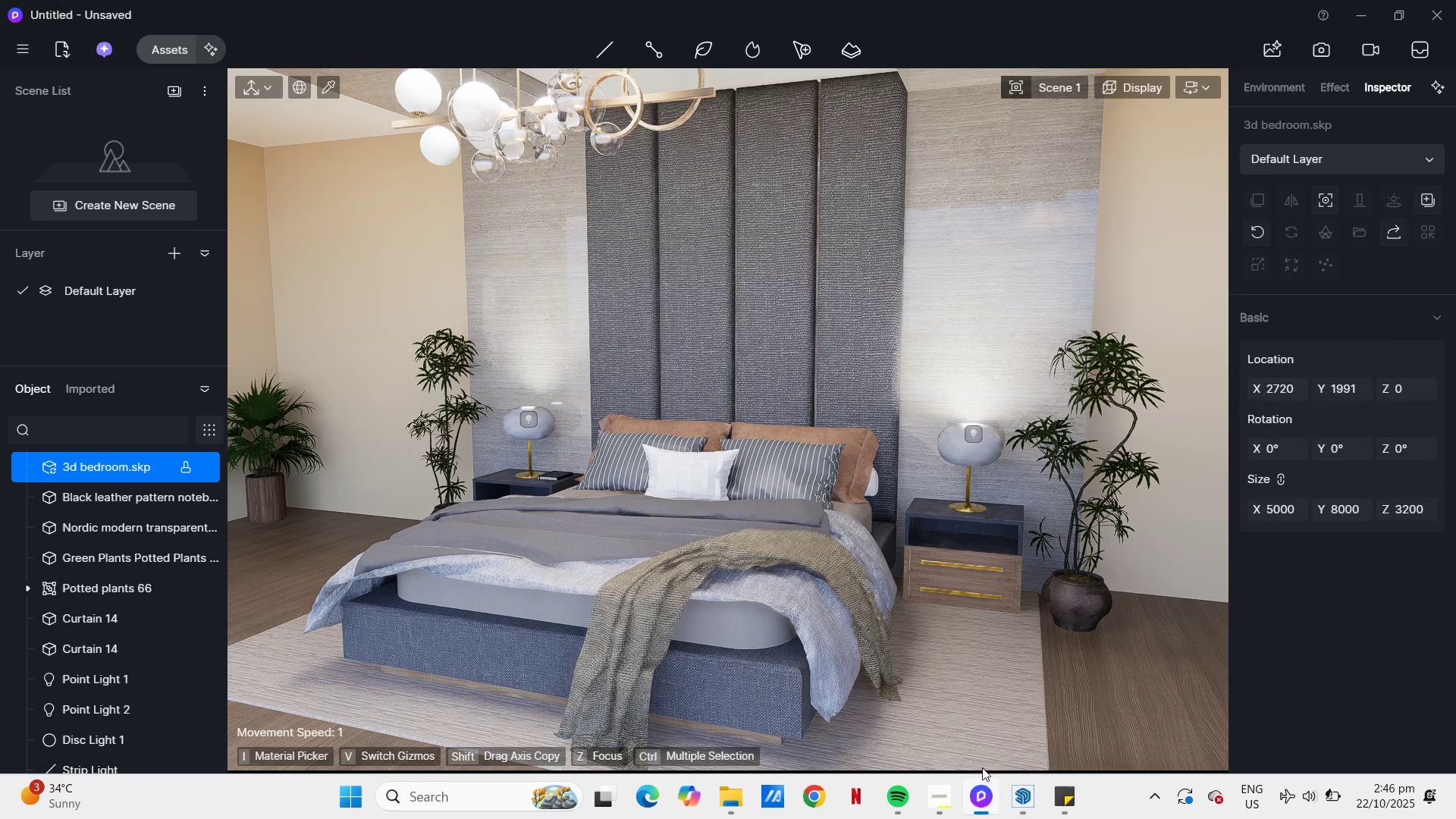 
left_click([526, 131])
 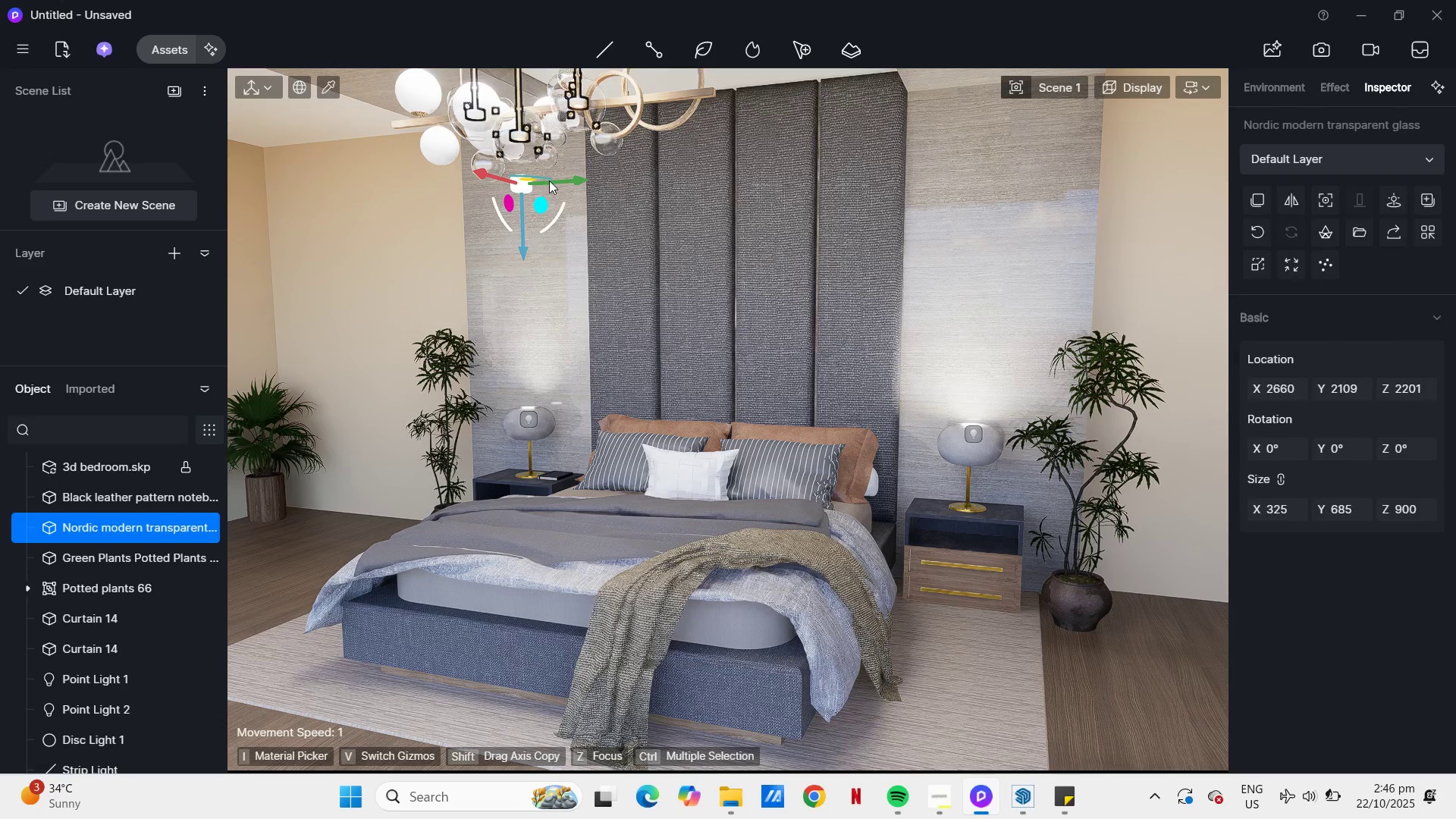 
left_click_drag(start_coordinate=[549, 180], to_coordinate=[1147, 199])
 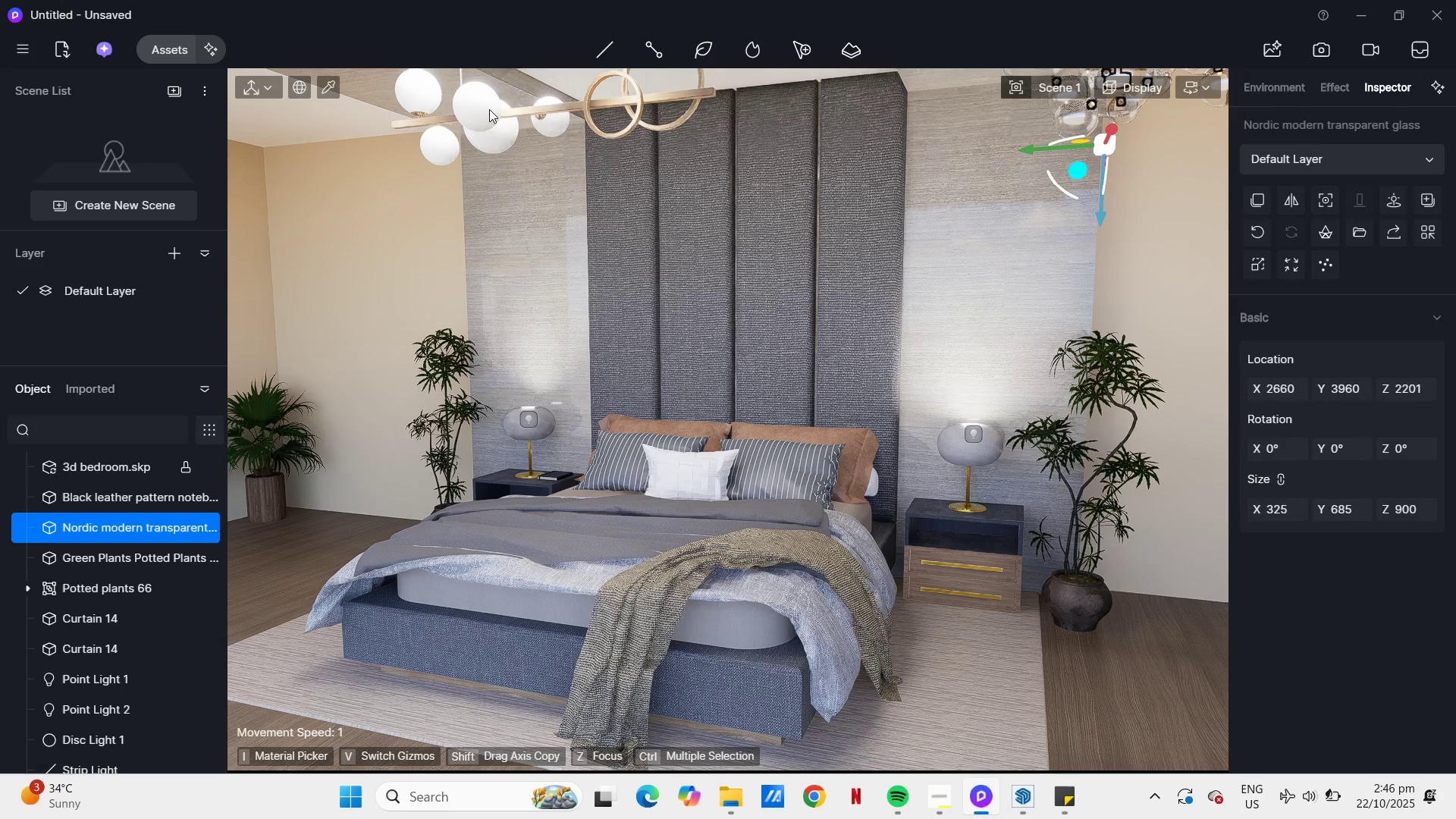 
left_click([487, 109])
 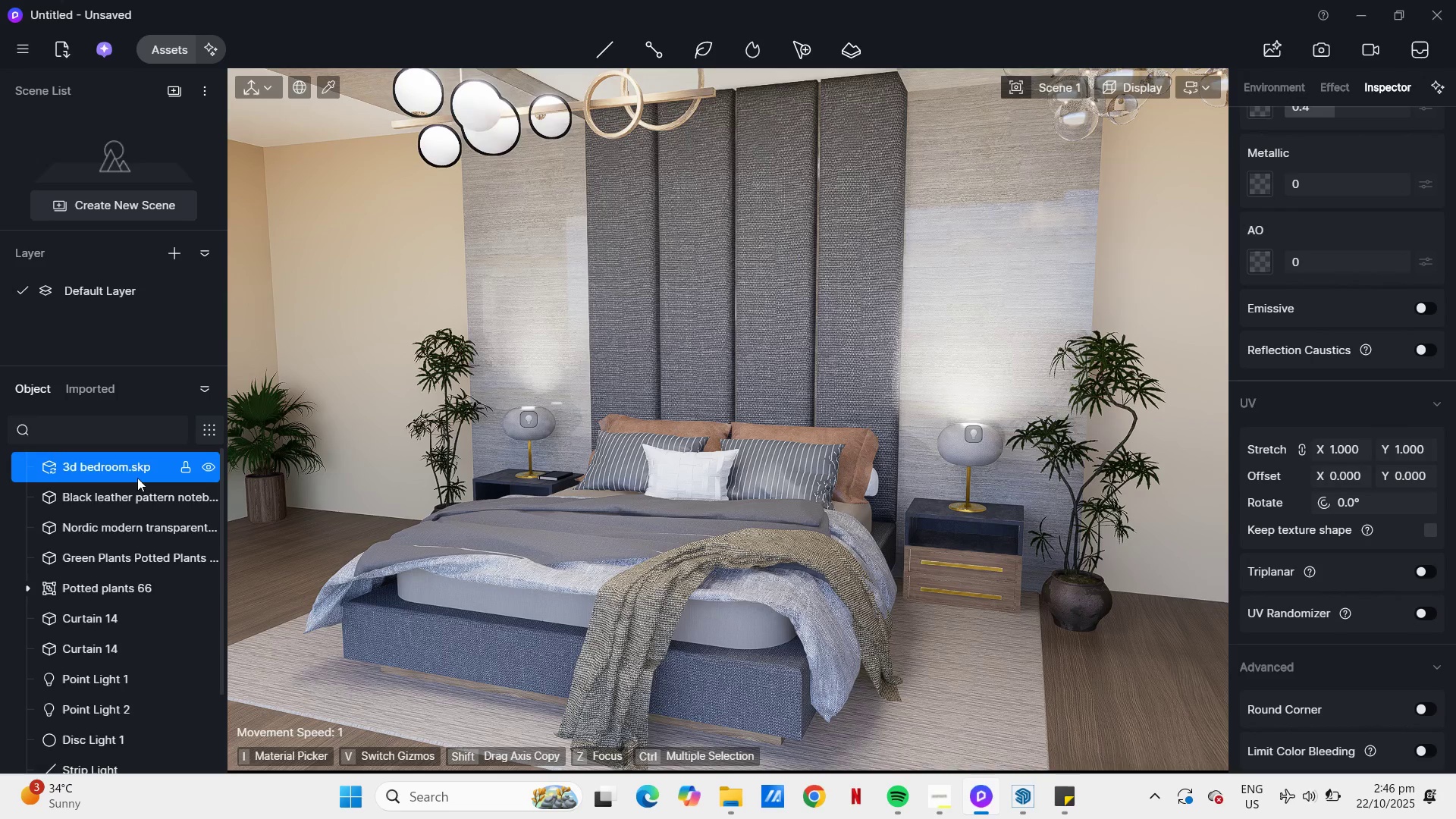 
left_click([152, 48])
 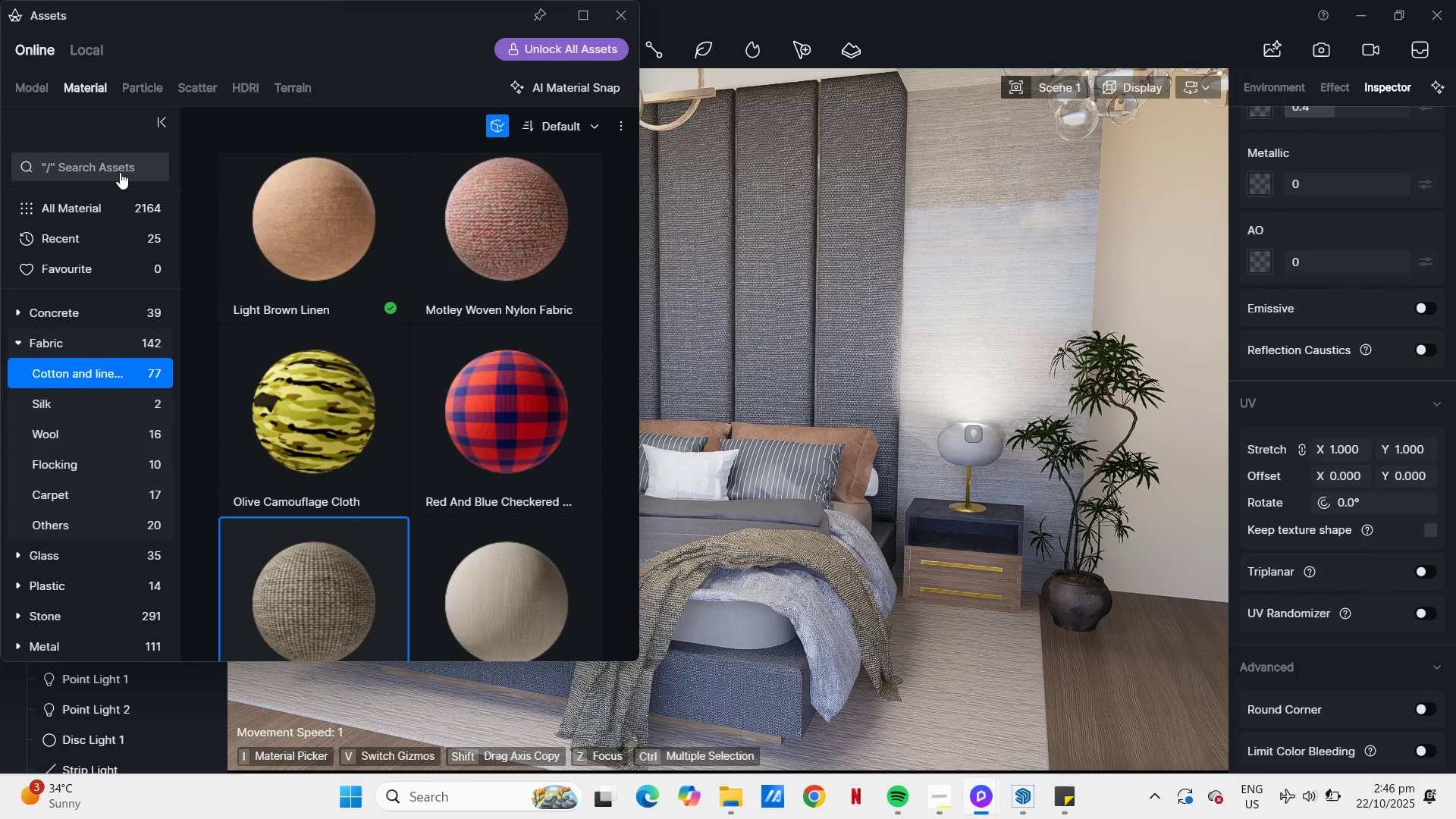 
left_click([120, 172])
 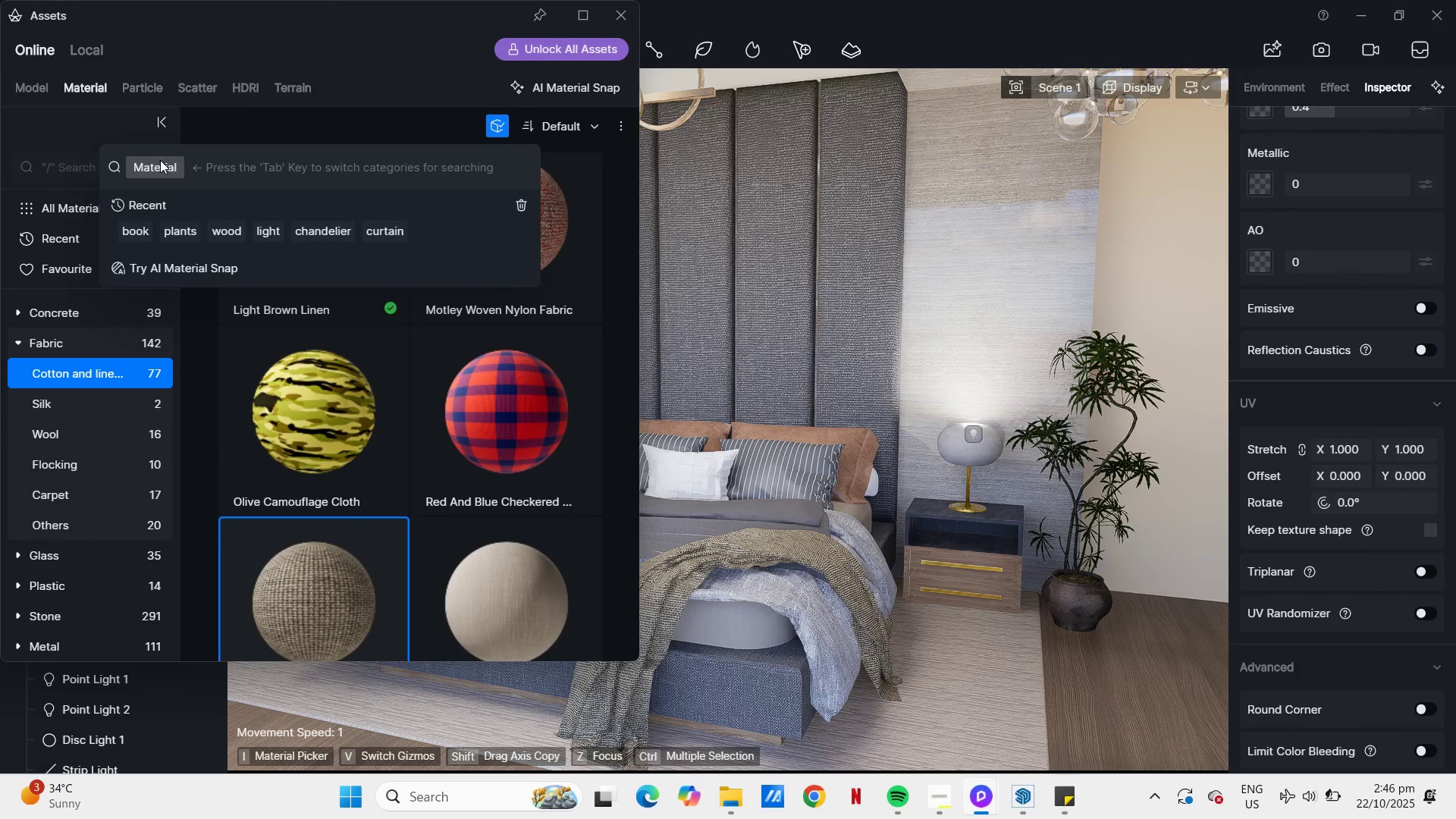 
type(GLASS)
 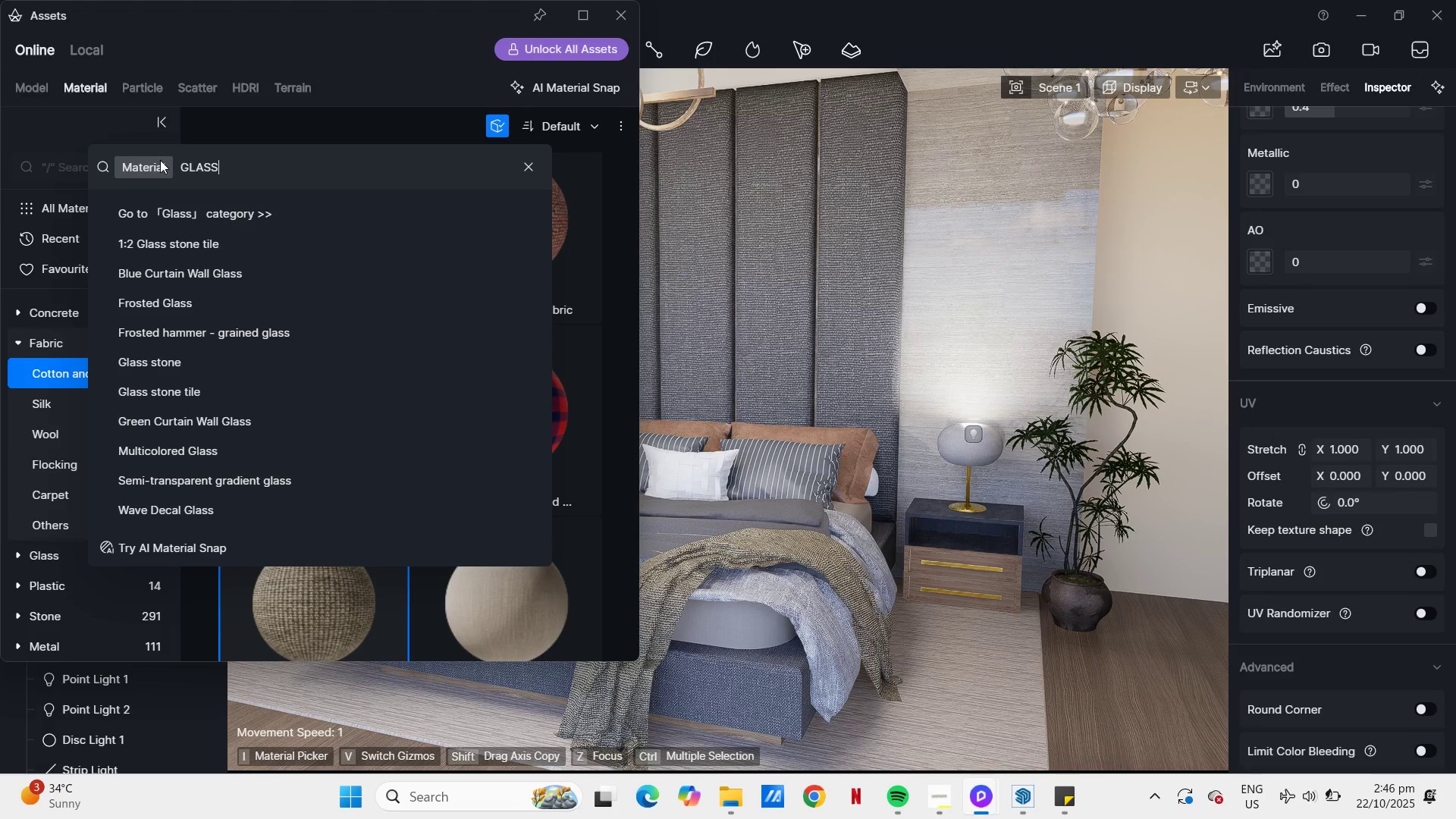 
key(Enter)
 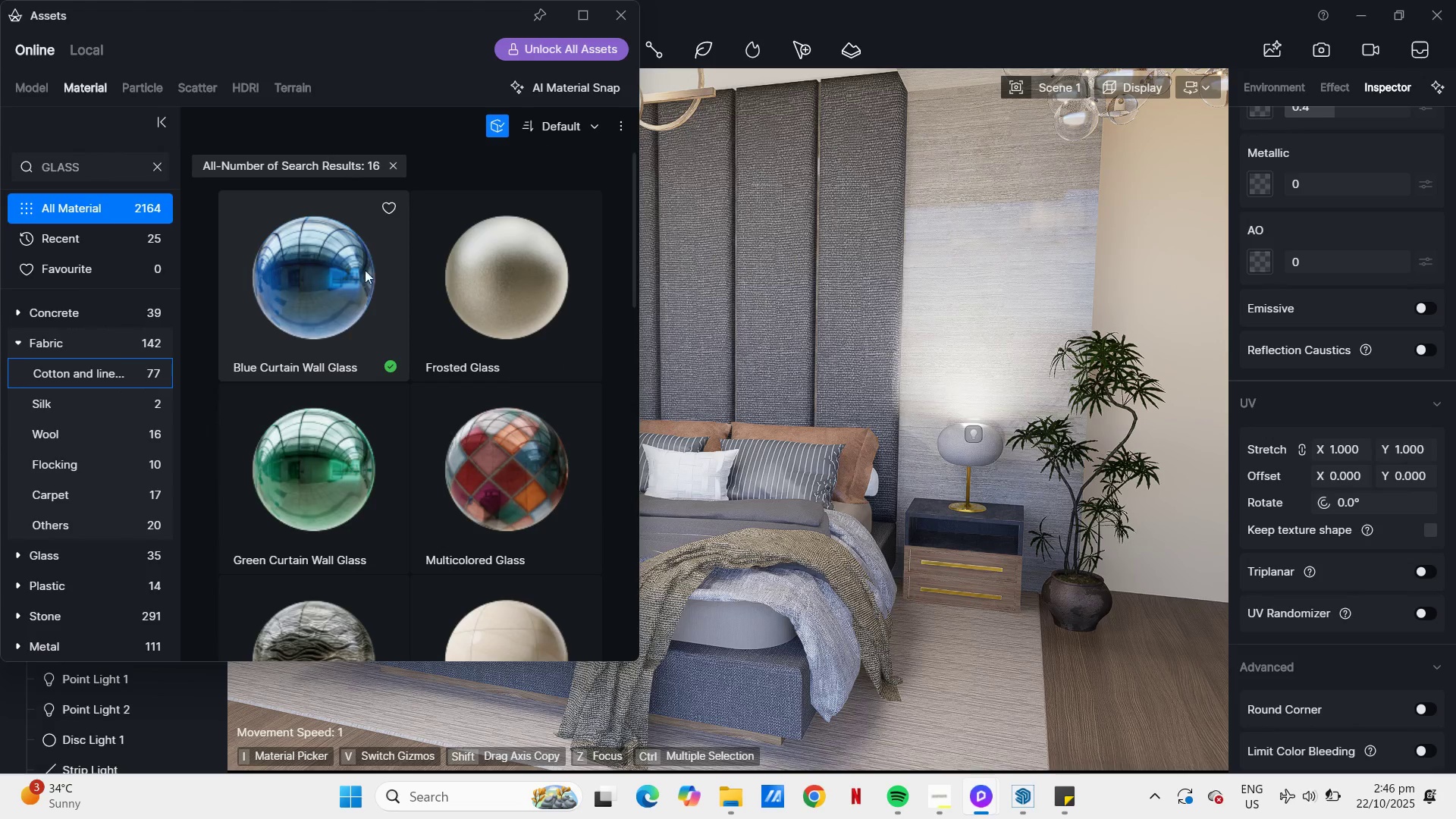 
scroll: coordinate [547, 472], scroll_direction: down, amount: 34.0
 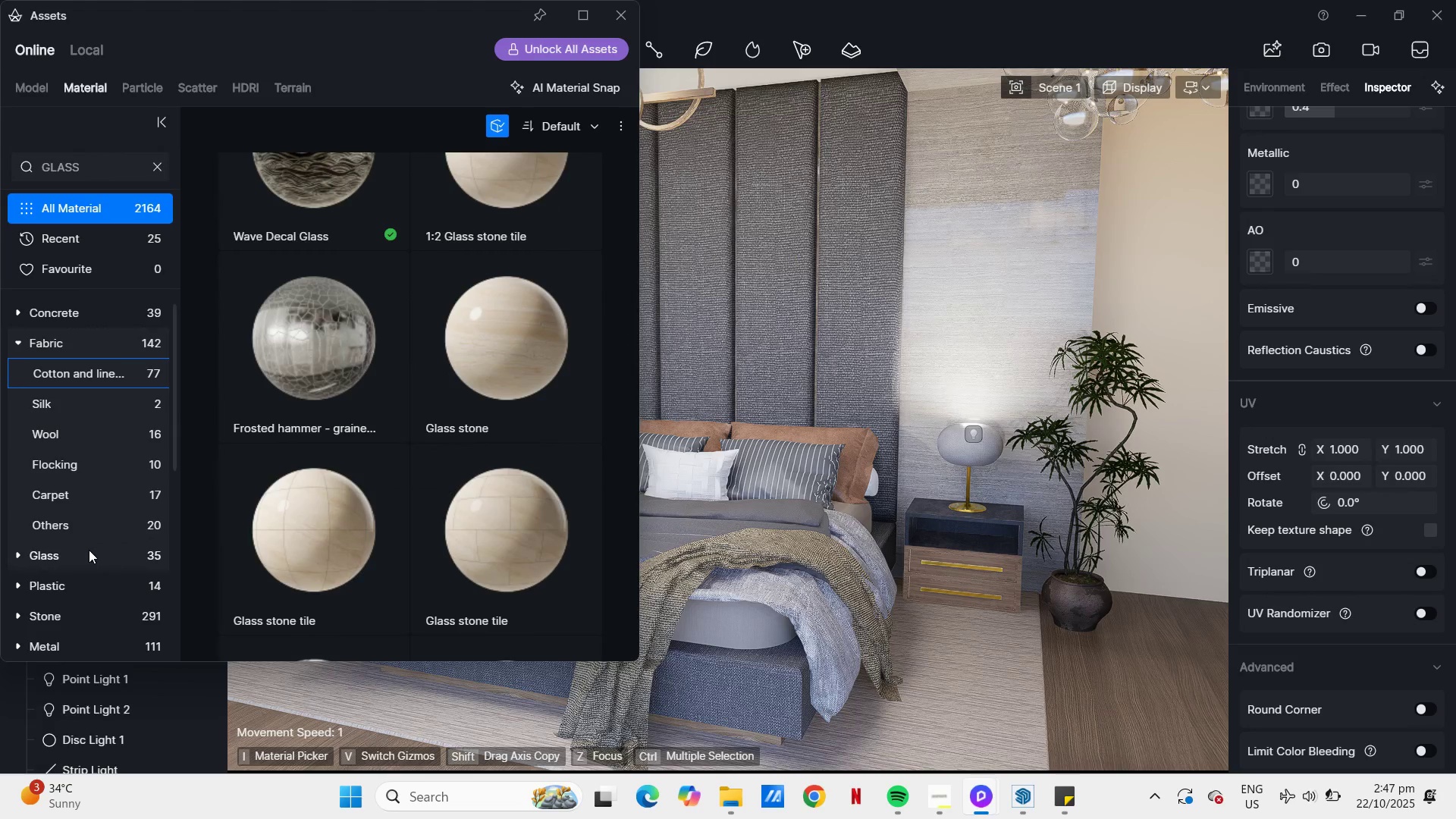 
left_click([88, 550])
 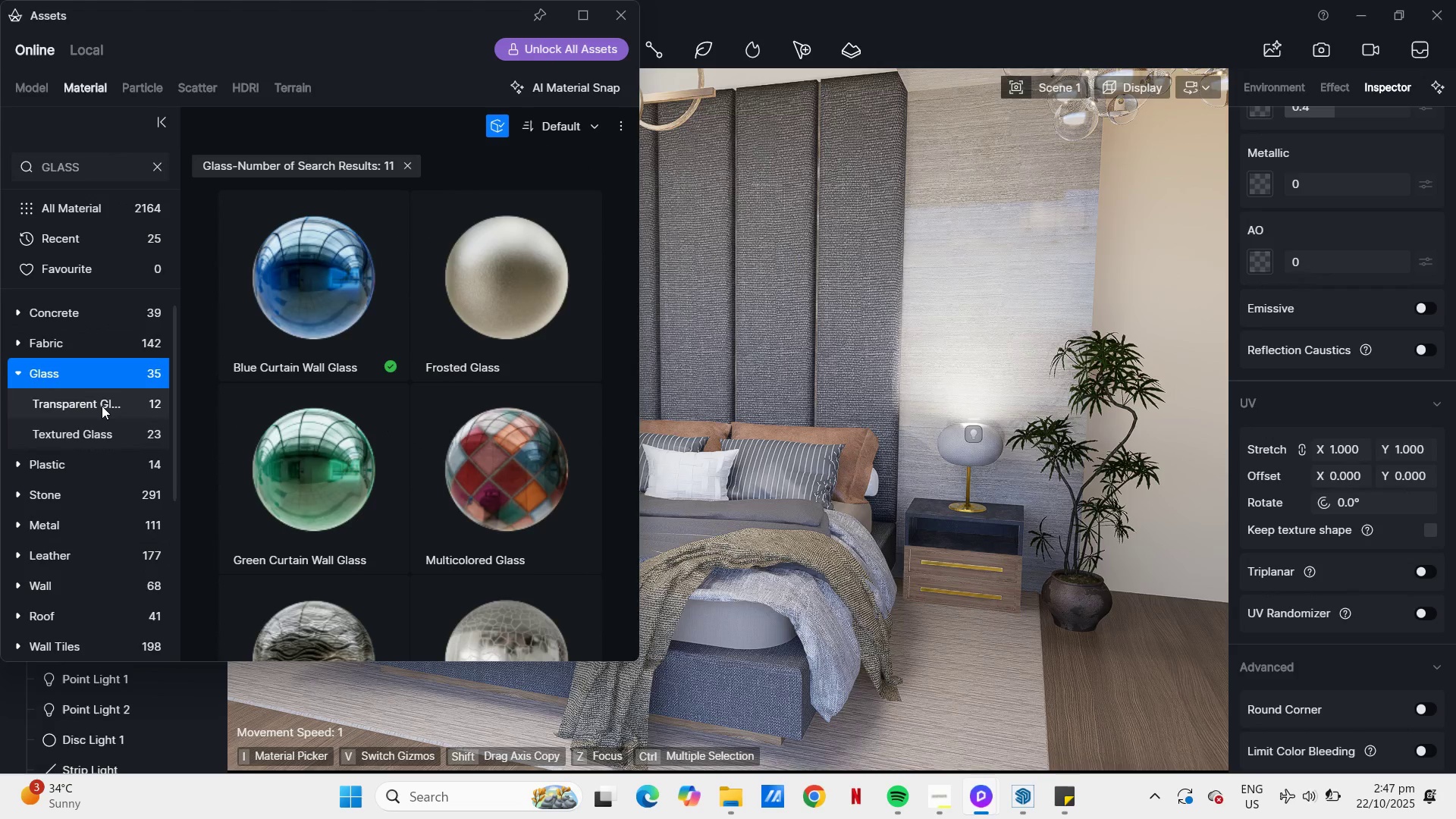 
left_click([99, 407])
 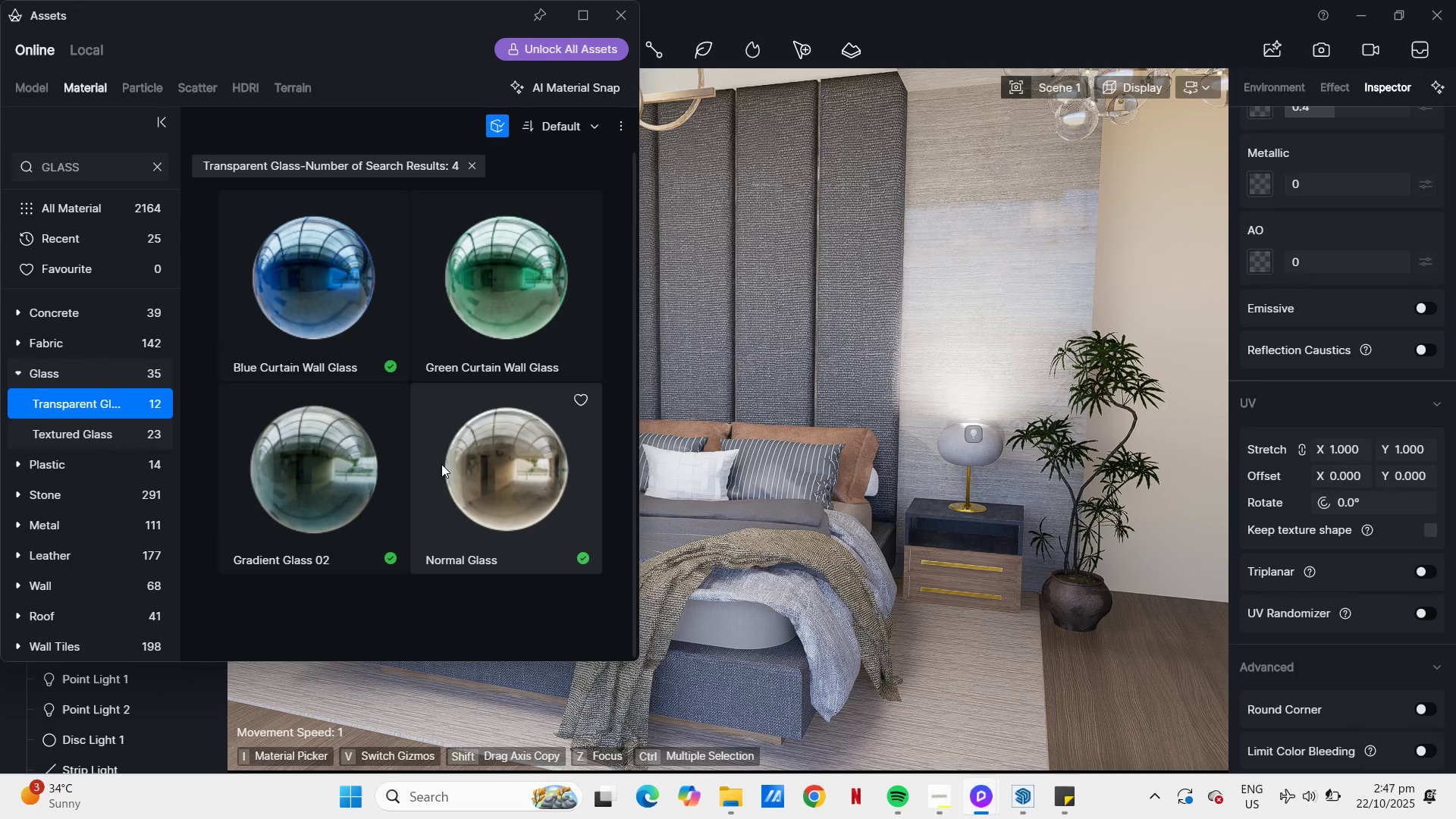 
left_click([475, 462])
 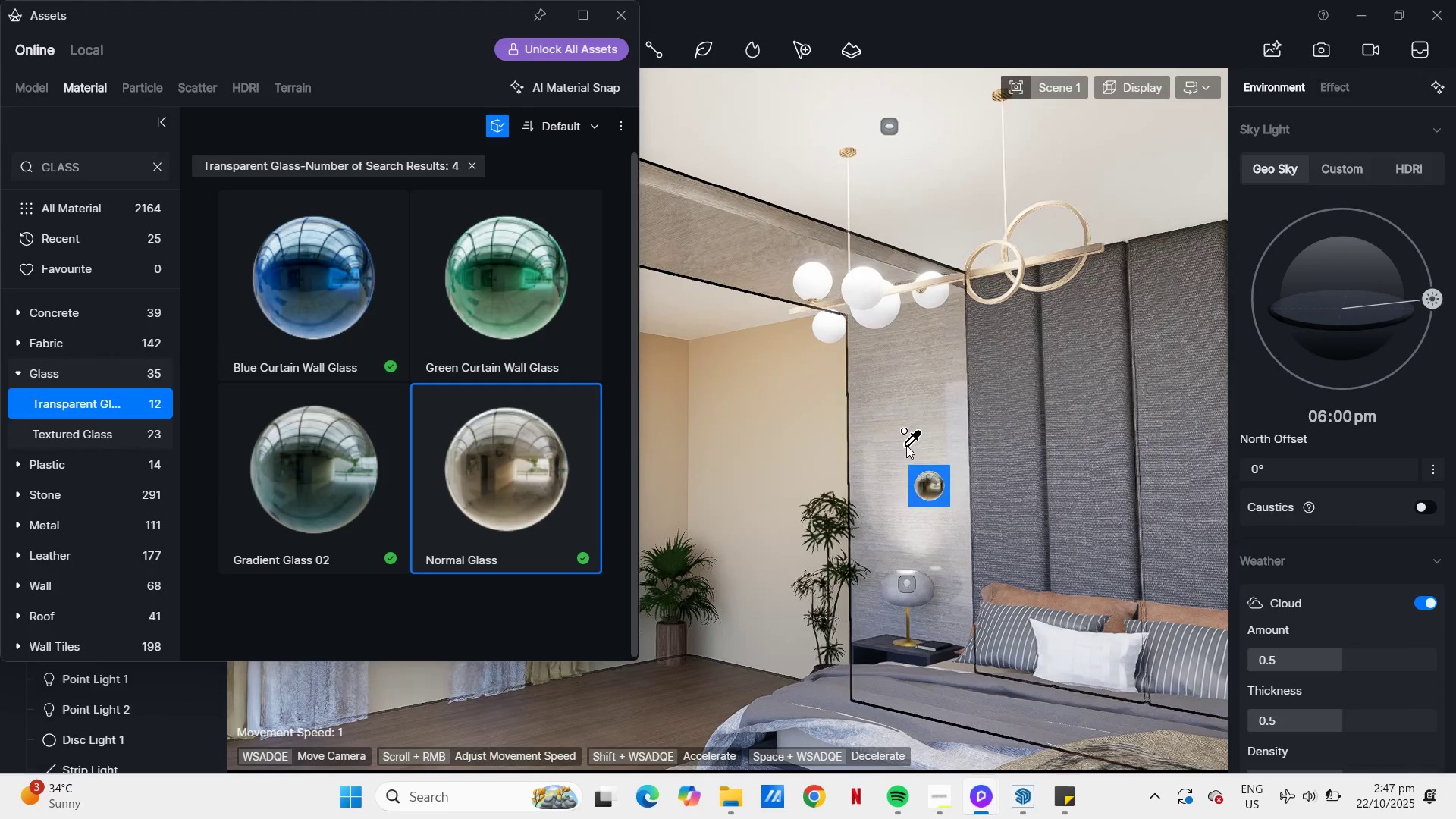 
wait(5.52)
 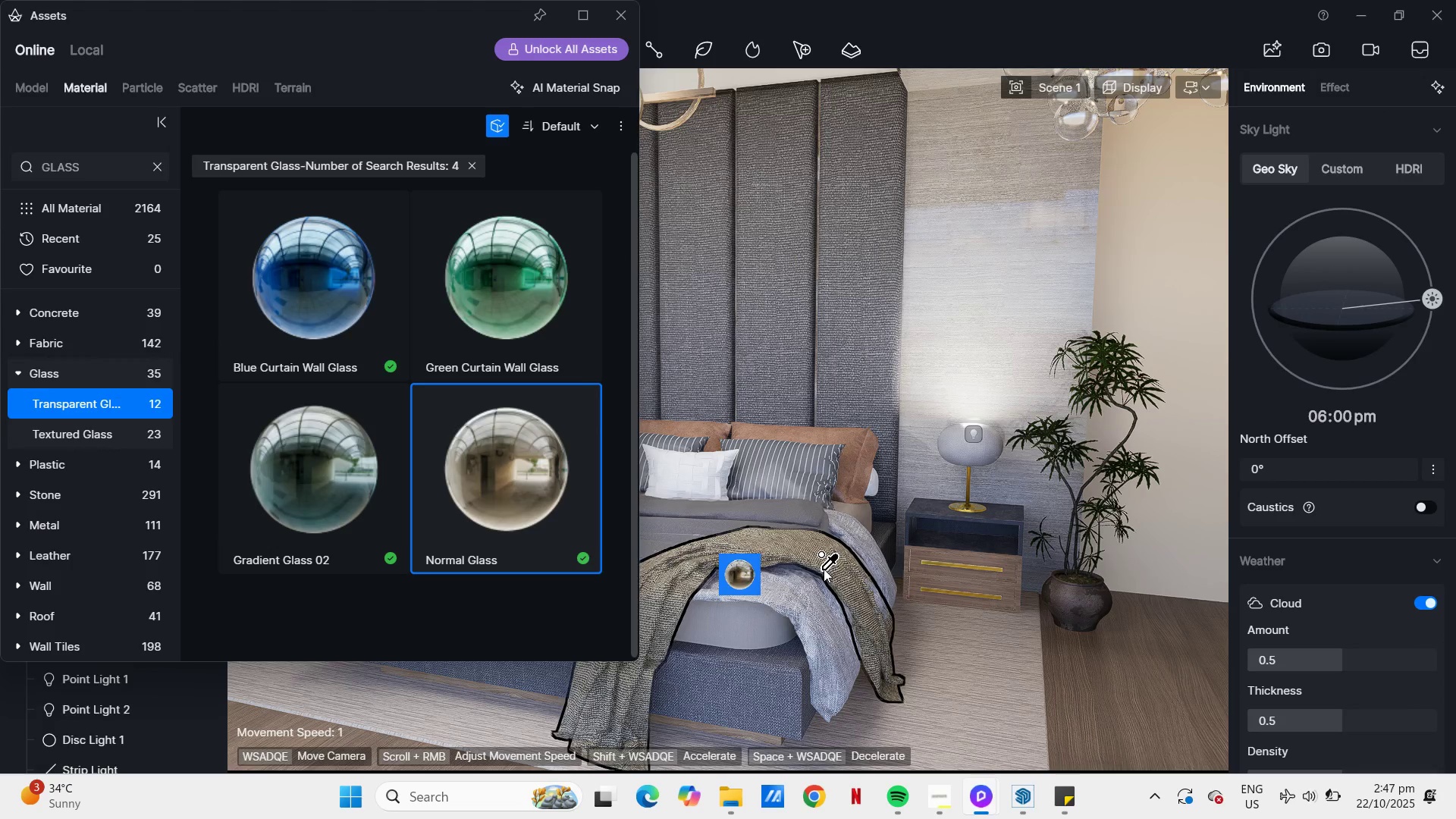 
left_click([868, 280])
 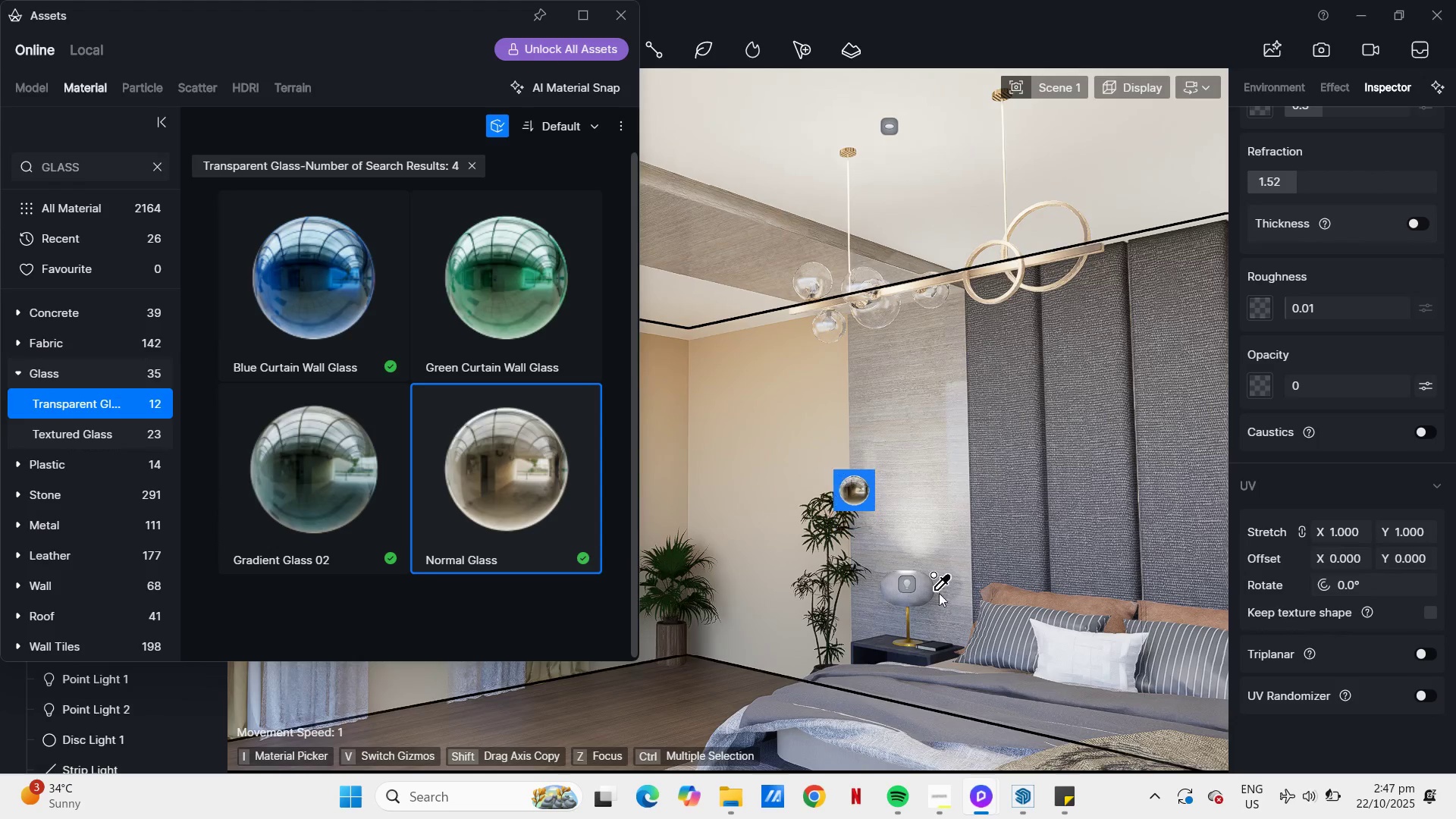 
left_click([629, 17])
 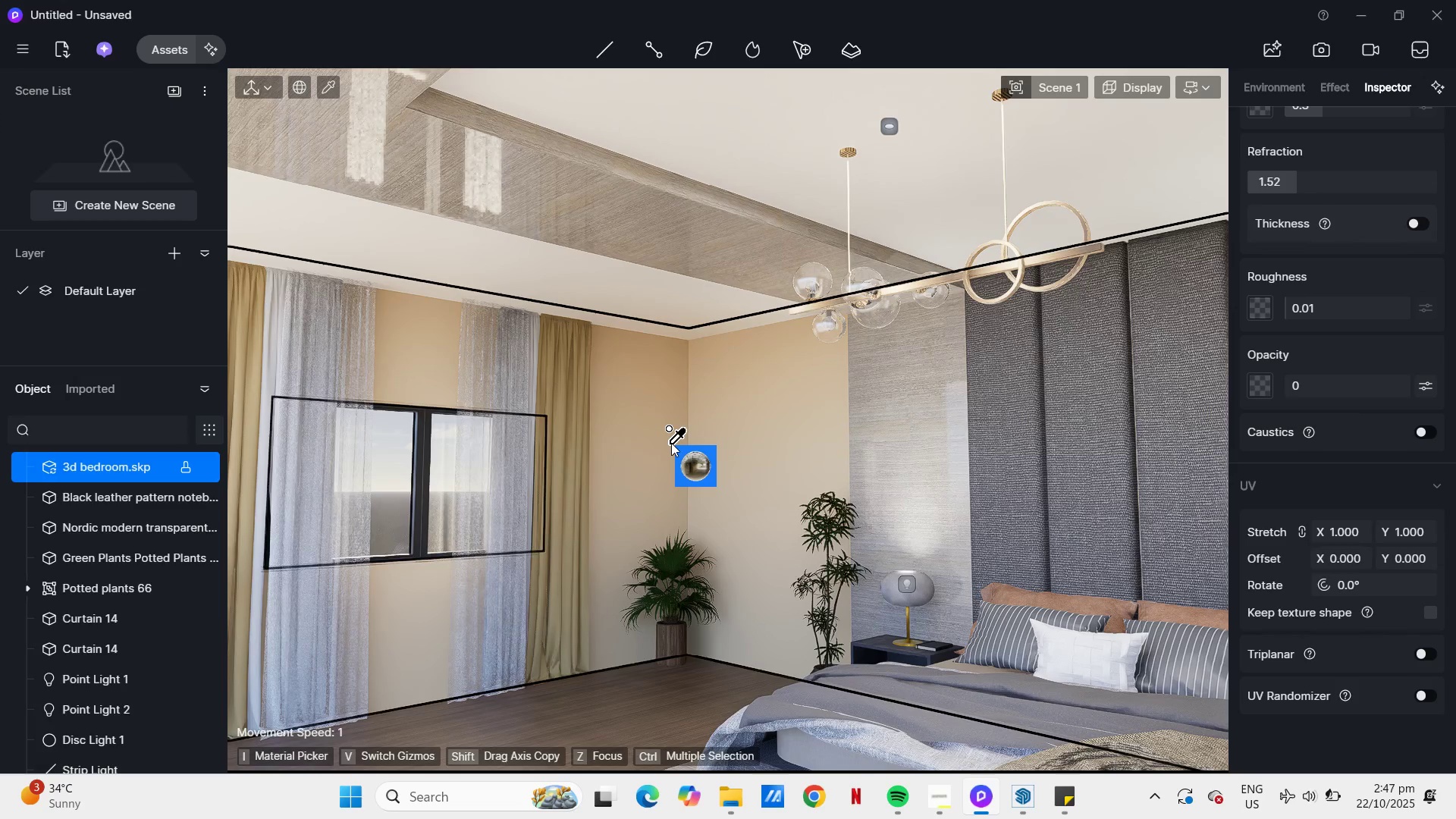 
key(Escape)
 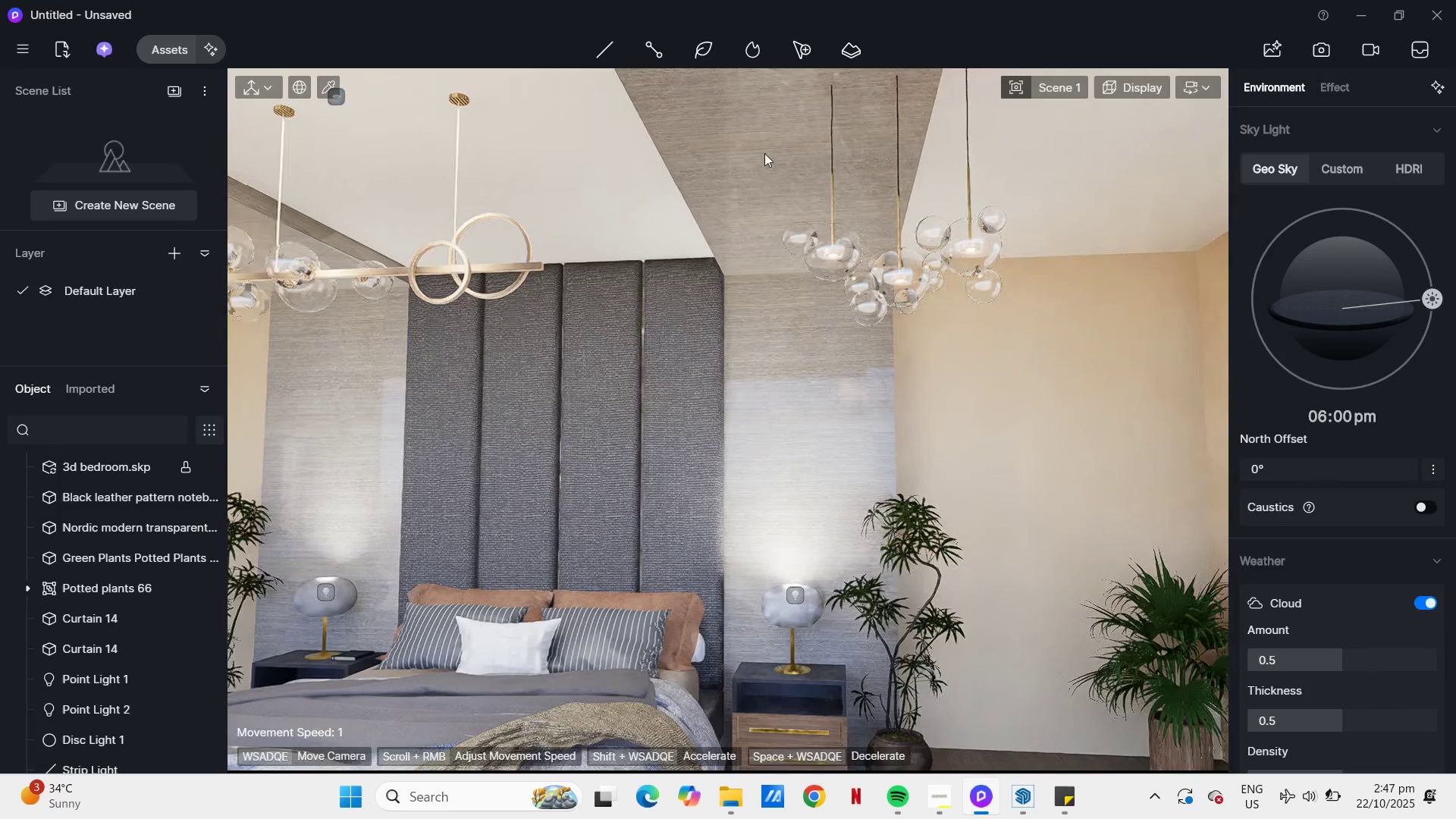 
left_click([893, 262])
 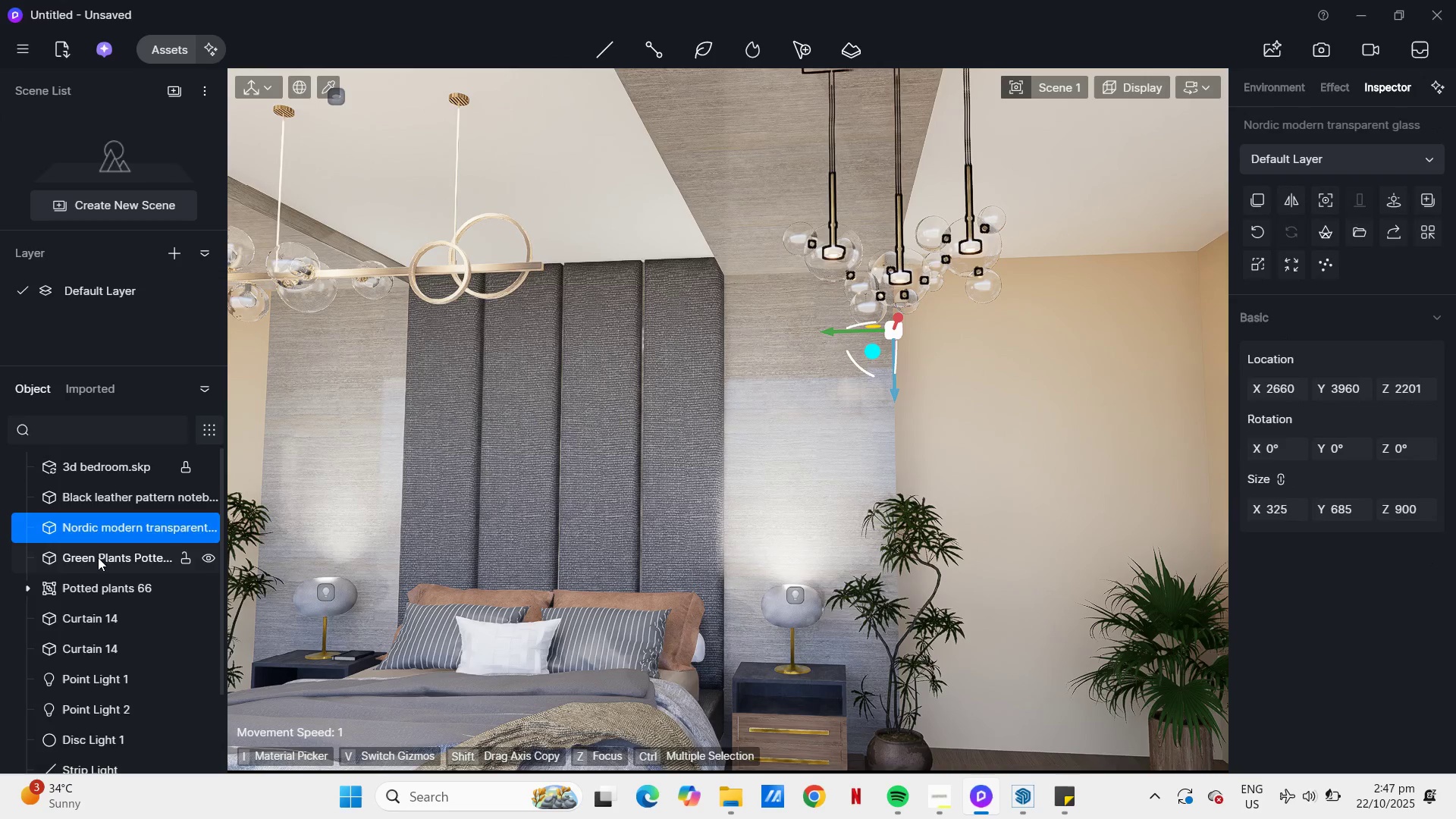 
right_click([106, 534])
 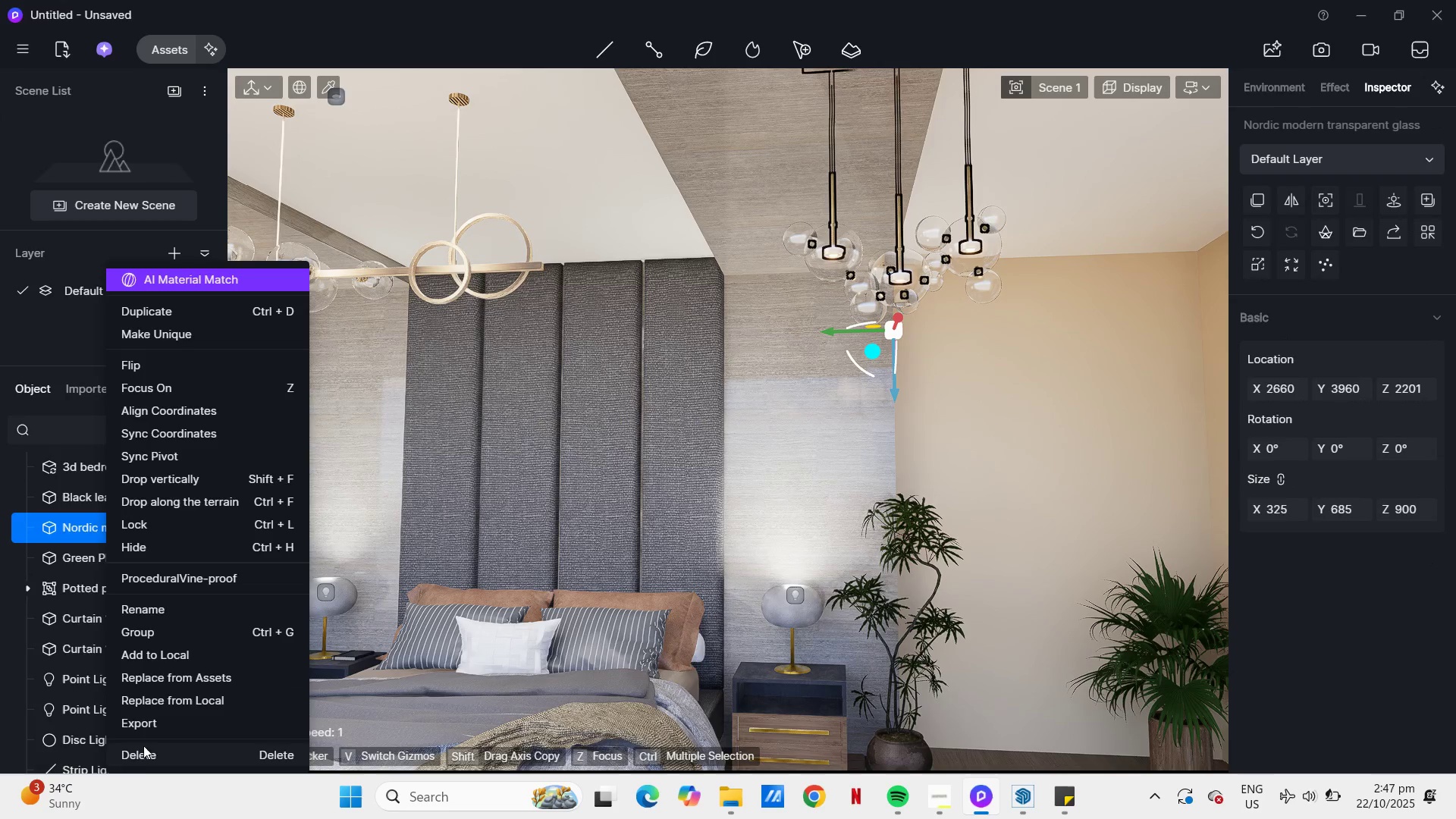 
left_click([144, 755])
 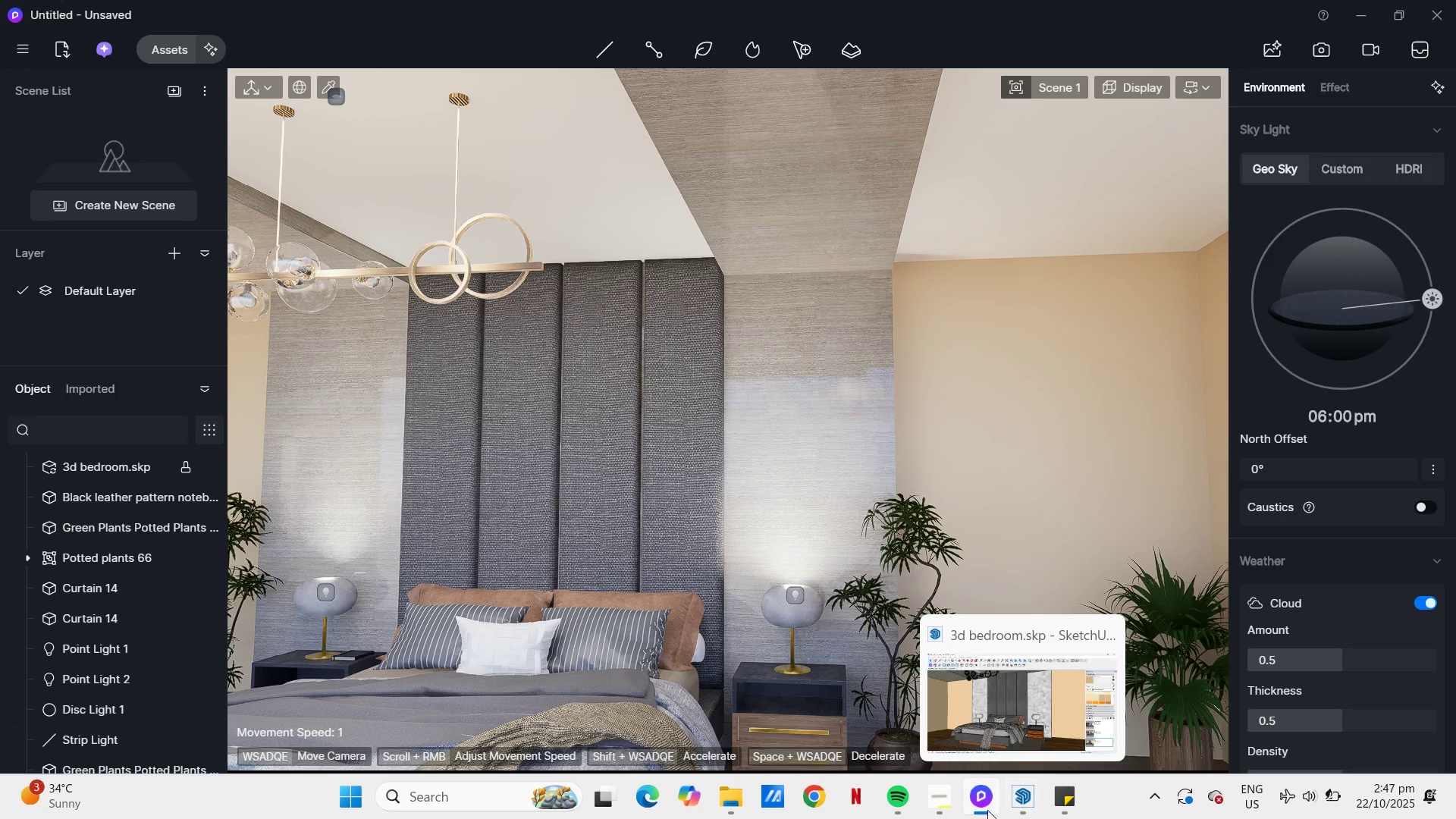 
left_click([1029, 806])
 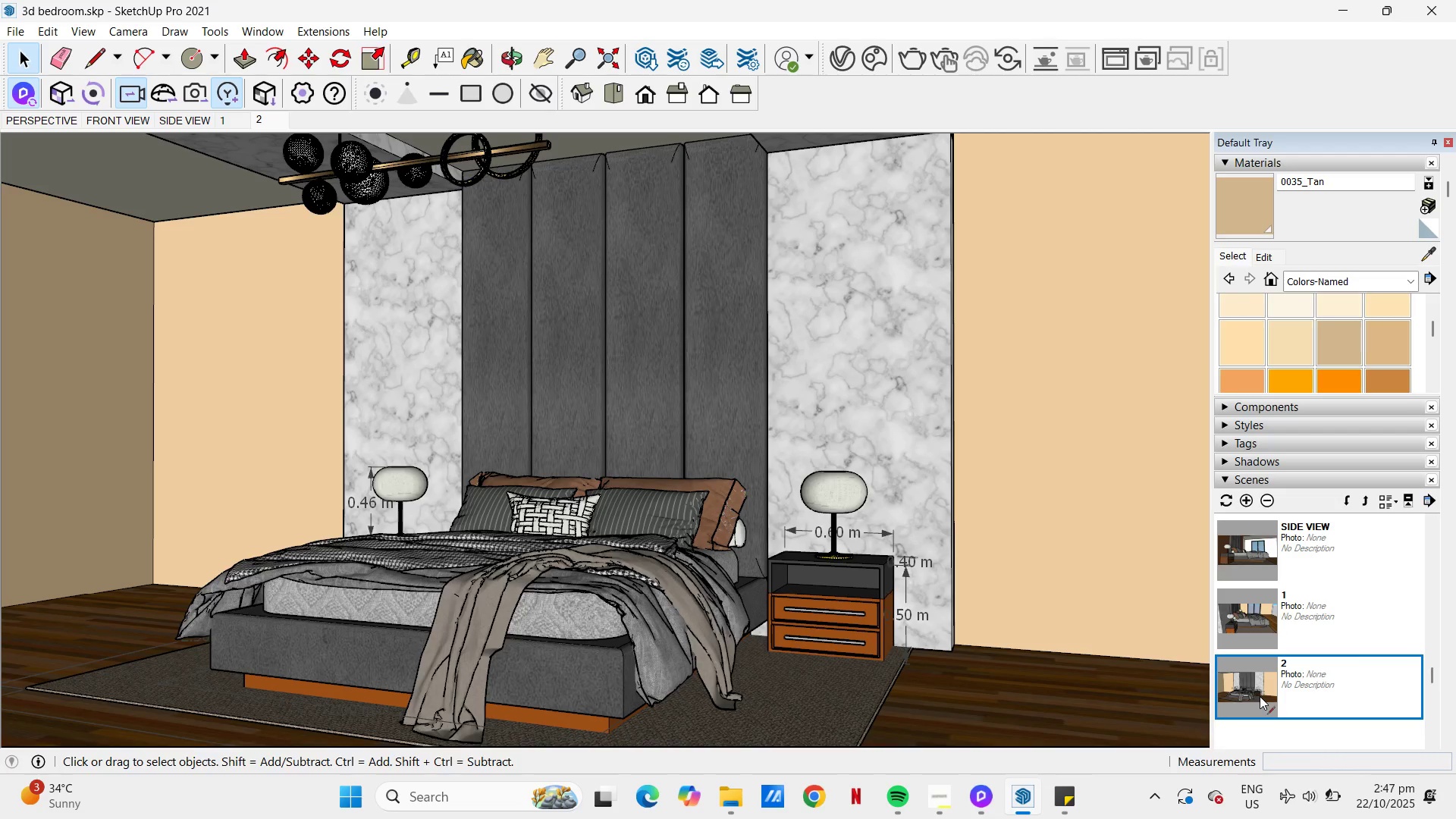 
scroll: coordinate [1259, 681], scroll_direction: up, amount: 5.0
 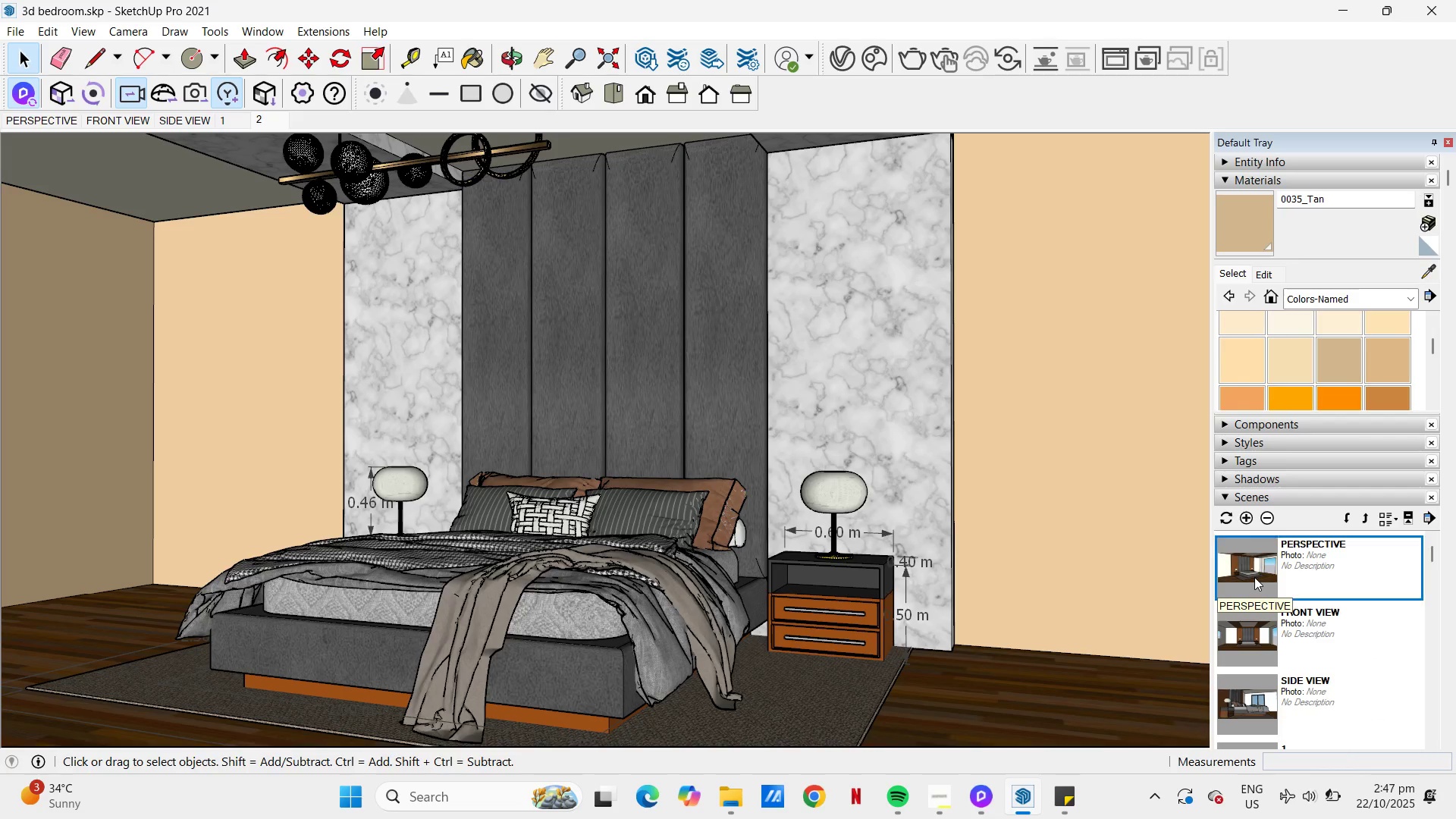 
double_click([1254, 577])
 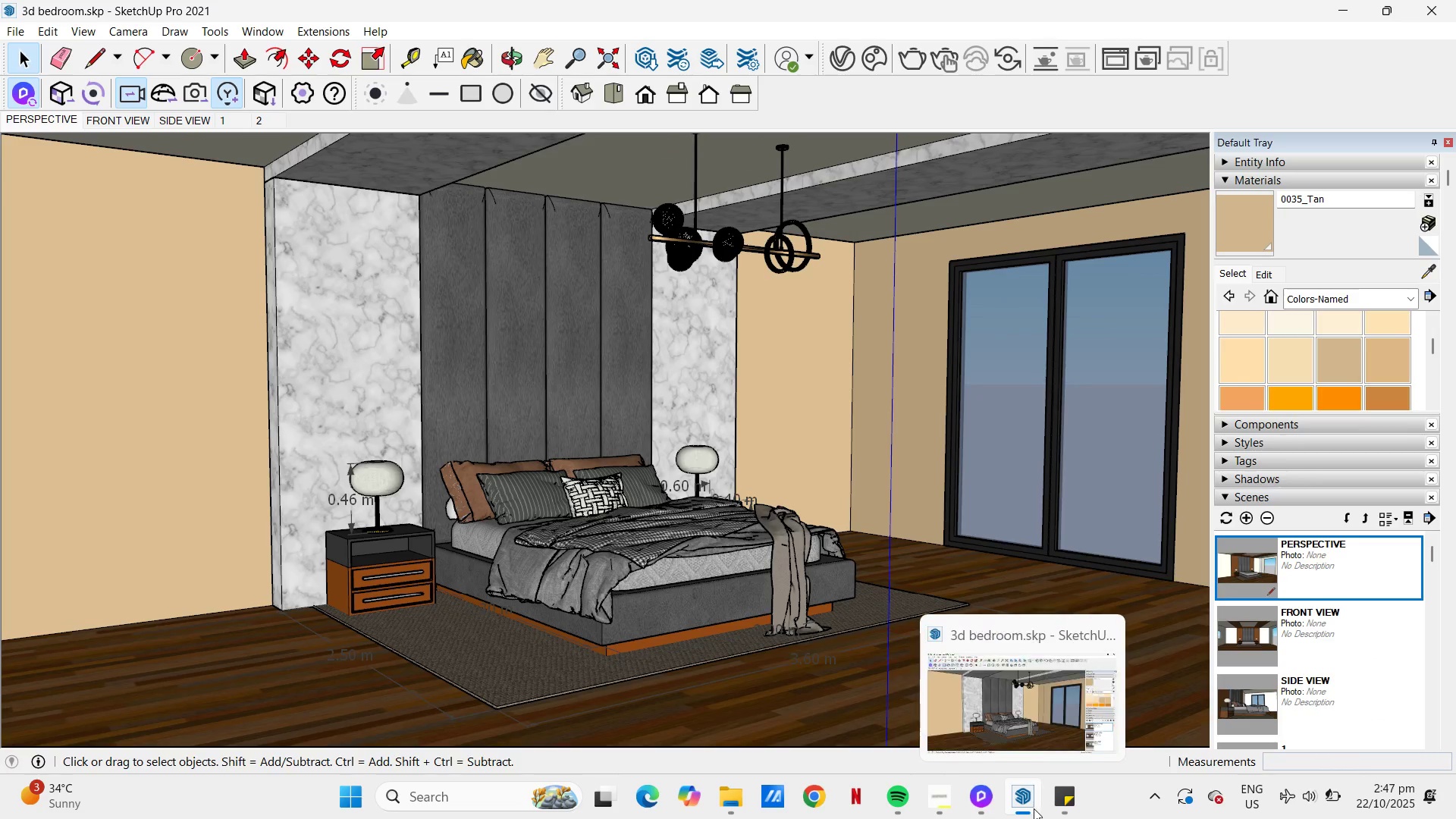 
left_click([980, 802])
 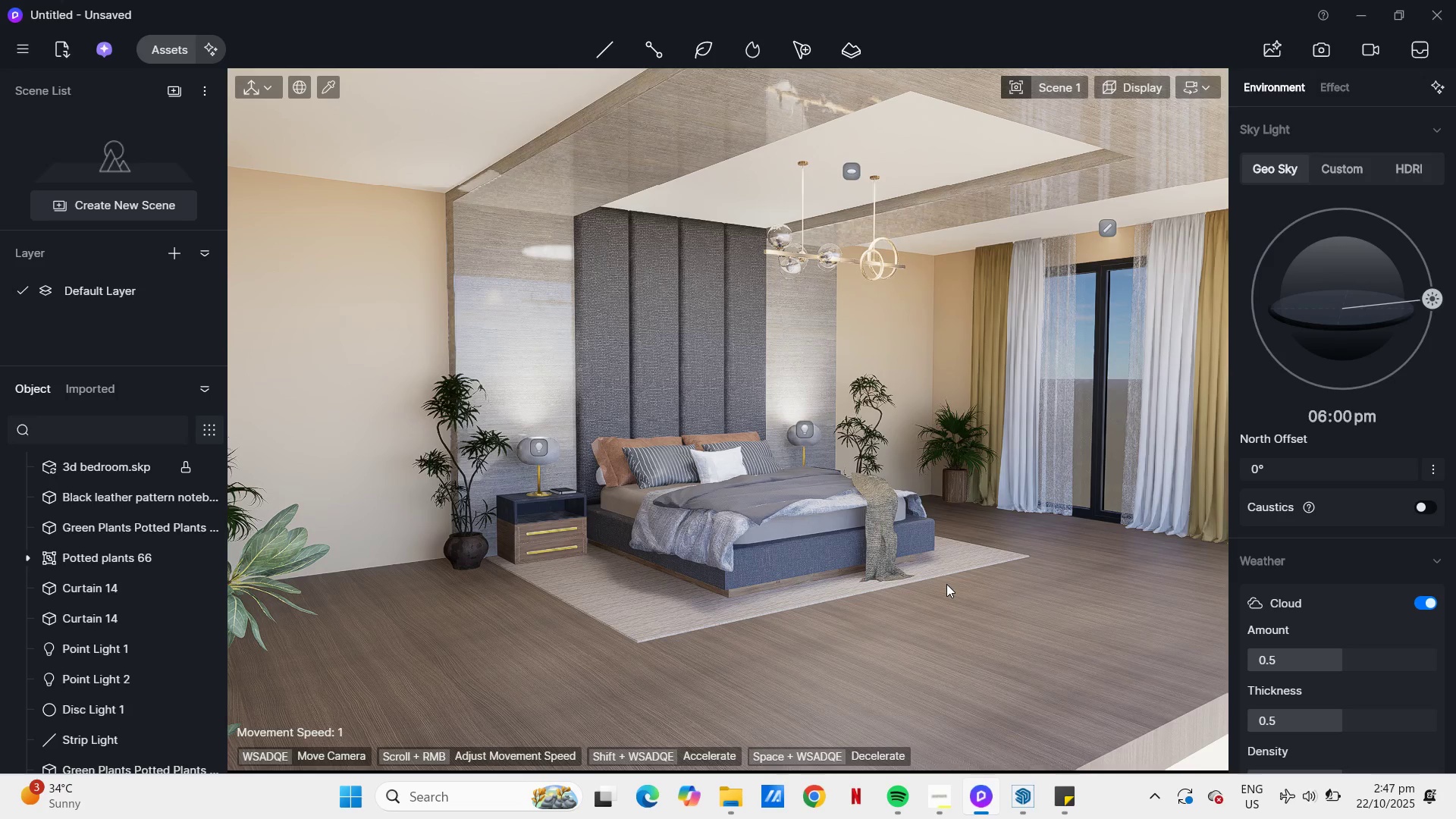 
wait(5.68)
 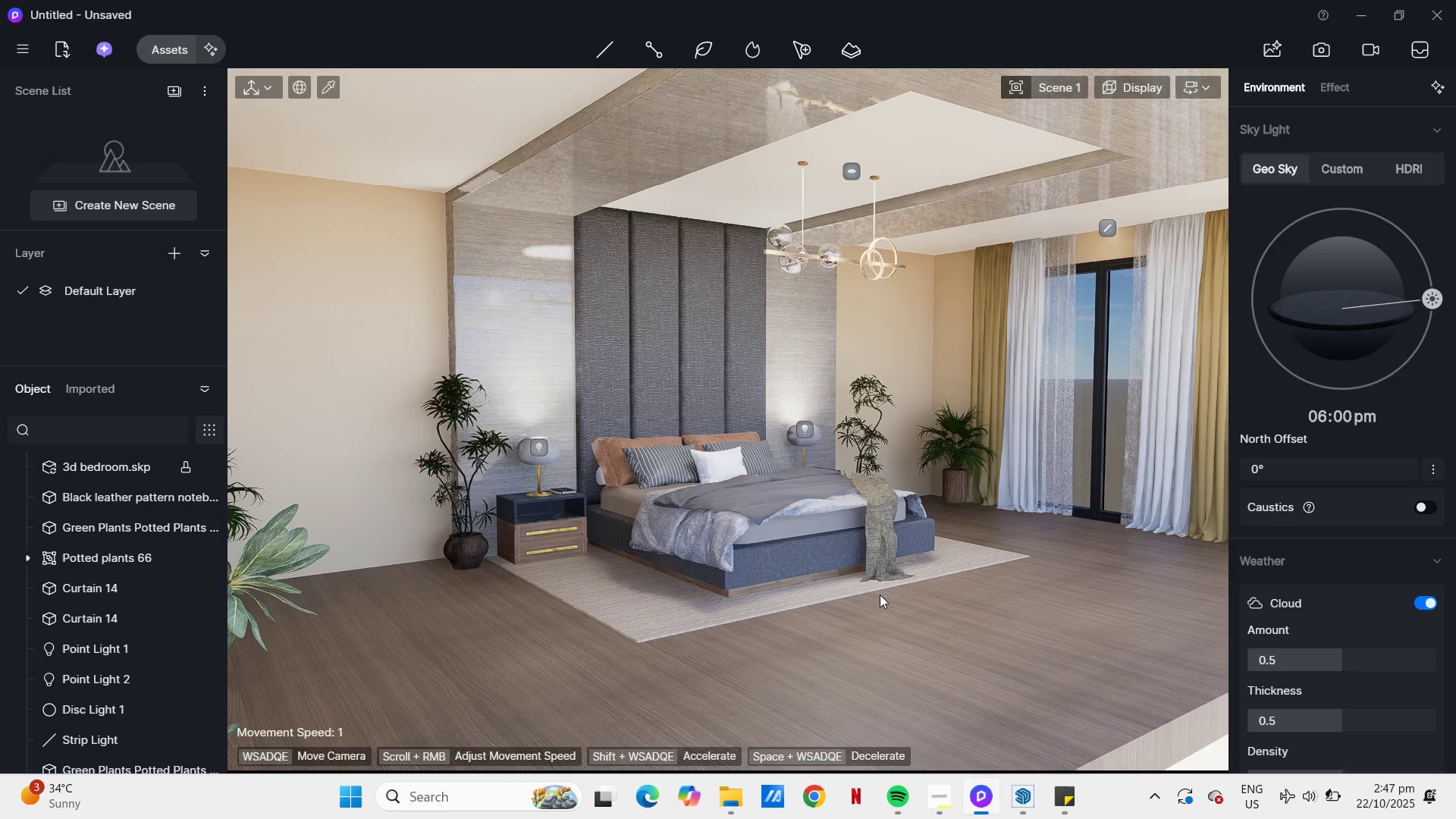 
scroll: coordinate [826, 495], scroll_direction: up, amount: 36.0
 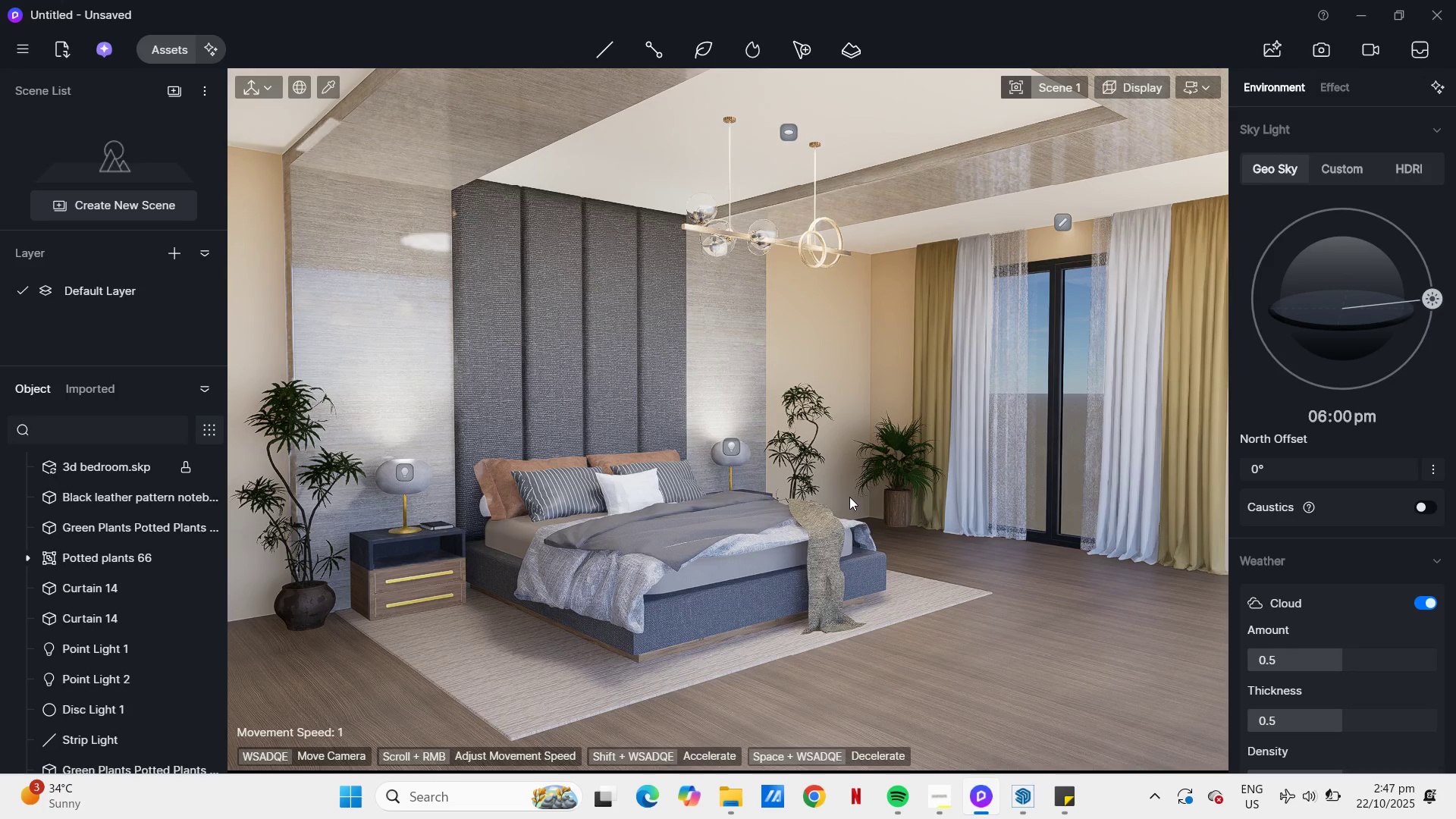 
wait(5.22)
 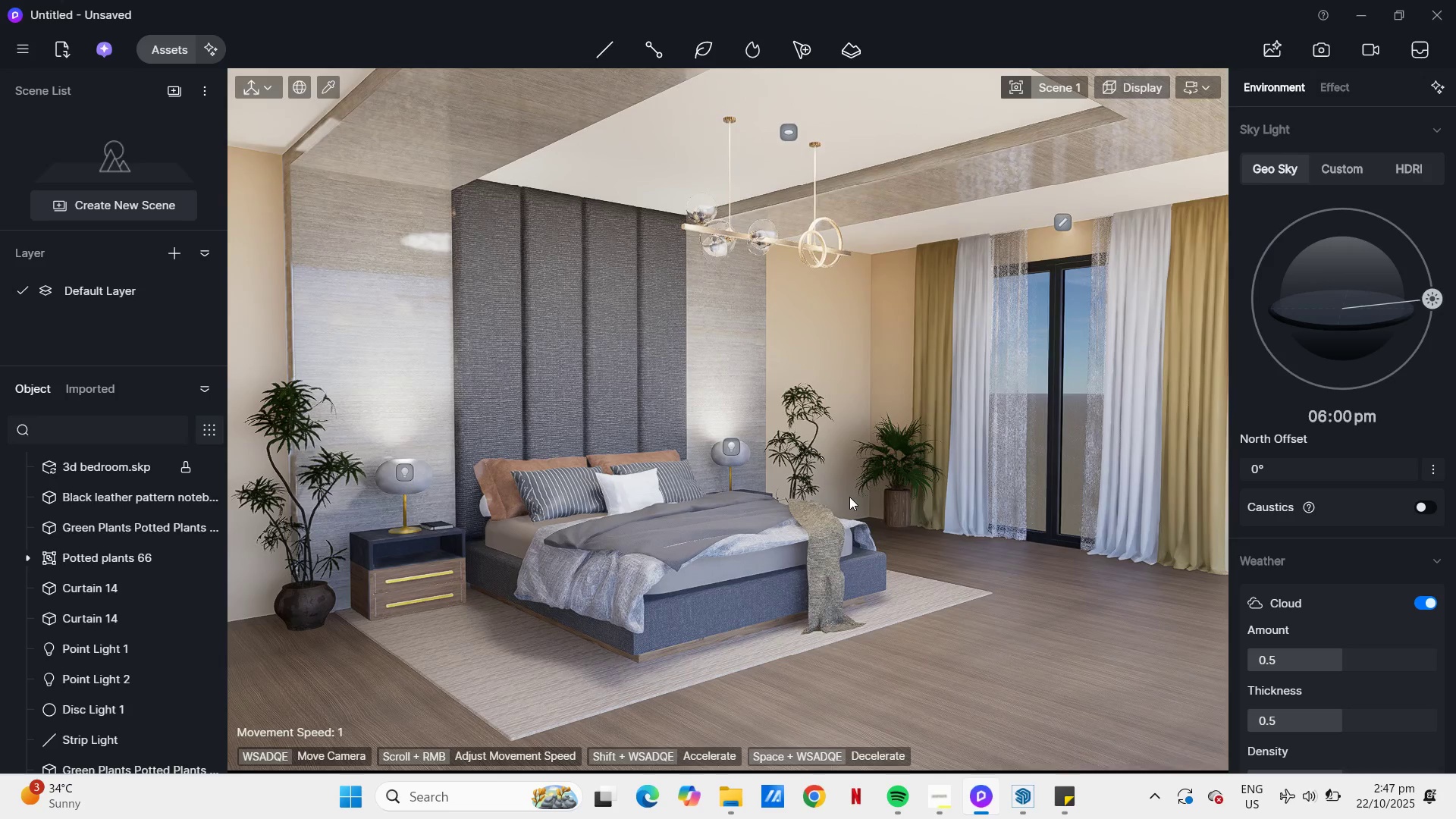 
right_click([849, 497])
 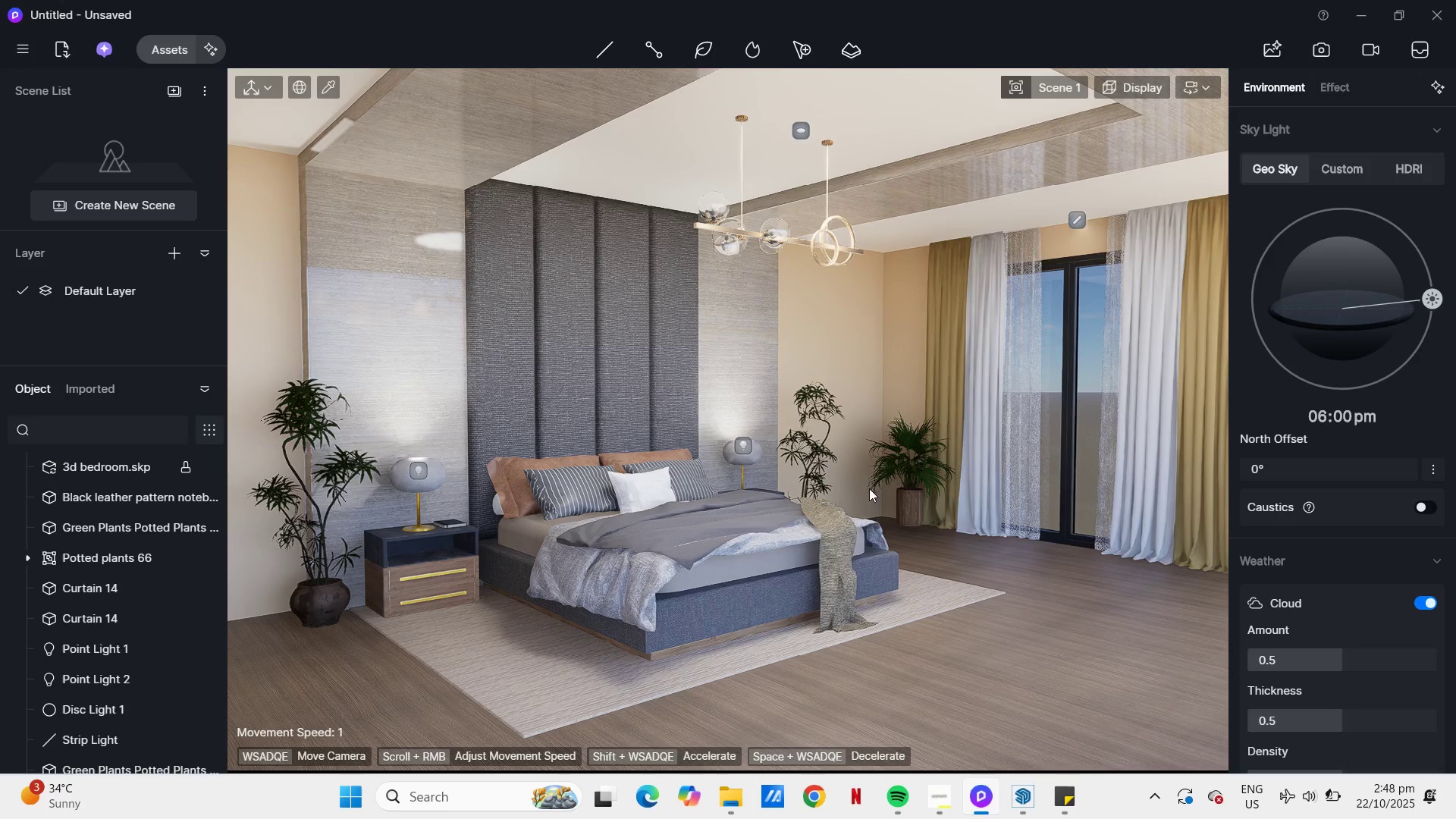 
left_click([1316, 52])
 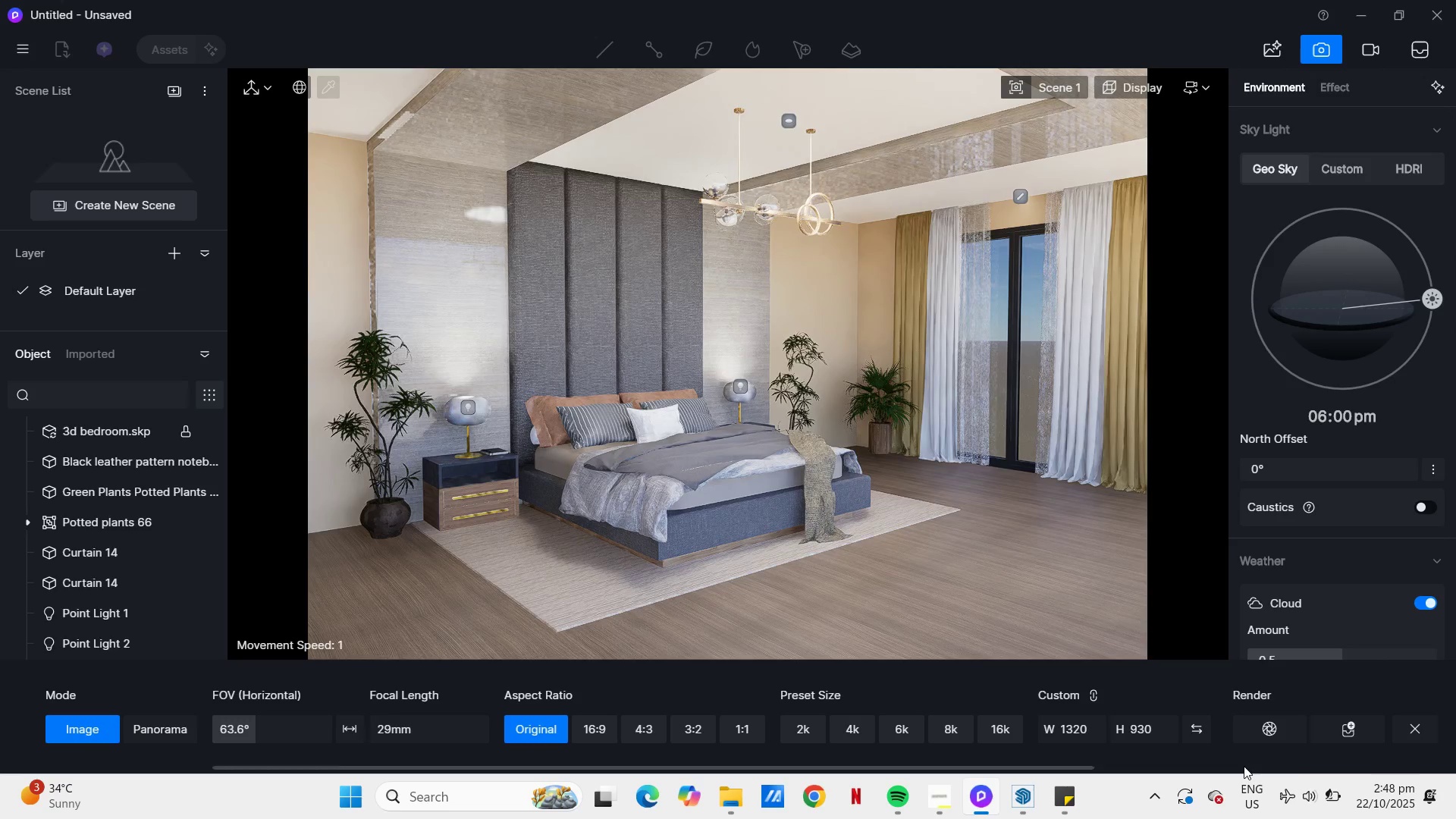 
left_click([1269, 727])
 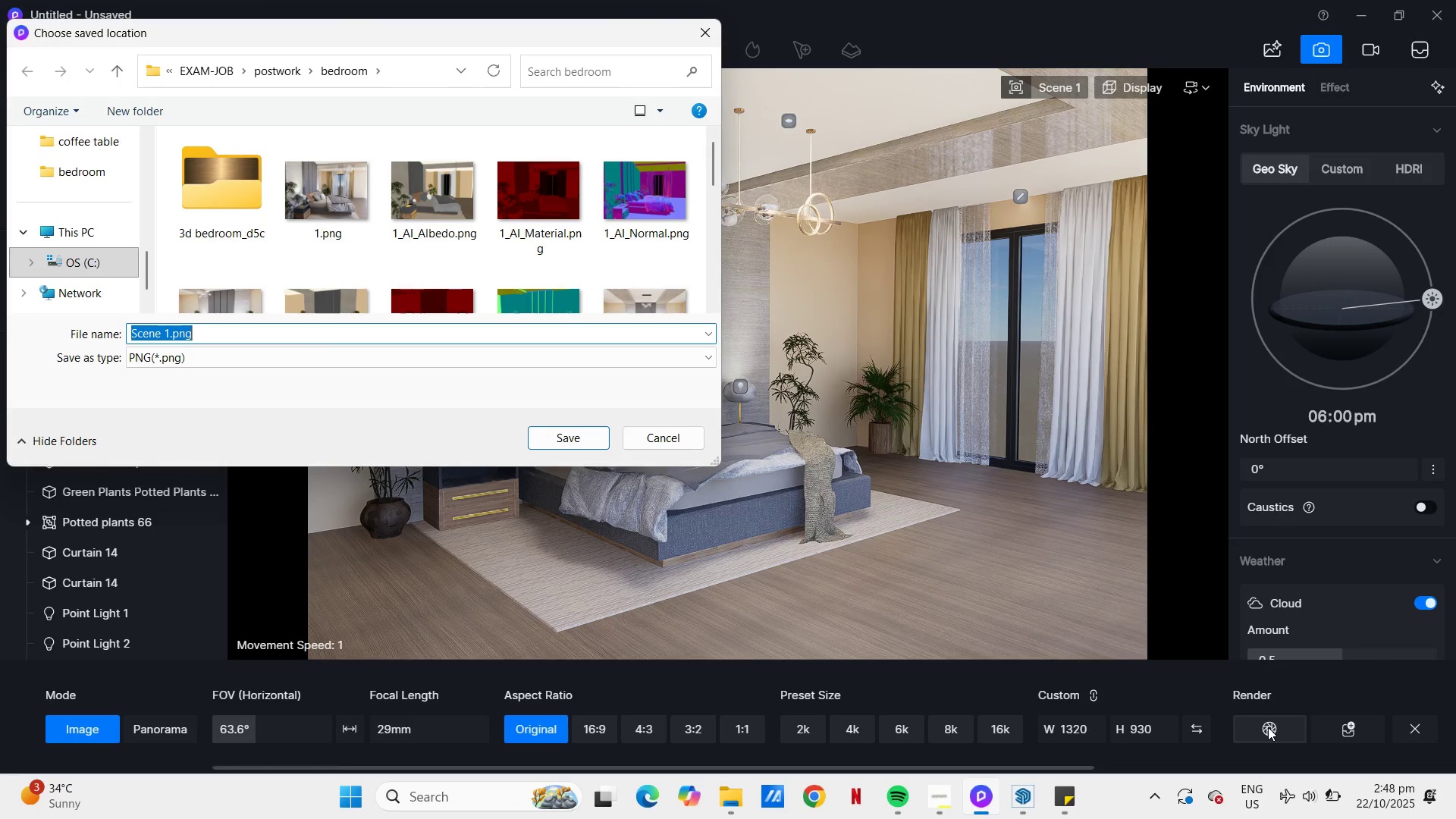 
key(3)
 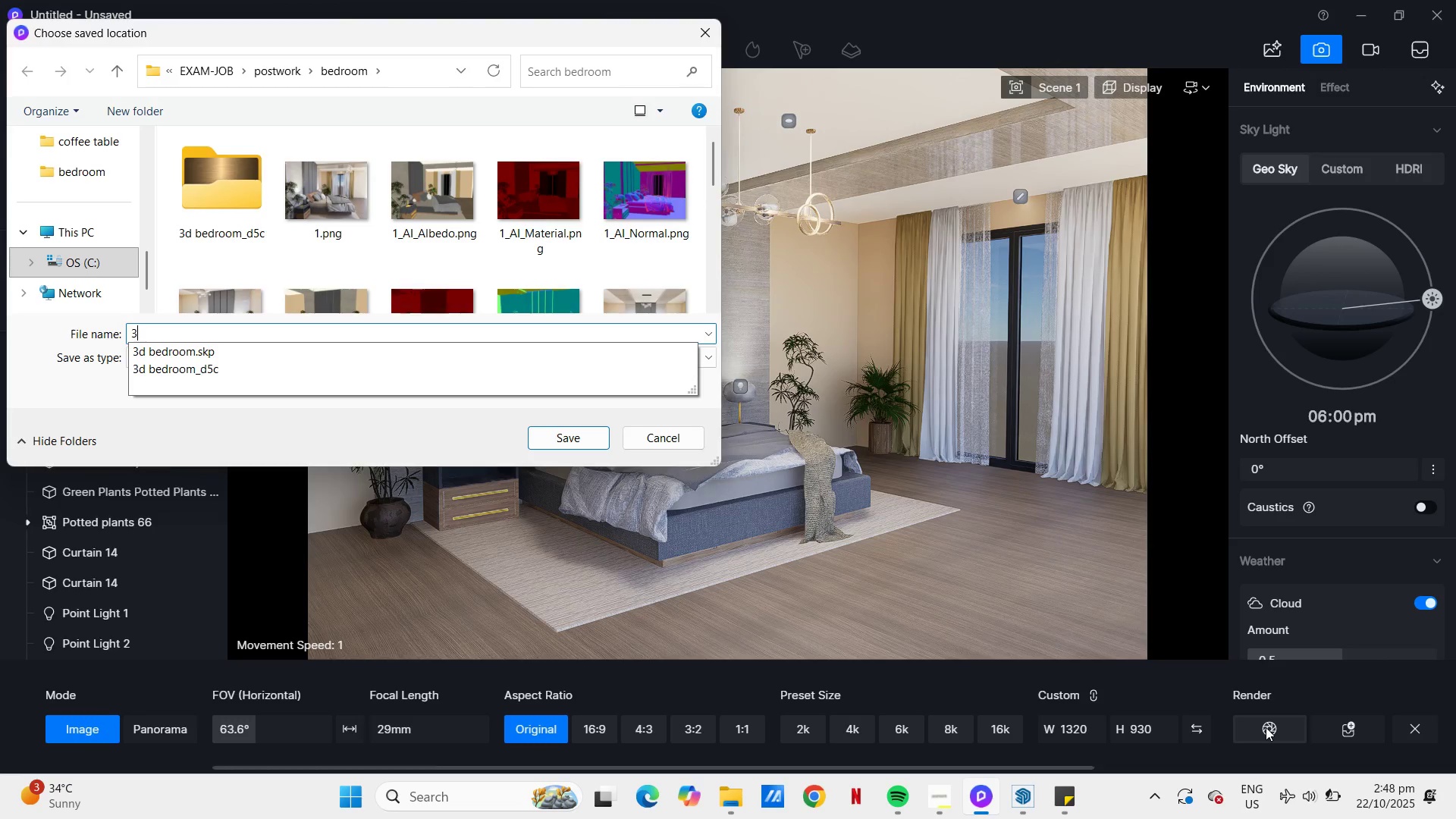 
key(NumpadEnter)
 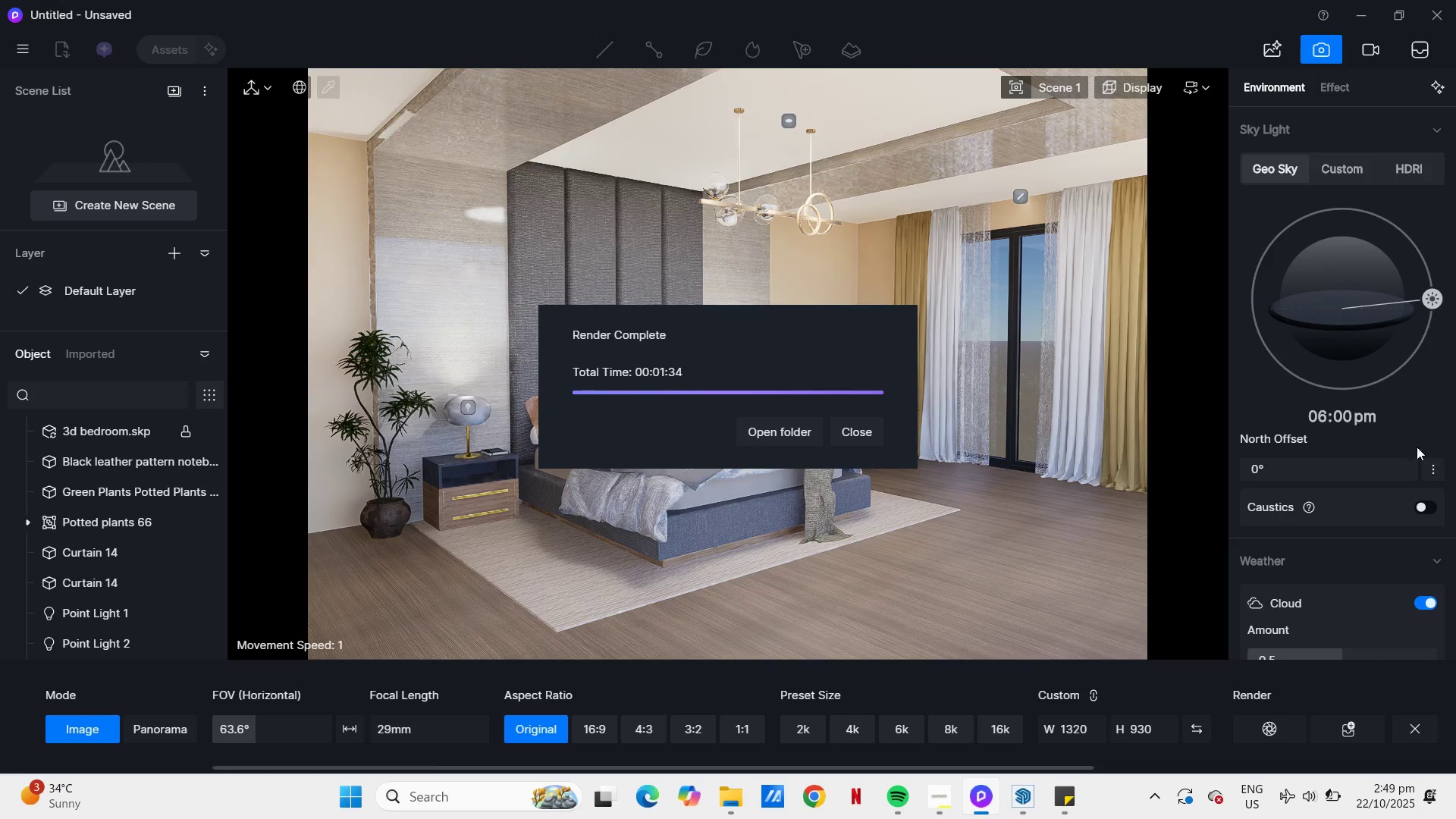 
wait(103.44)
 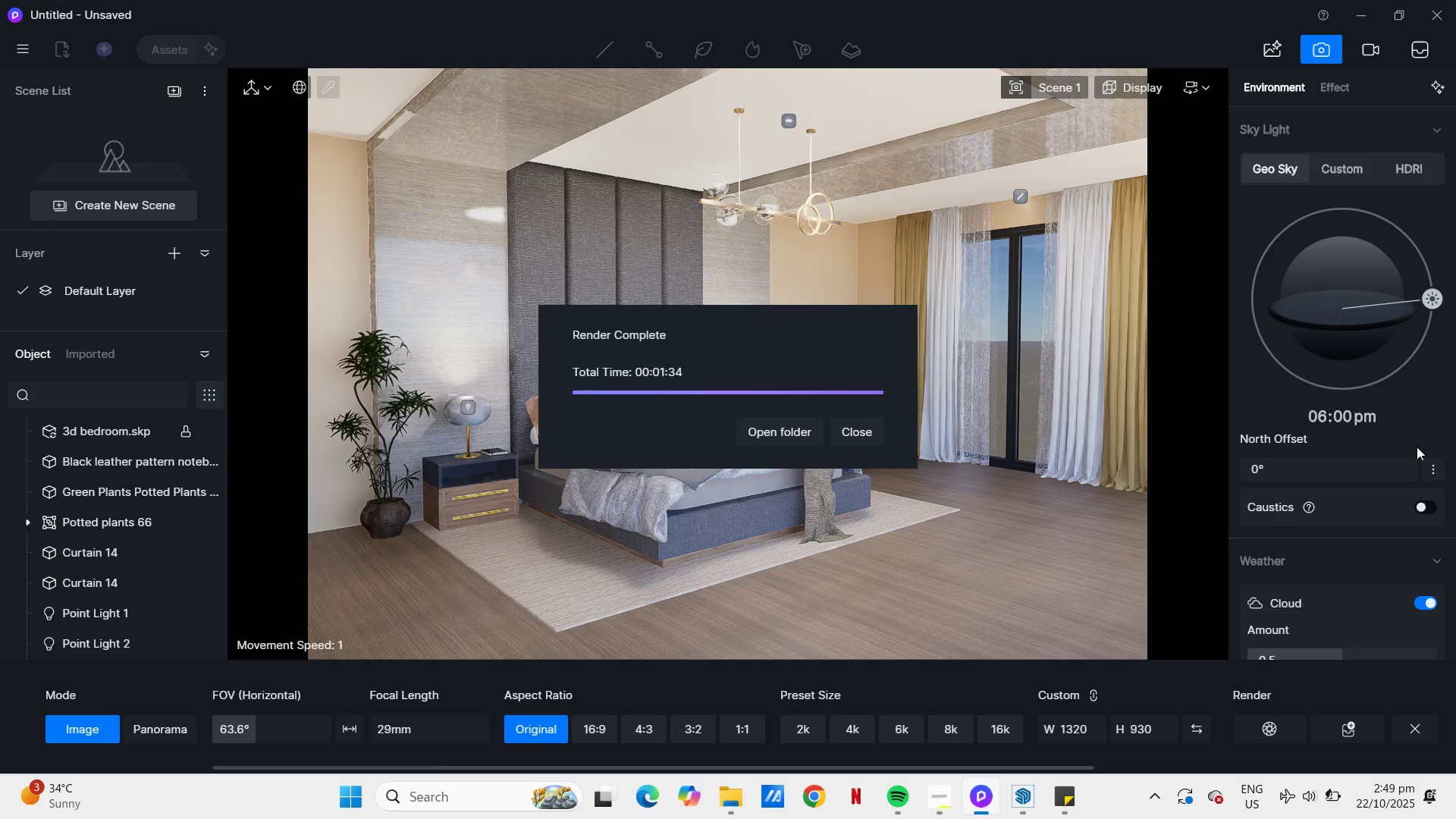 
left_click([740, 801])
 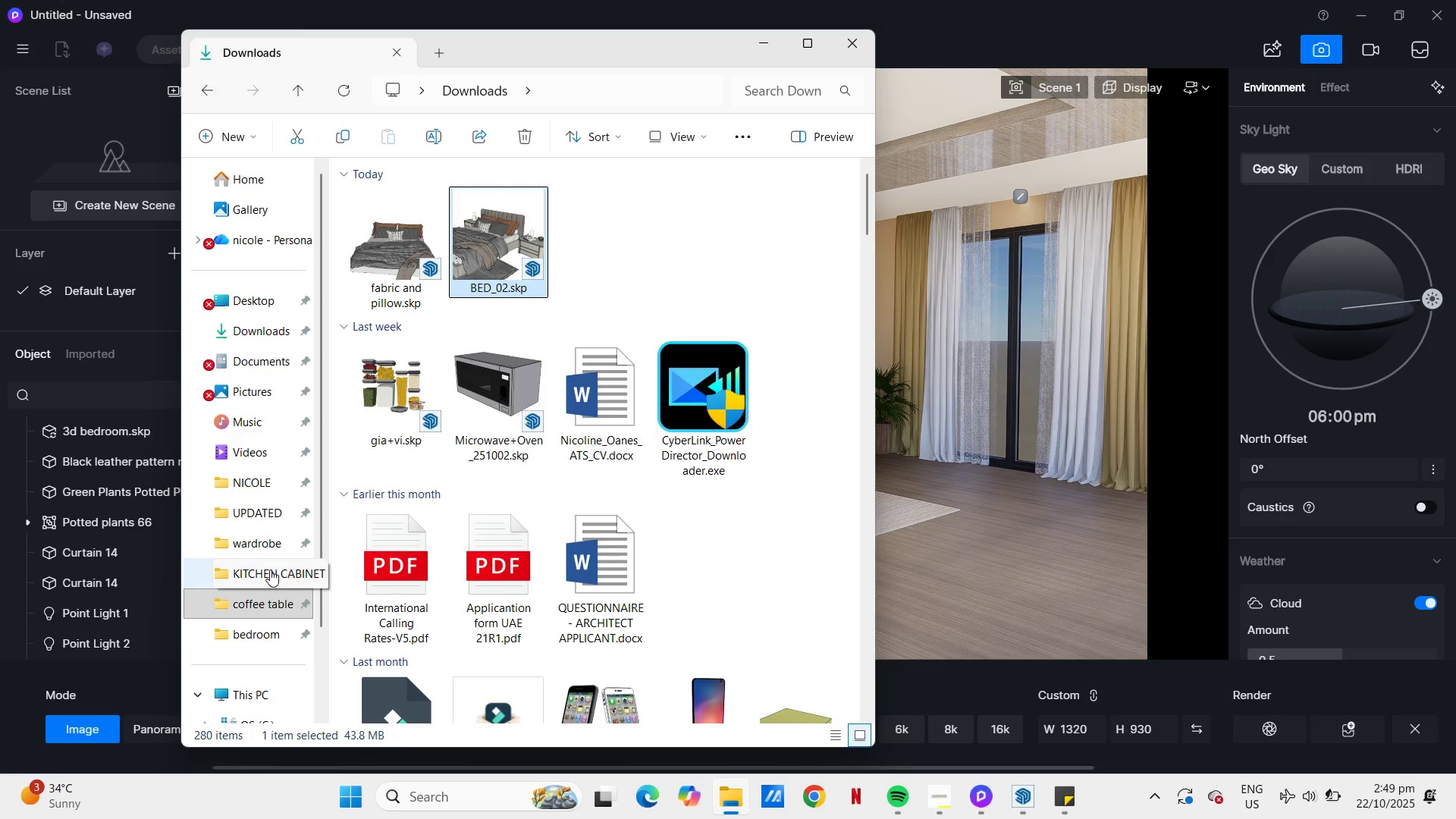 
left_click([265, 627])
 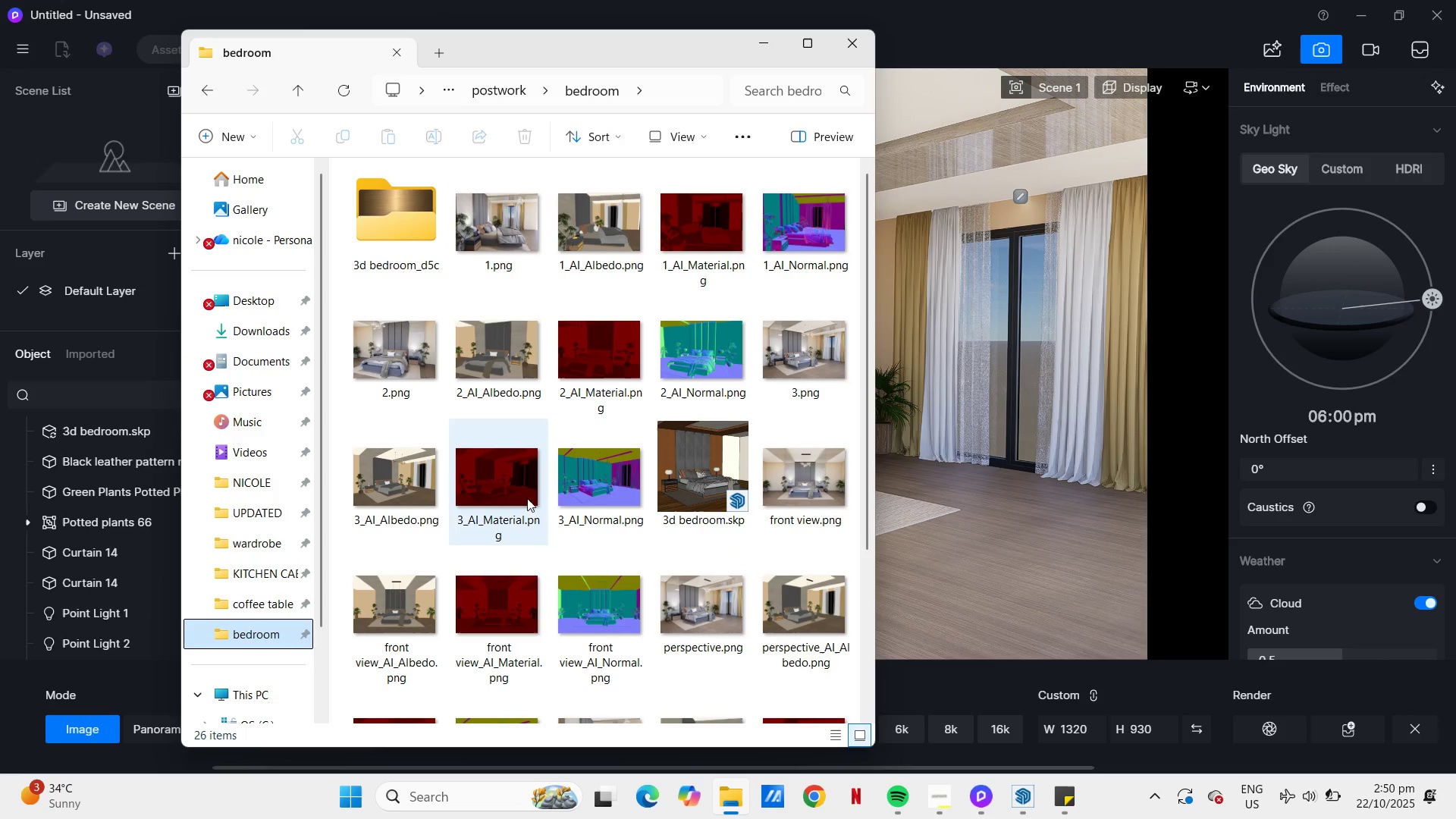 
wait(5.17)
 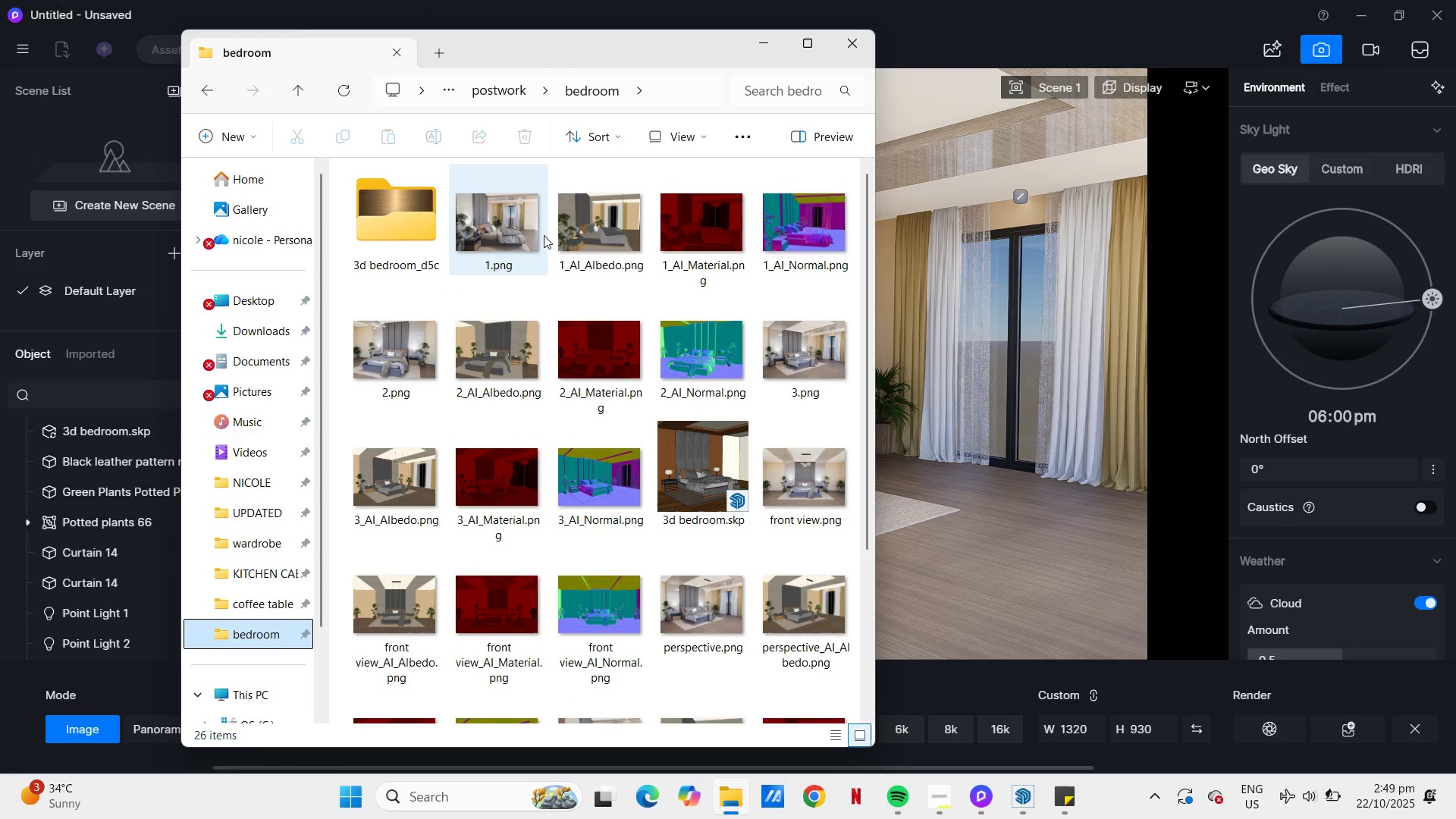 
scroll: coordinate [679, 631], scroll_direction: down, amount: 4.0
 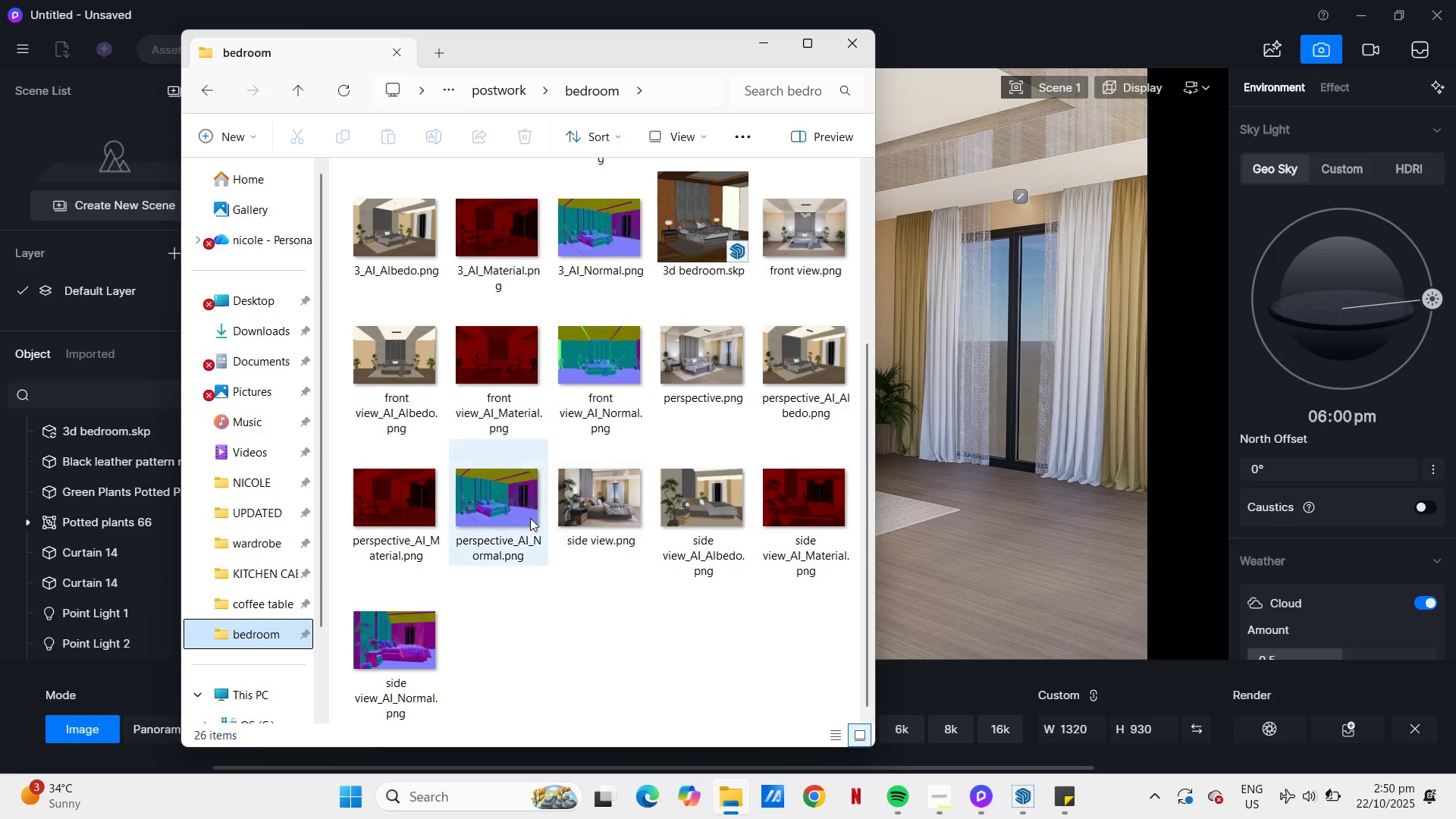 
scroll: coordinate [528, 516], scroll_direction: up, amount: 2.0
 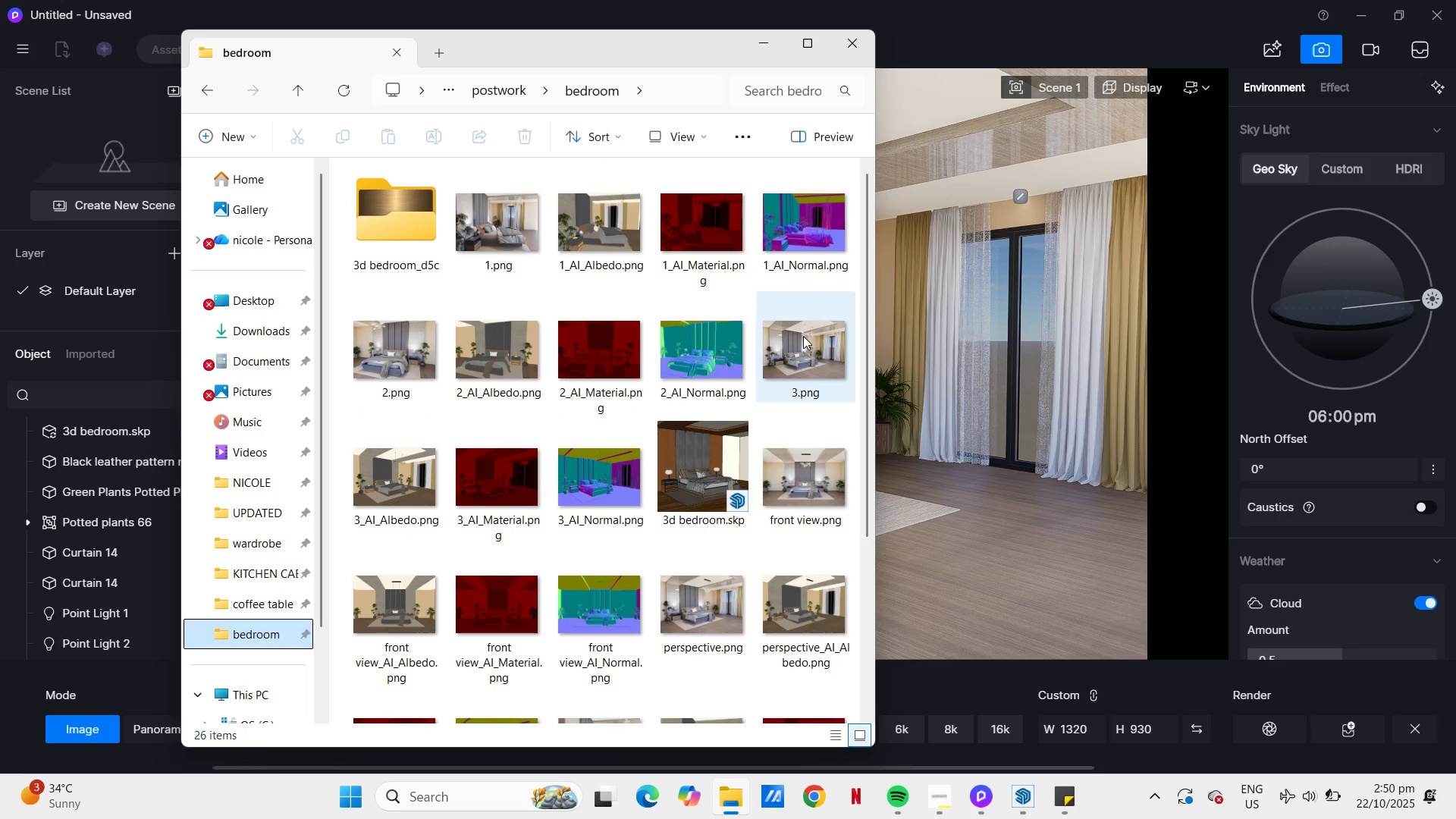 
double_click([803, 336])
 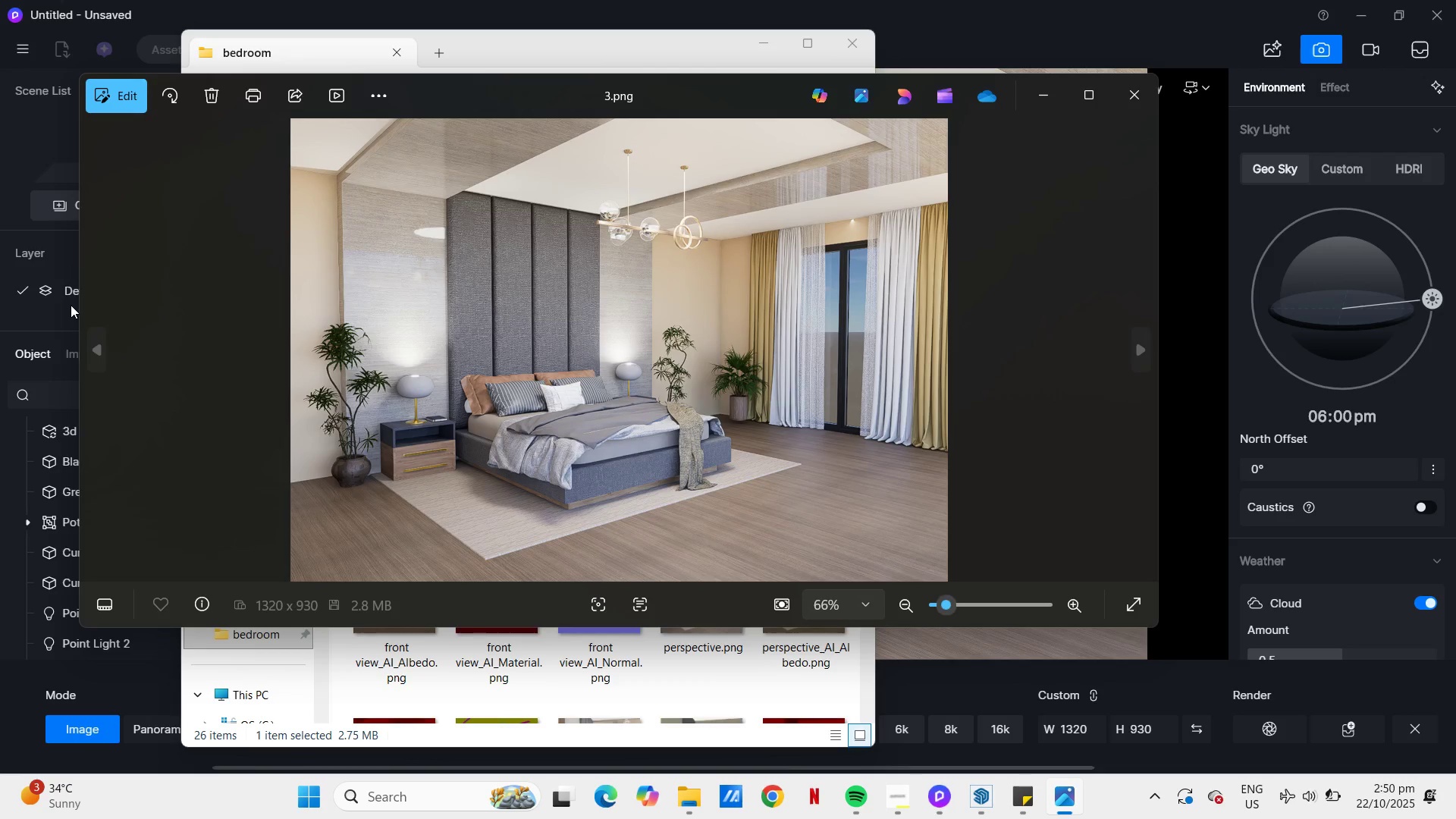 
left_click_drag(start_coordinate=[76, 307], to_coordinate=[555, 342])
 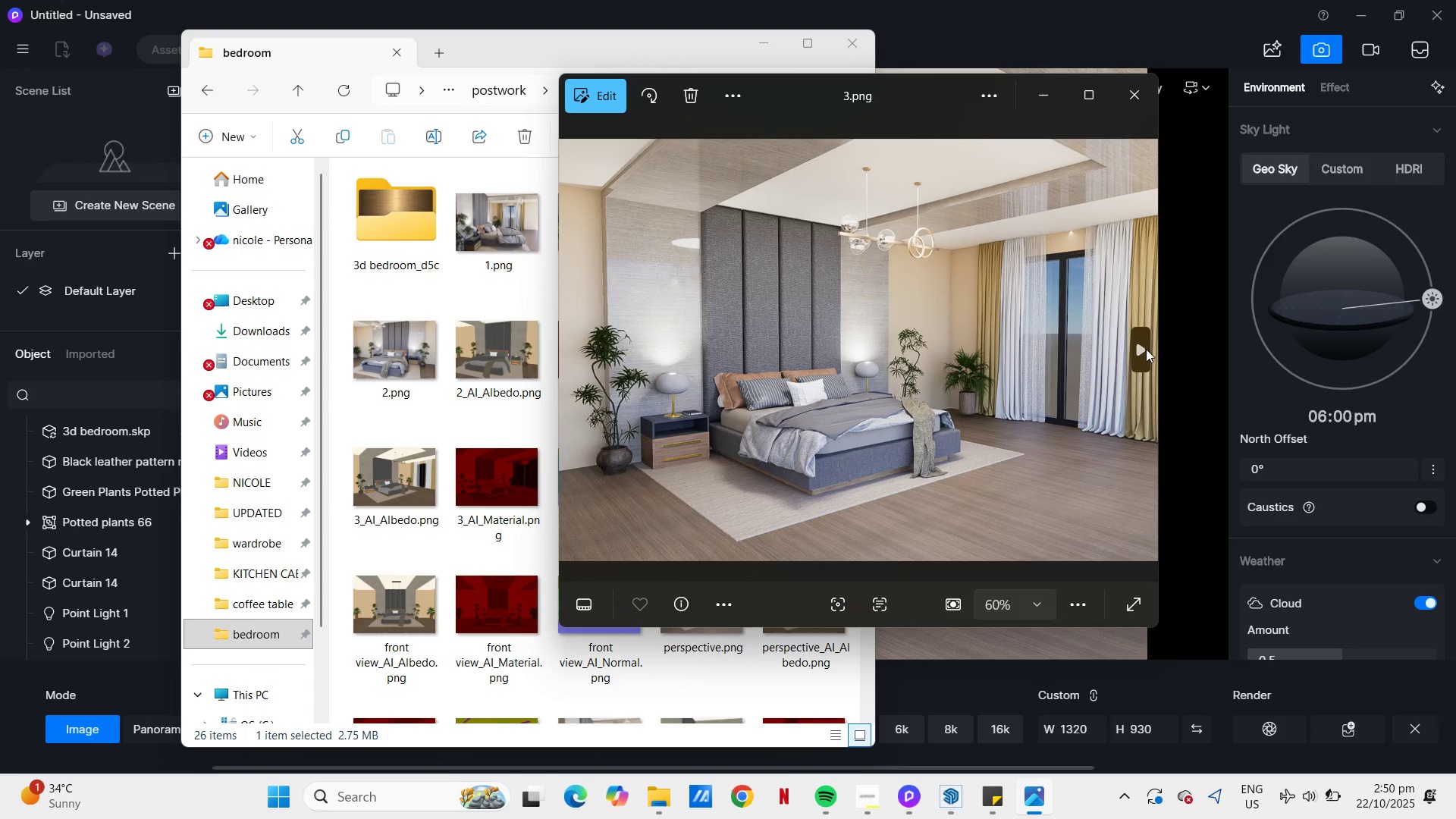 
left_click([1146, 349])
 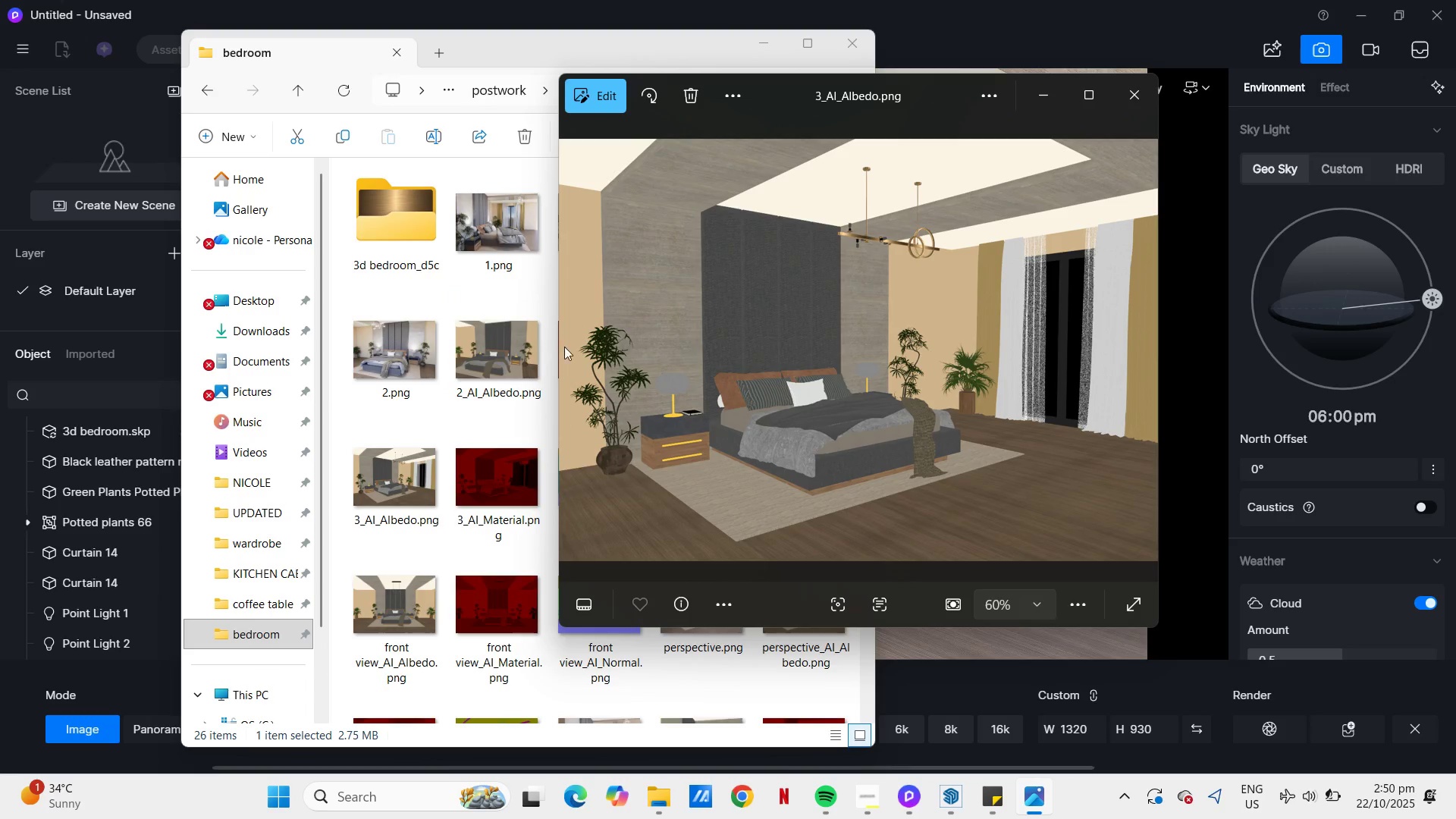 
left_click([584, 347])
 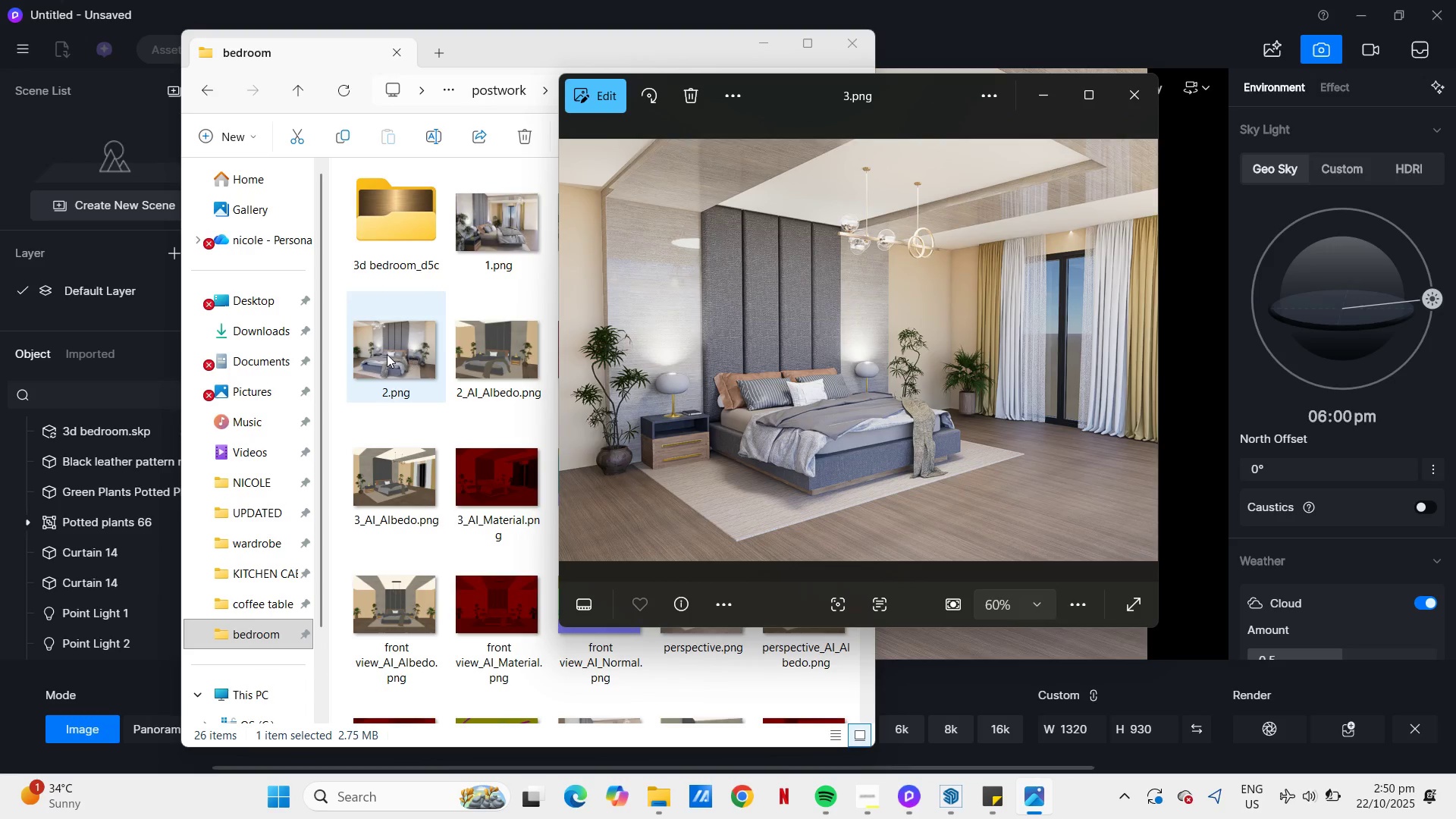 
double_click([387, 354])
 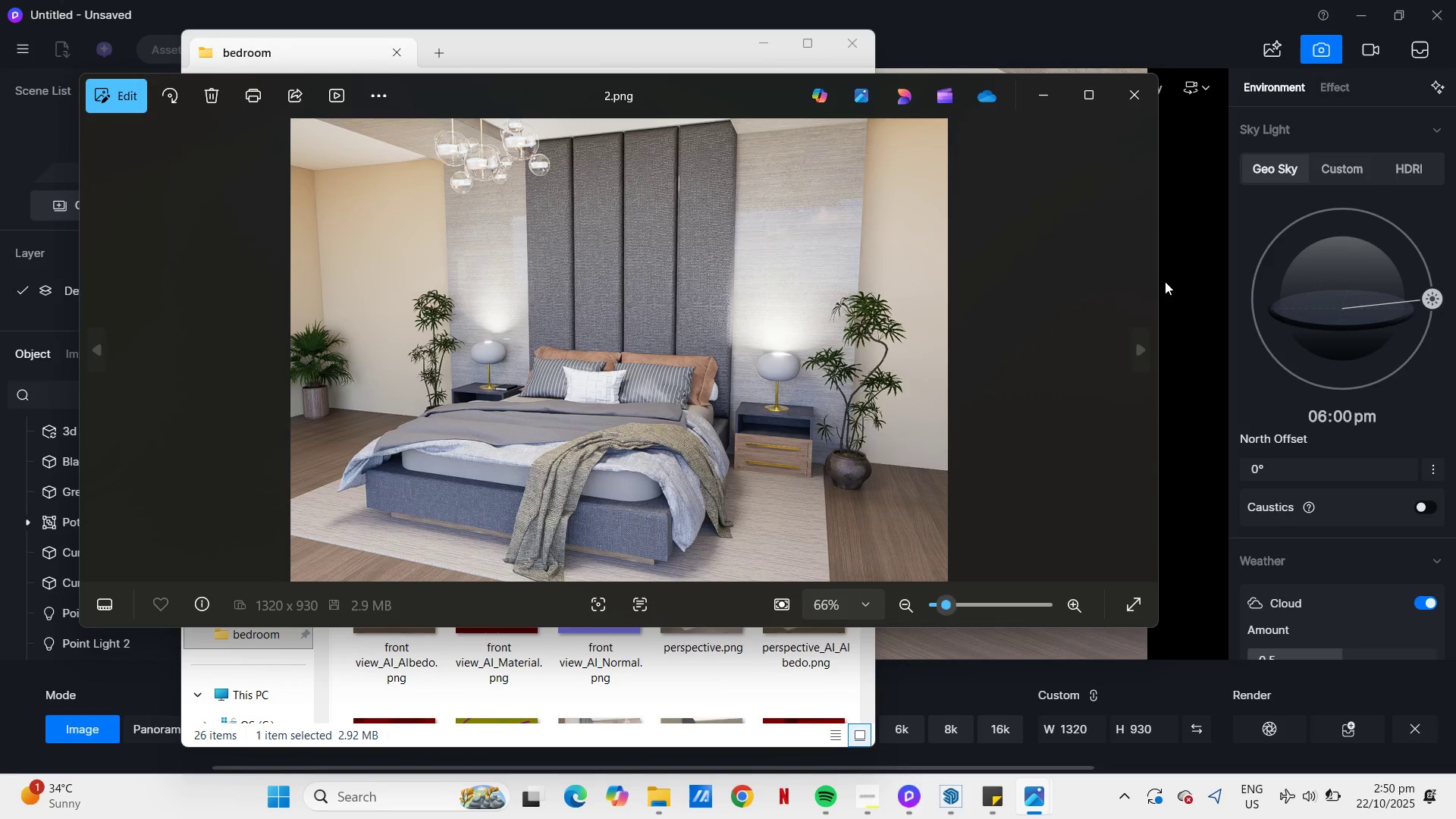 
left_click_drag(start_coordinate=[1162, 279], to_coordinate=[792, 274])
 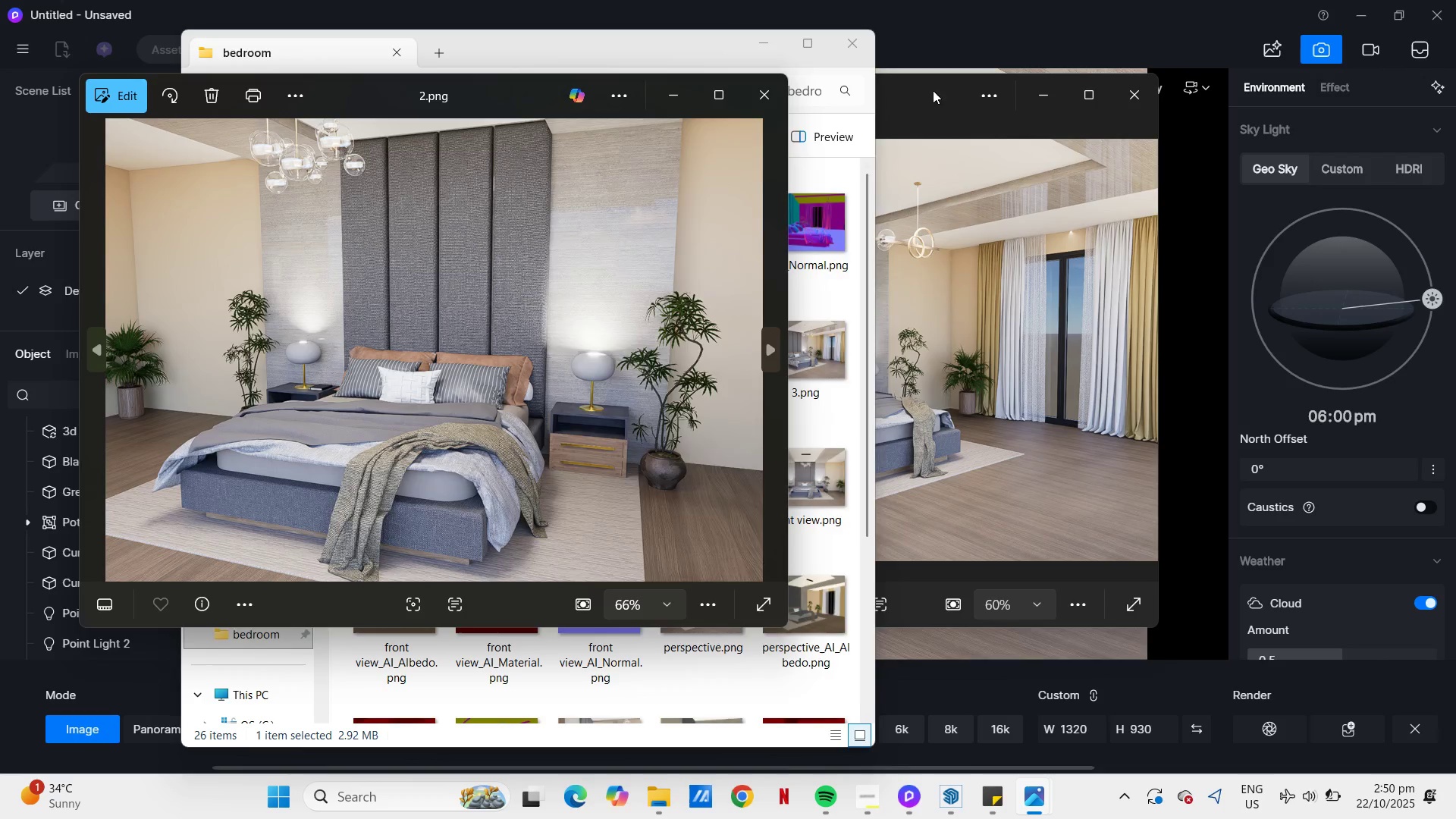 
left_click([932, 90])
 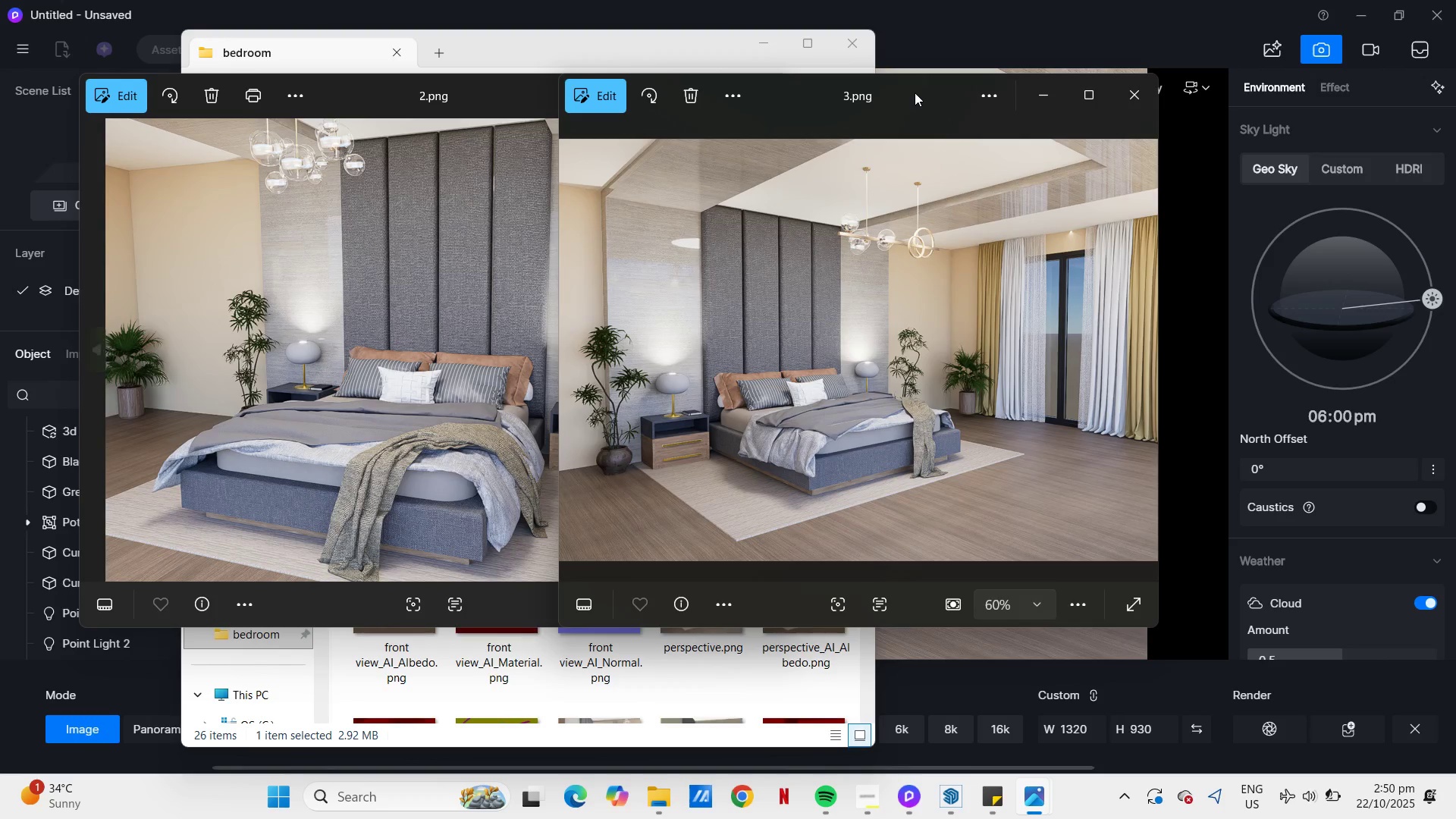 
left_click_drag(start_coordinate=[915, 93], to_coordinate=[1109, 92])
 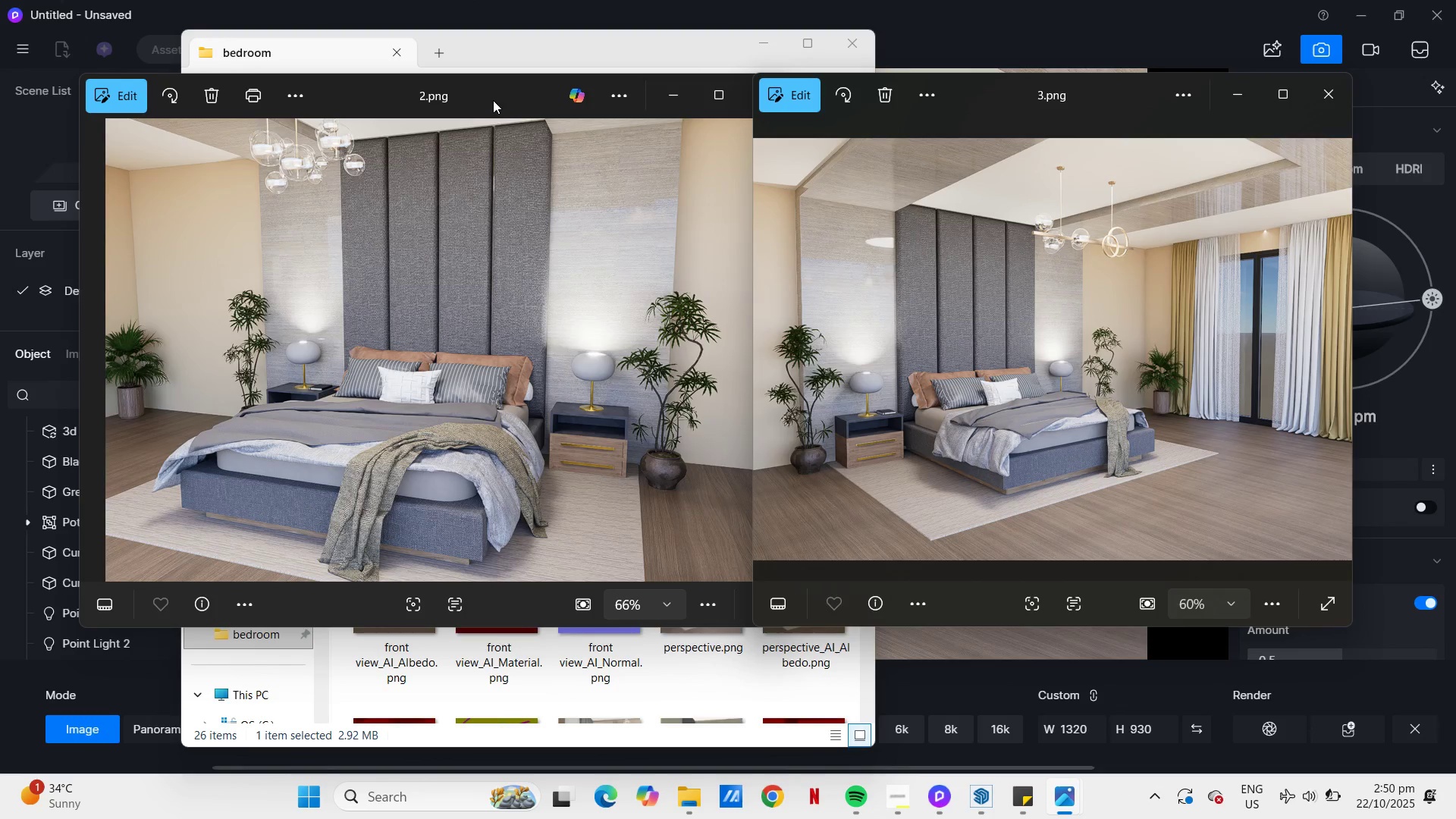 
left_click([493, 100])
 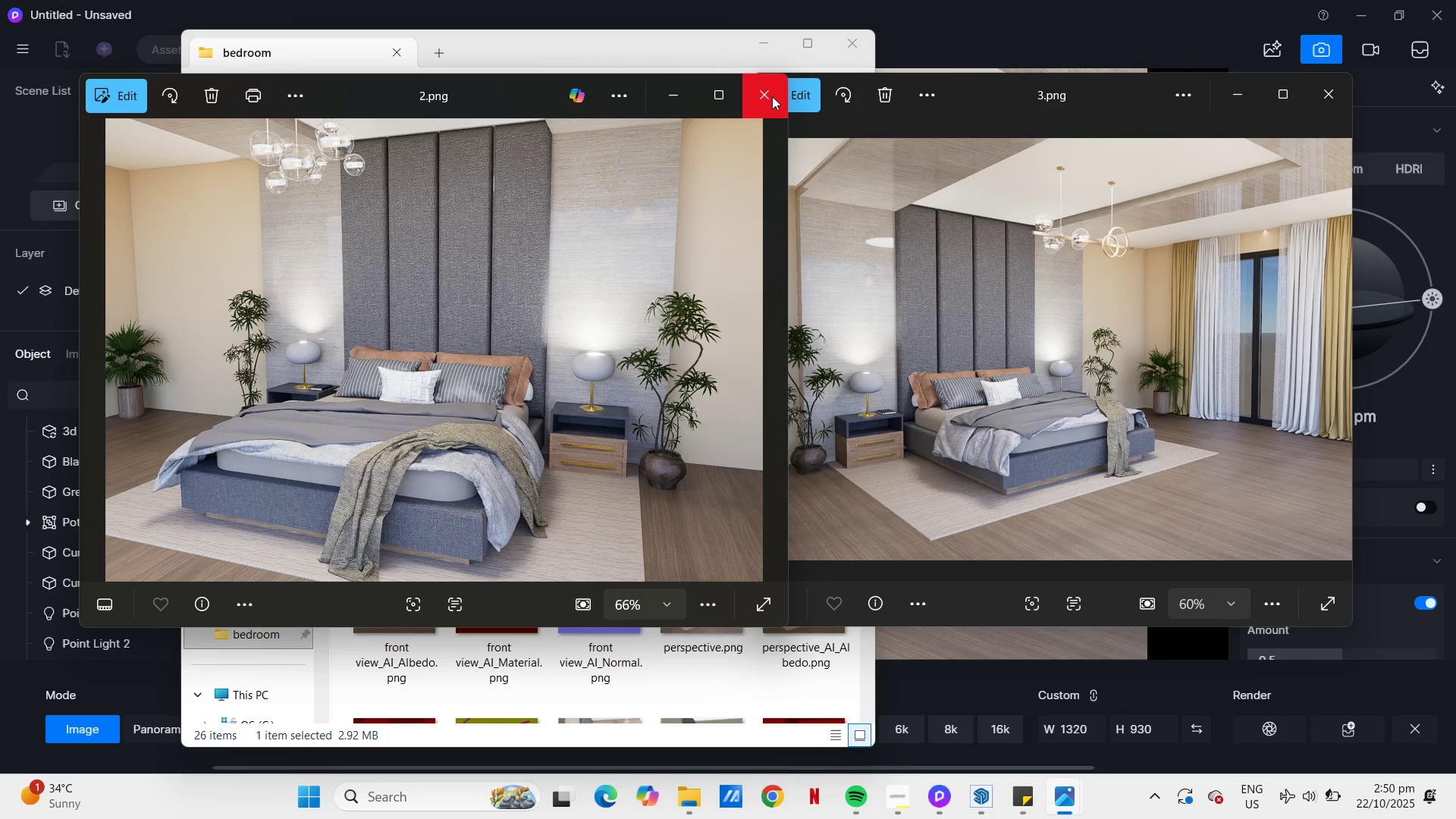 
left_click([772, 96])
 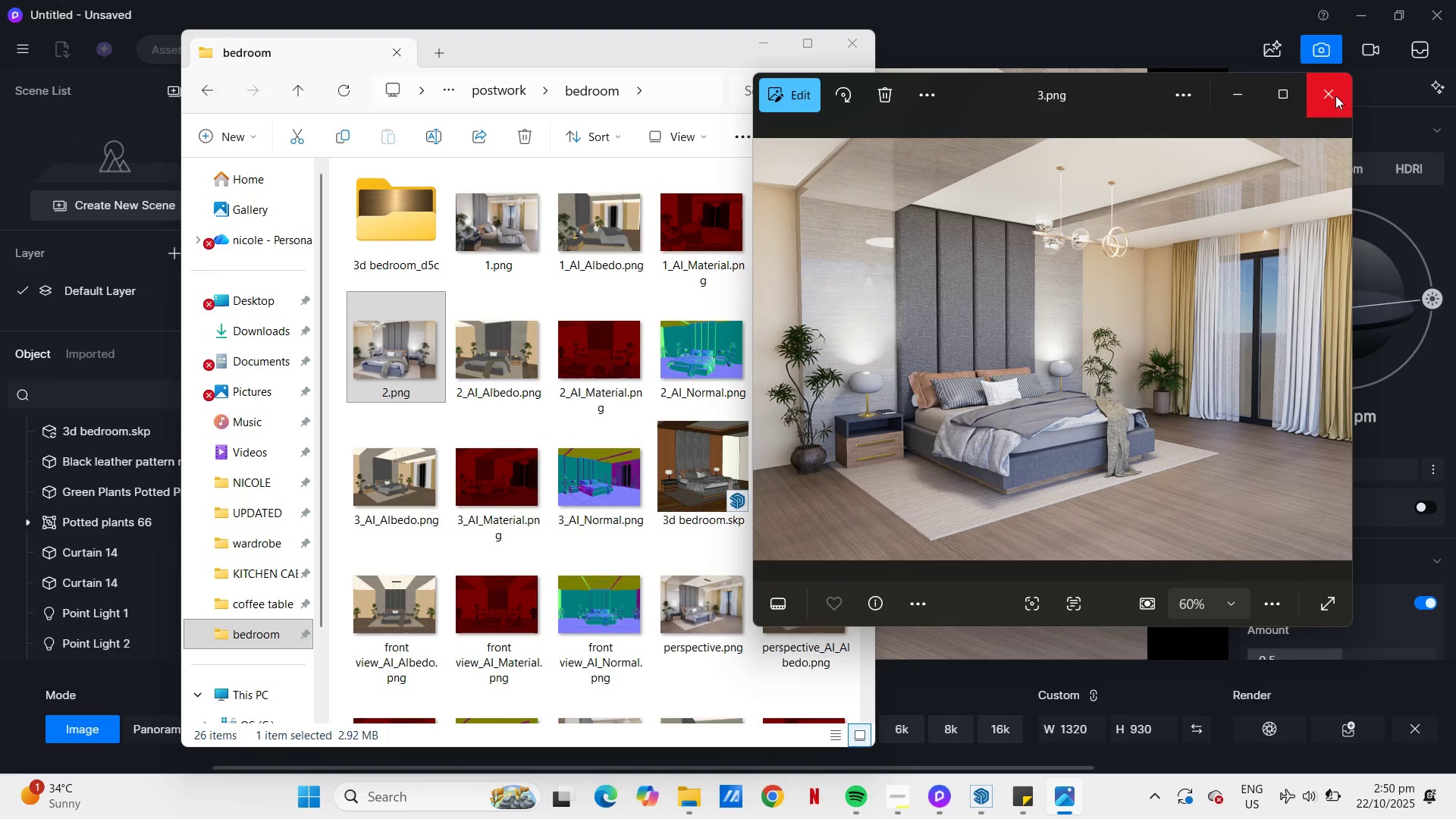 
left_click([1335, 96])
 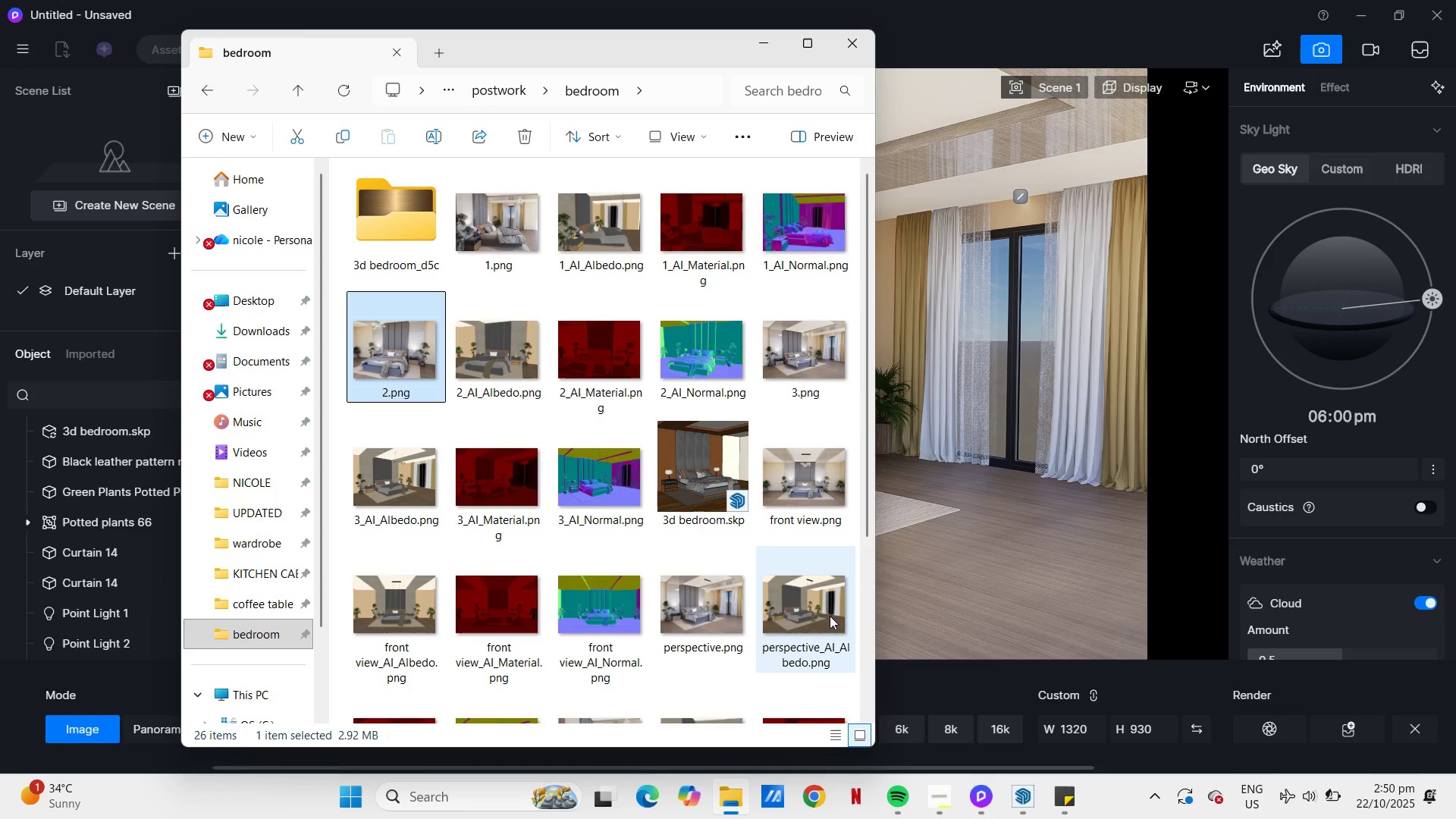 
scroll: coordinate [827, 611], scroll_direction: down, amount: 4.0
 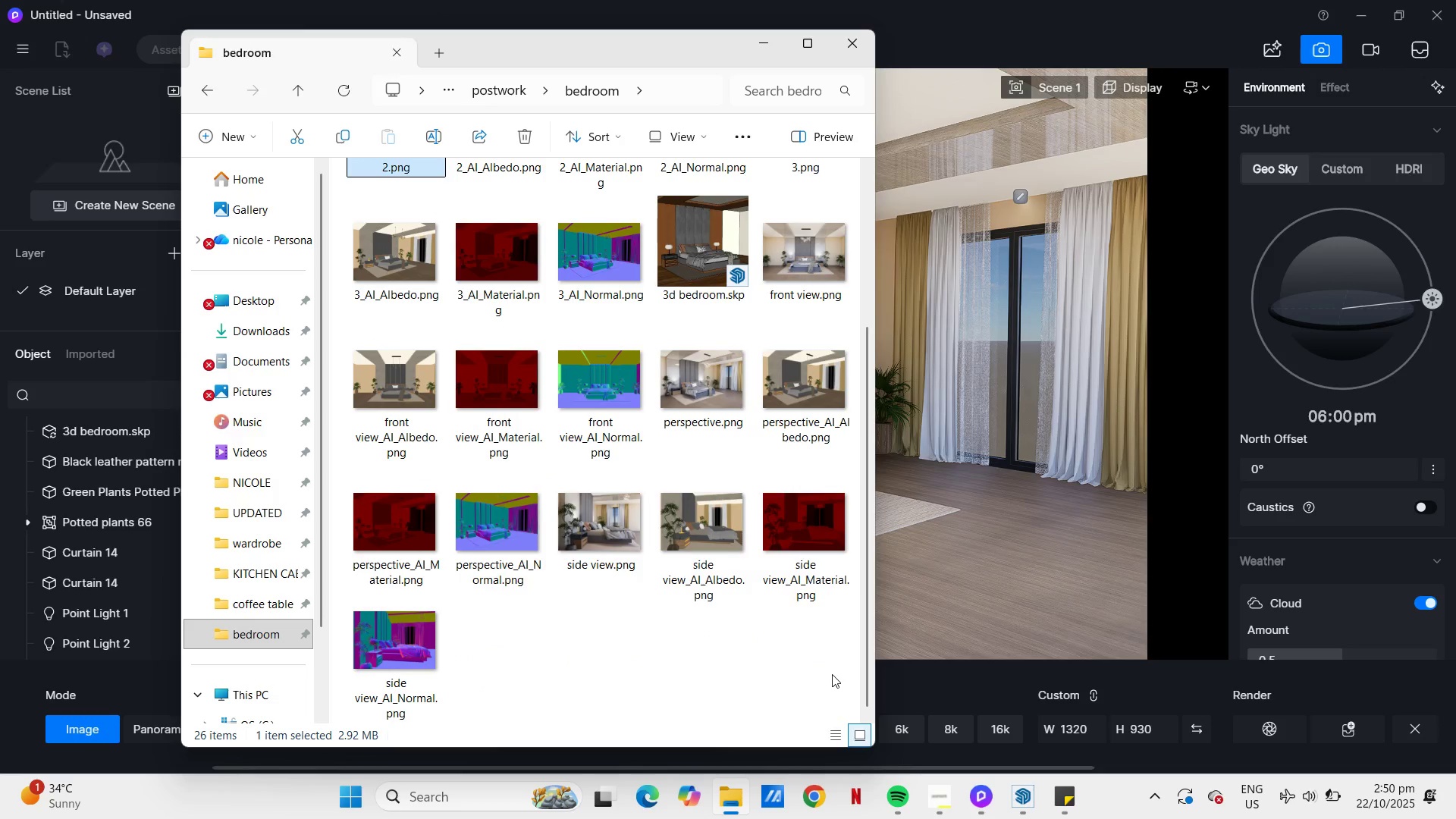 
left_click_drag(start_coordinate=[834, 679], to_coordinate=[391, 260])
 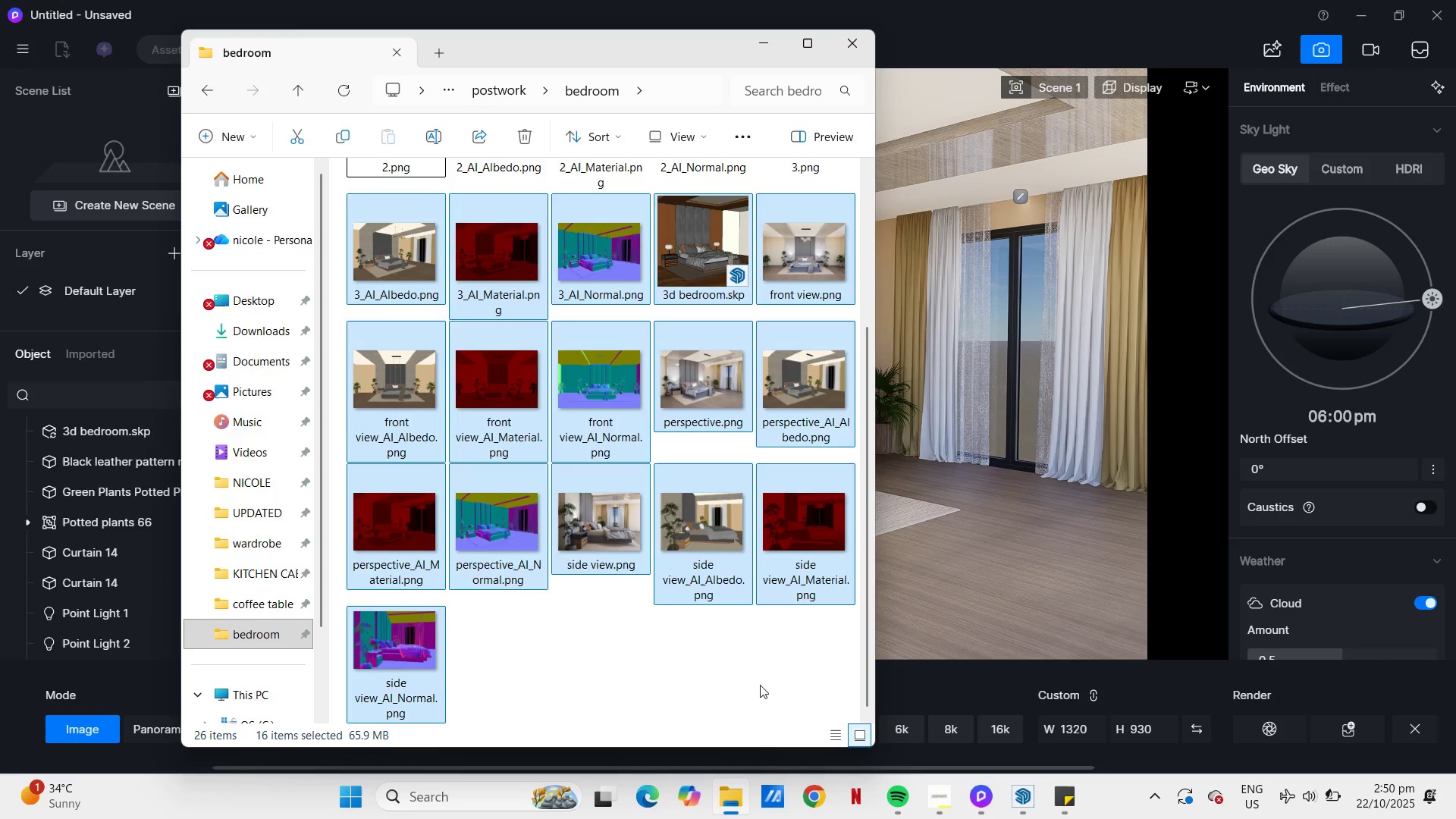 
left_click([760, 685])
 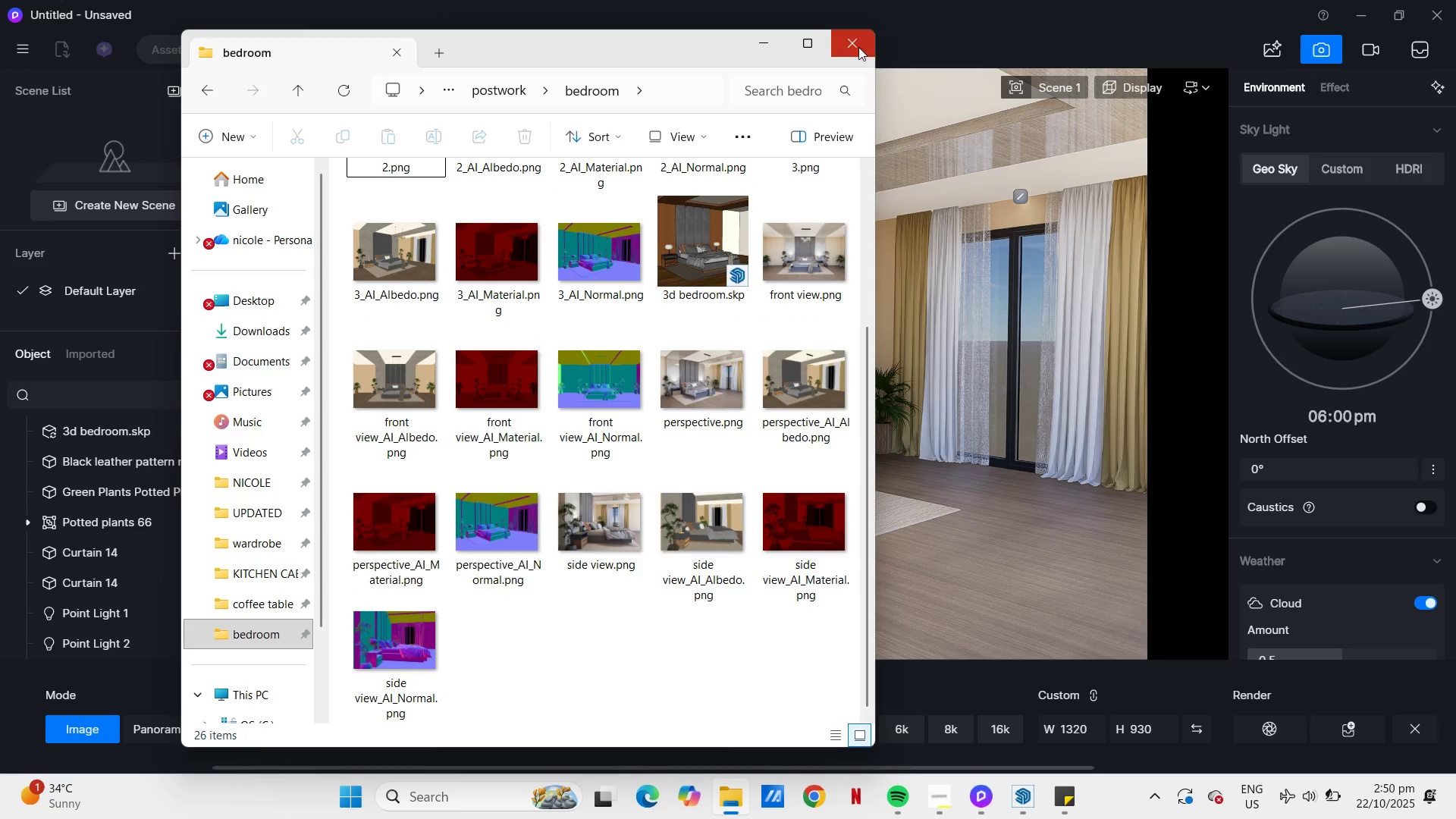 
left_click([856, 37])
 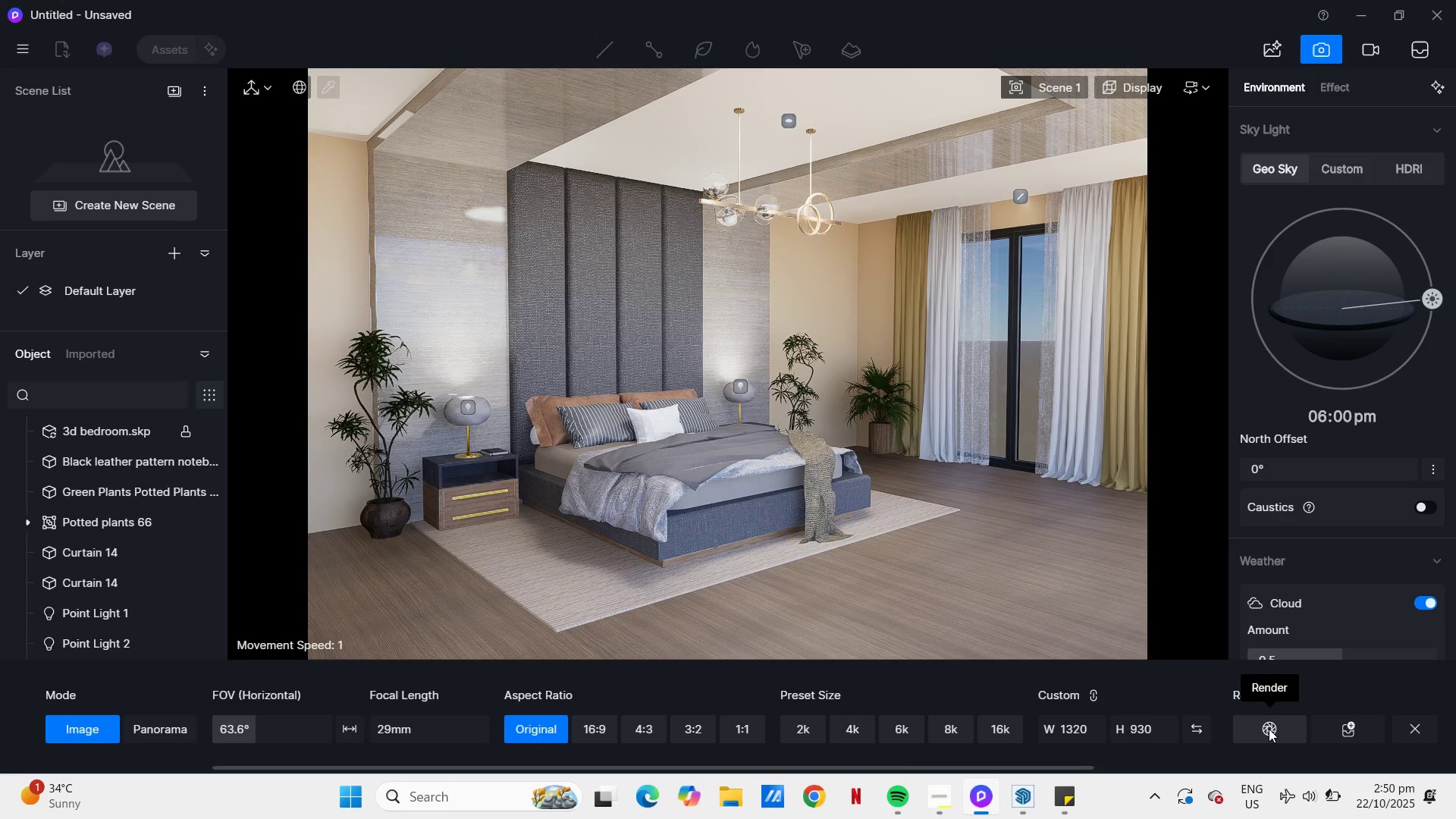 
scroll: coordinate [988, 576], scroll_direction: up, amount: 1.0
 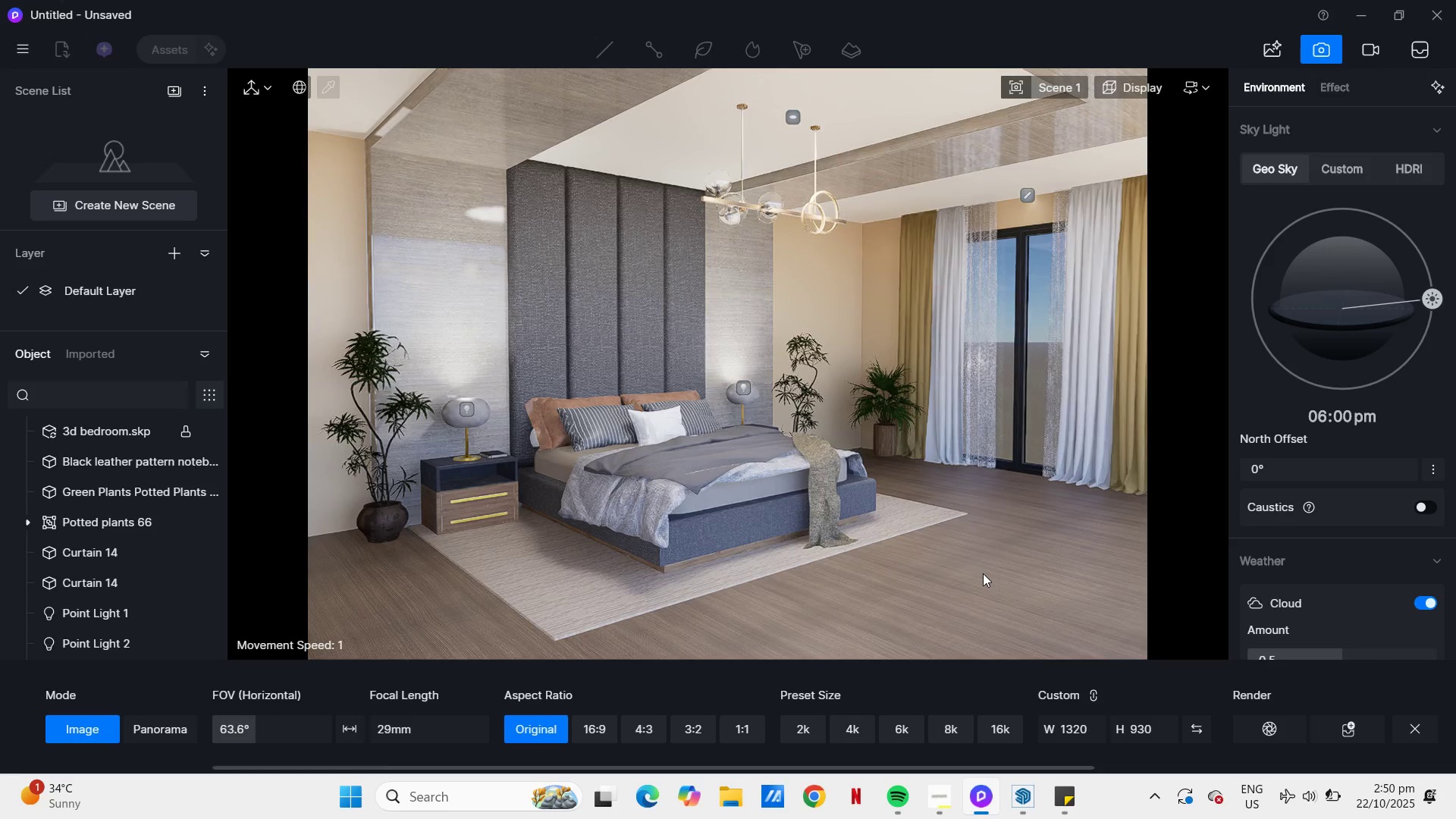 
left_click([1278, 728])
 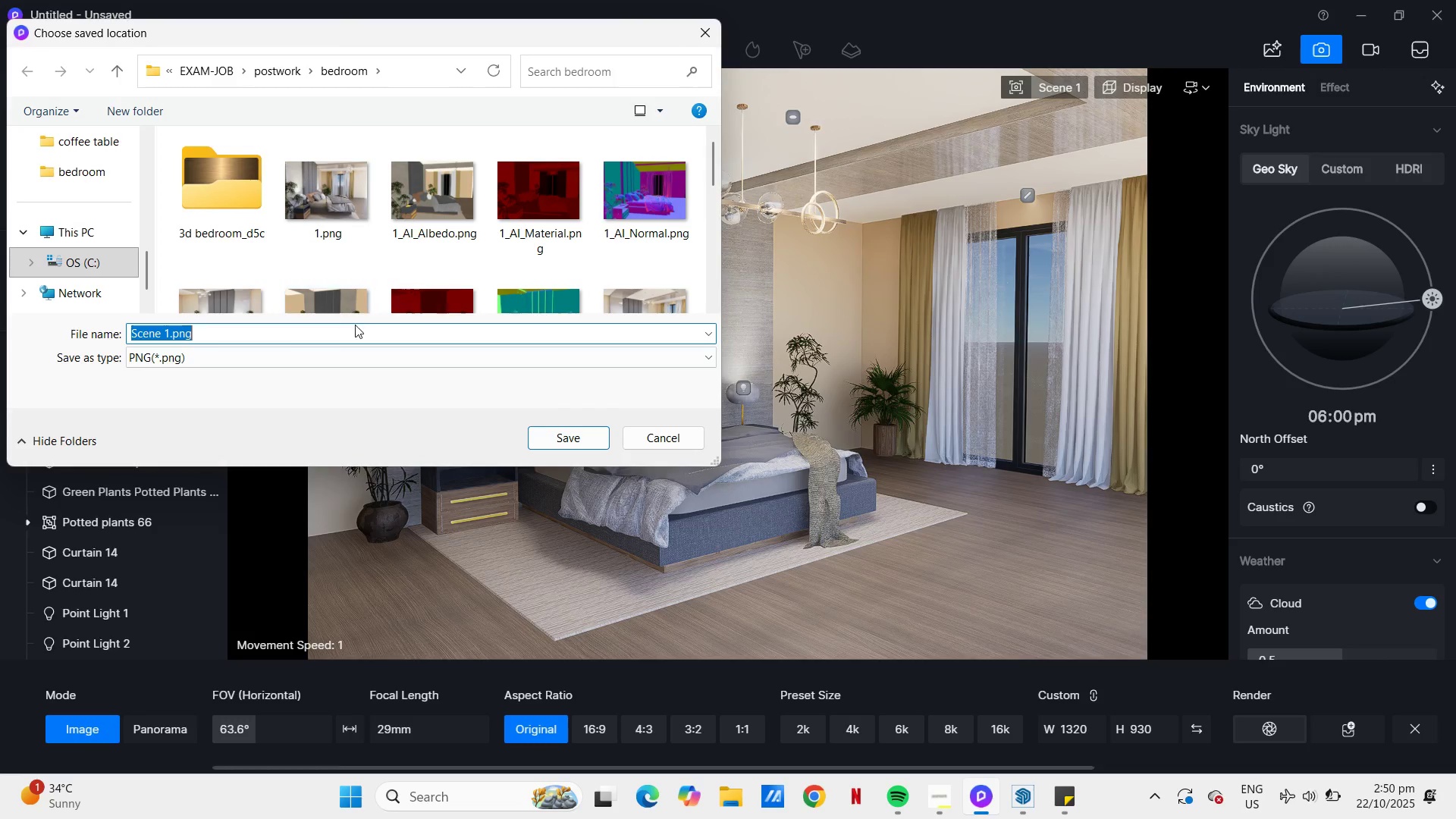 
scroll: coordinate [484, 269], scroll_direction: down, amount: 5.0
 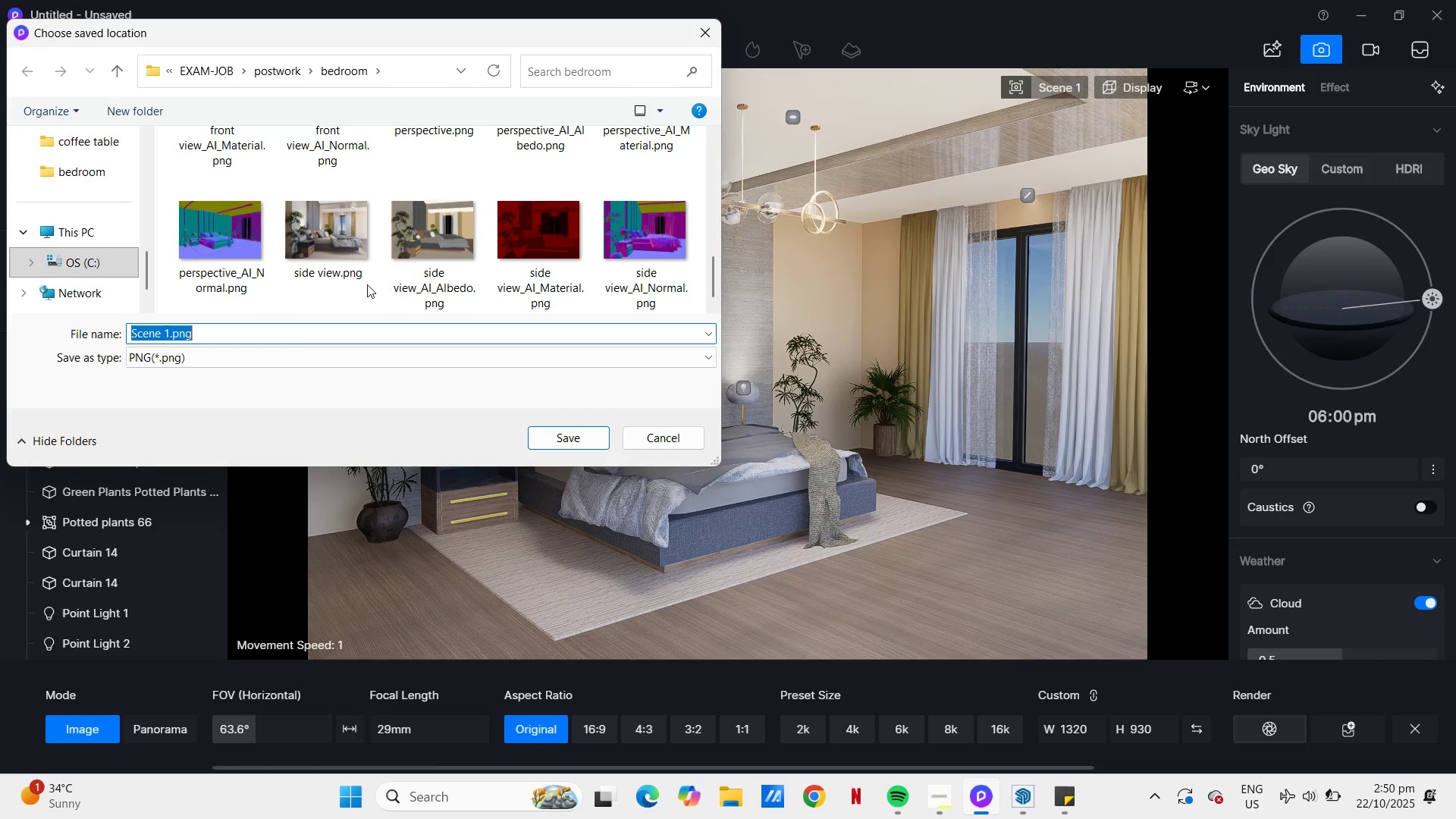 
scroll: coordinate [311, 284], scroll_direction: up, amount: 1.0
 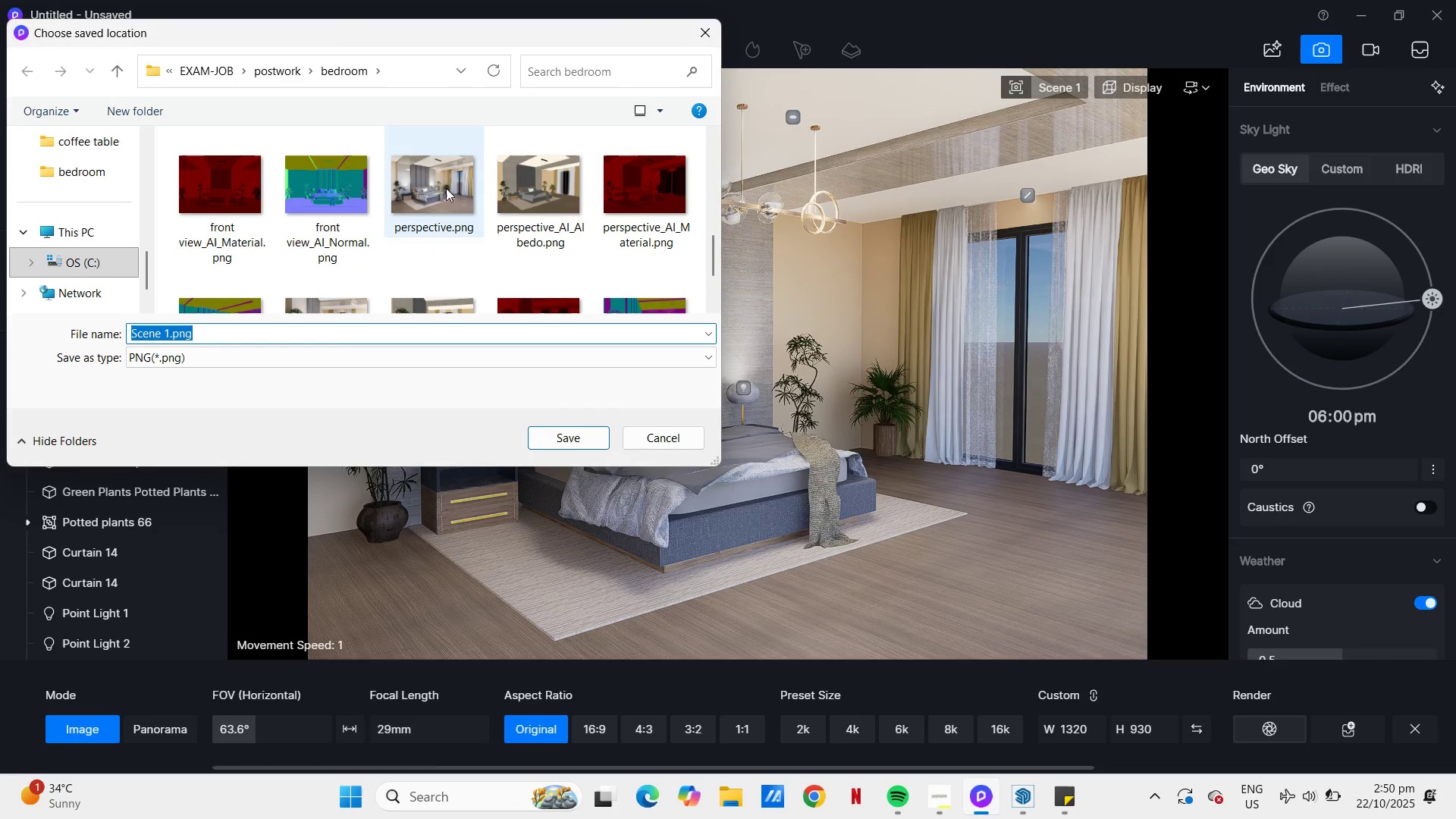 
left_click([428, 184])
 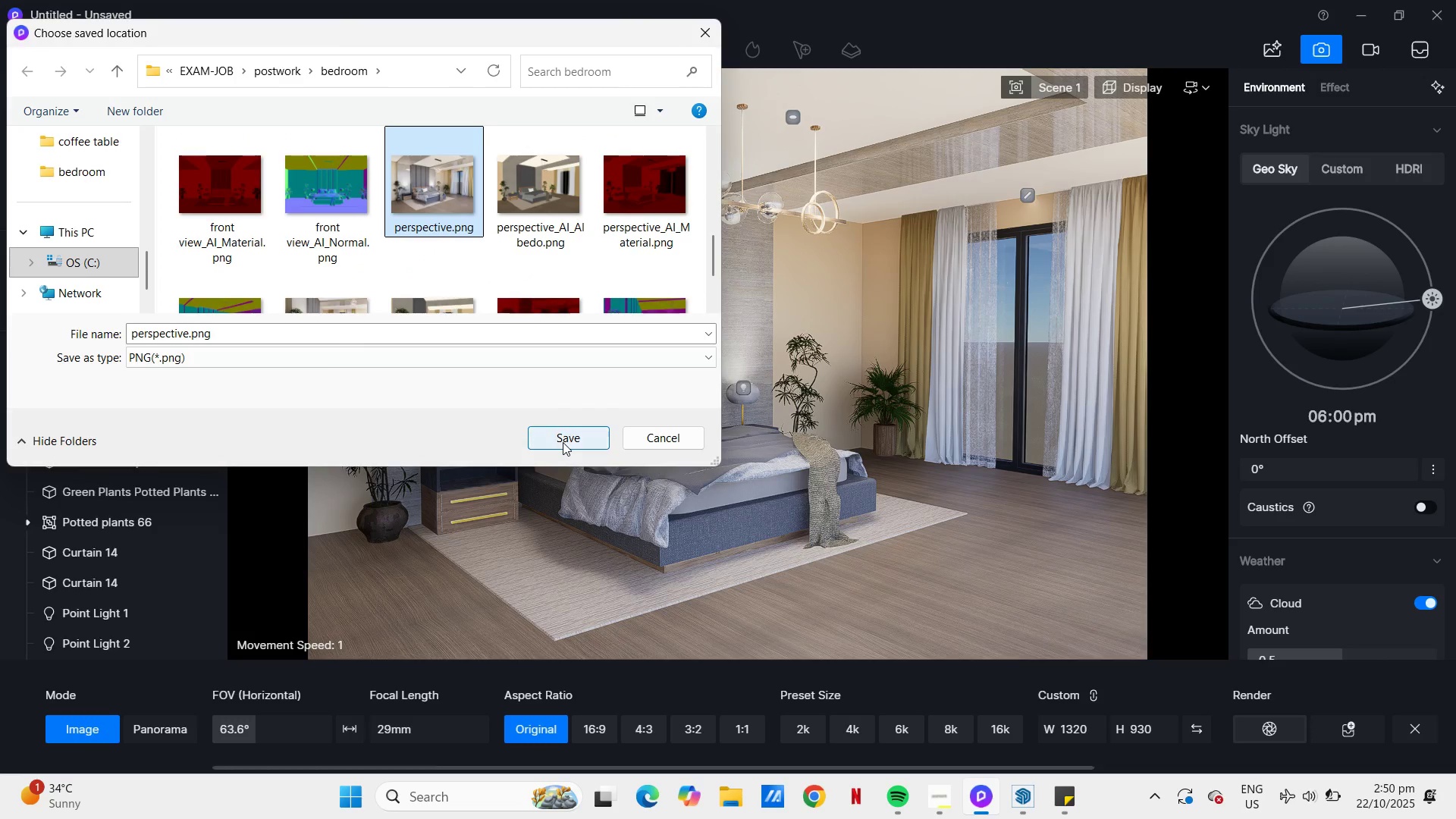 
left_click([563, 442])
 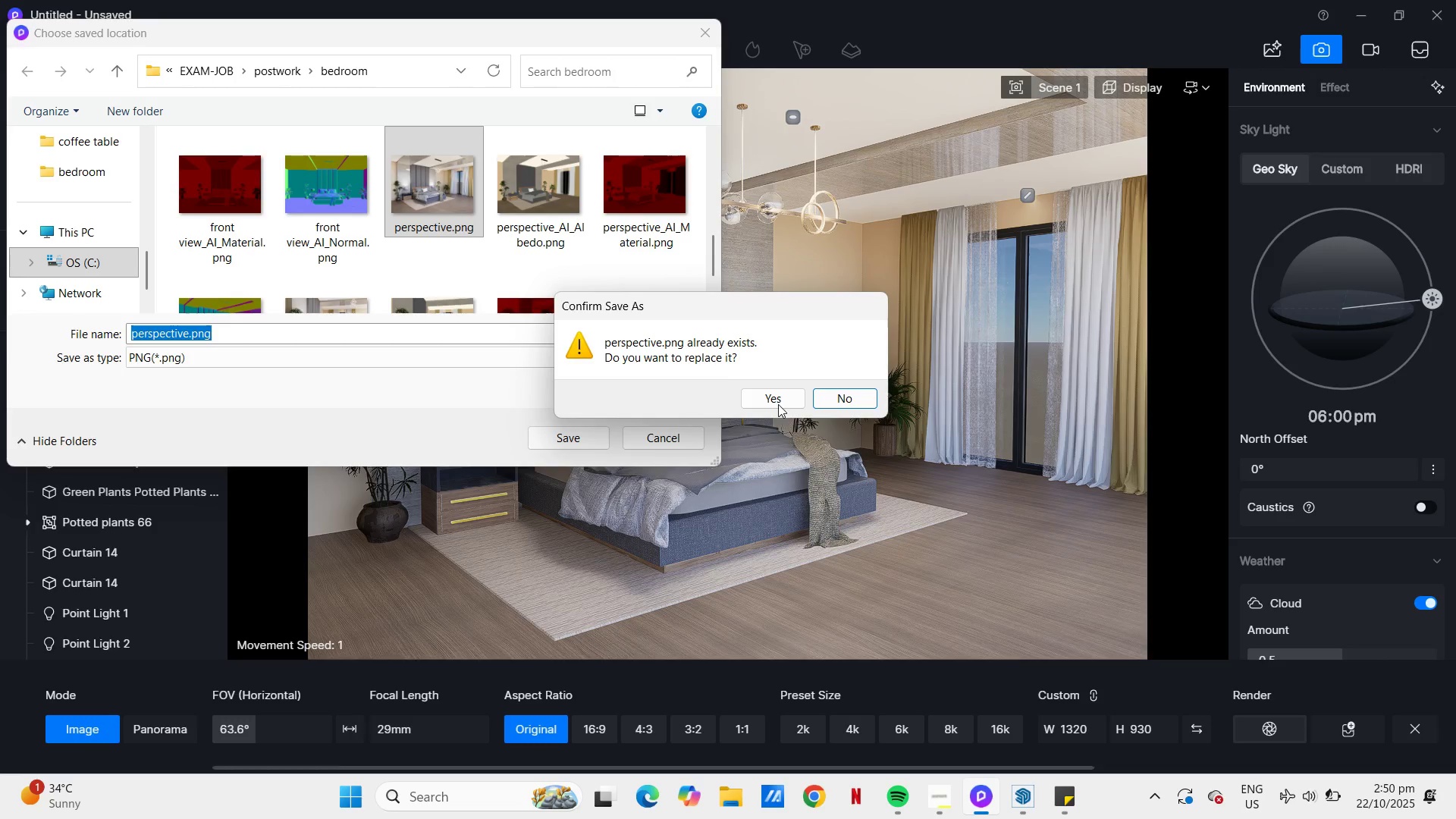 
left_click([778, 402])
 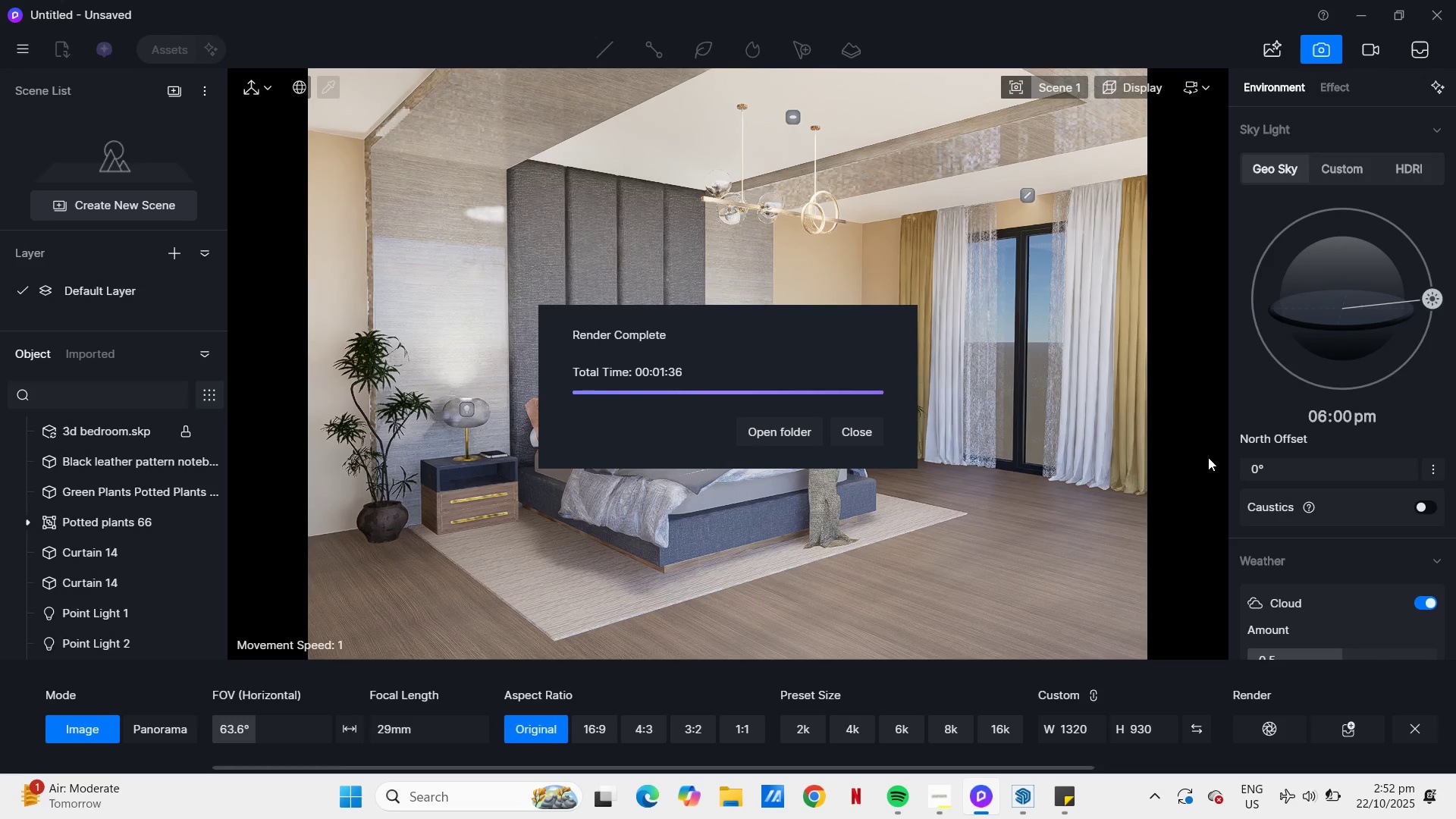 
wait(104.3)
 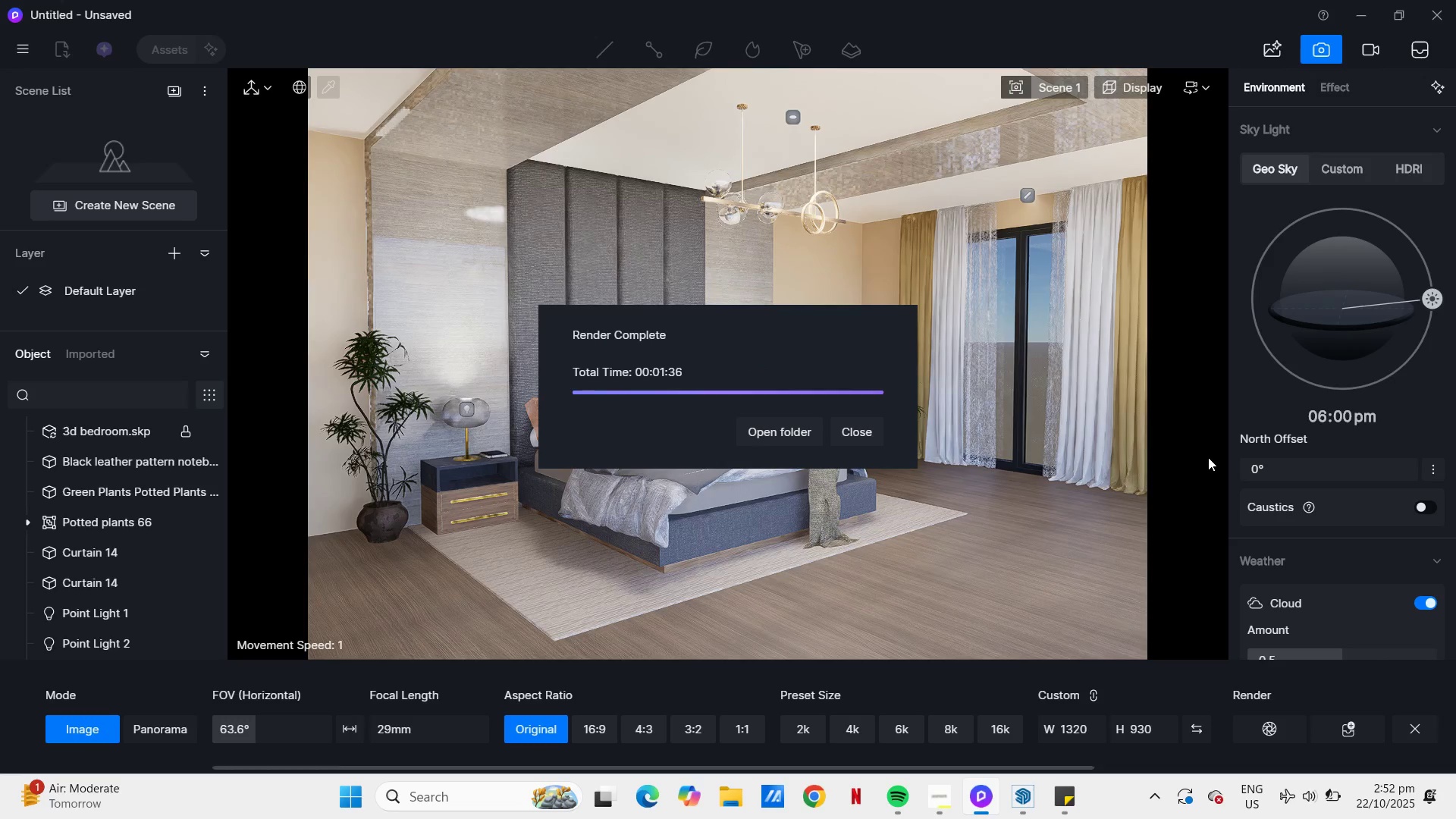 
left_click([880, 431])
 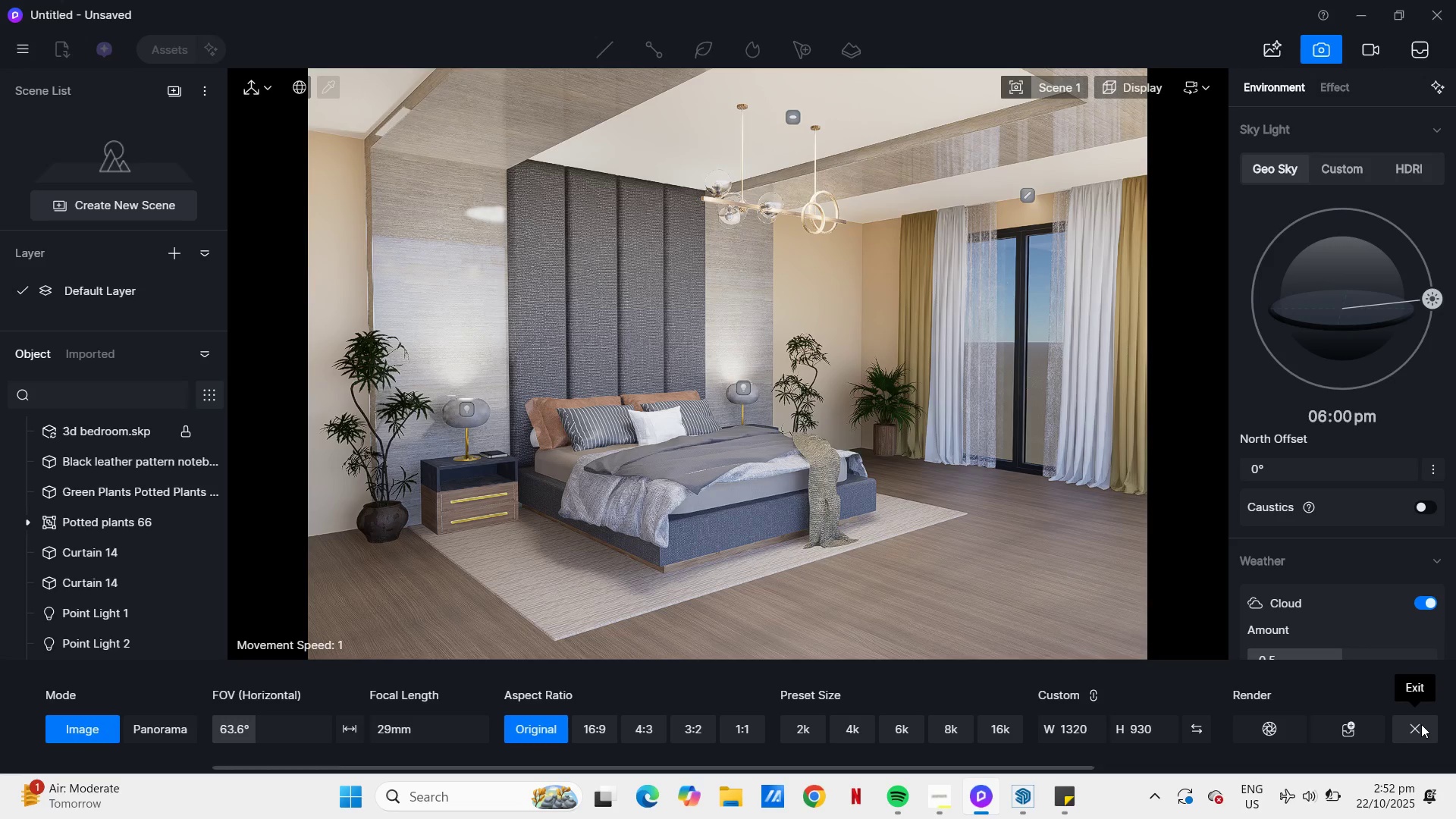 
left_click([1421, 724])
 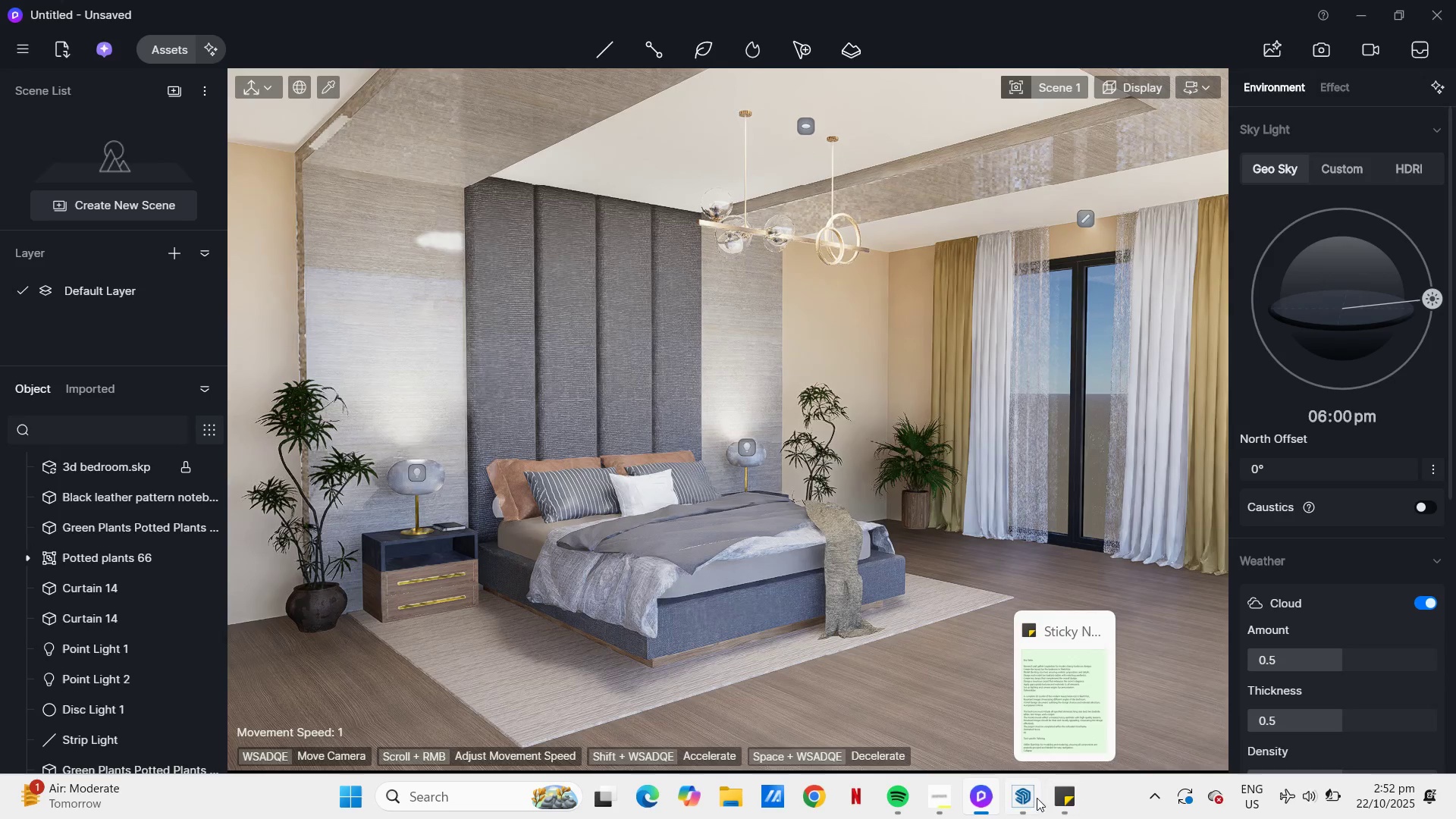 
left_click([1032, 803])
 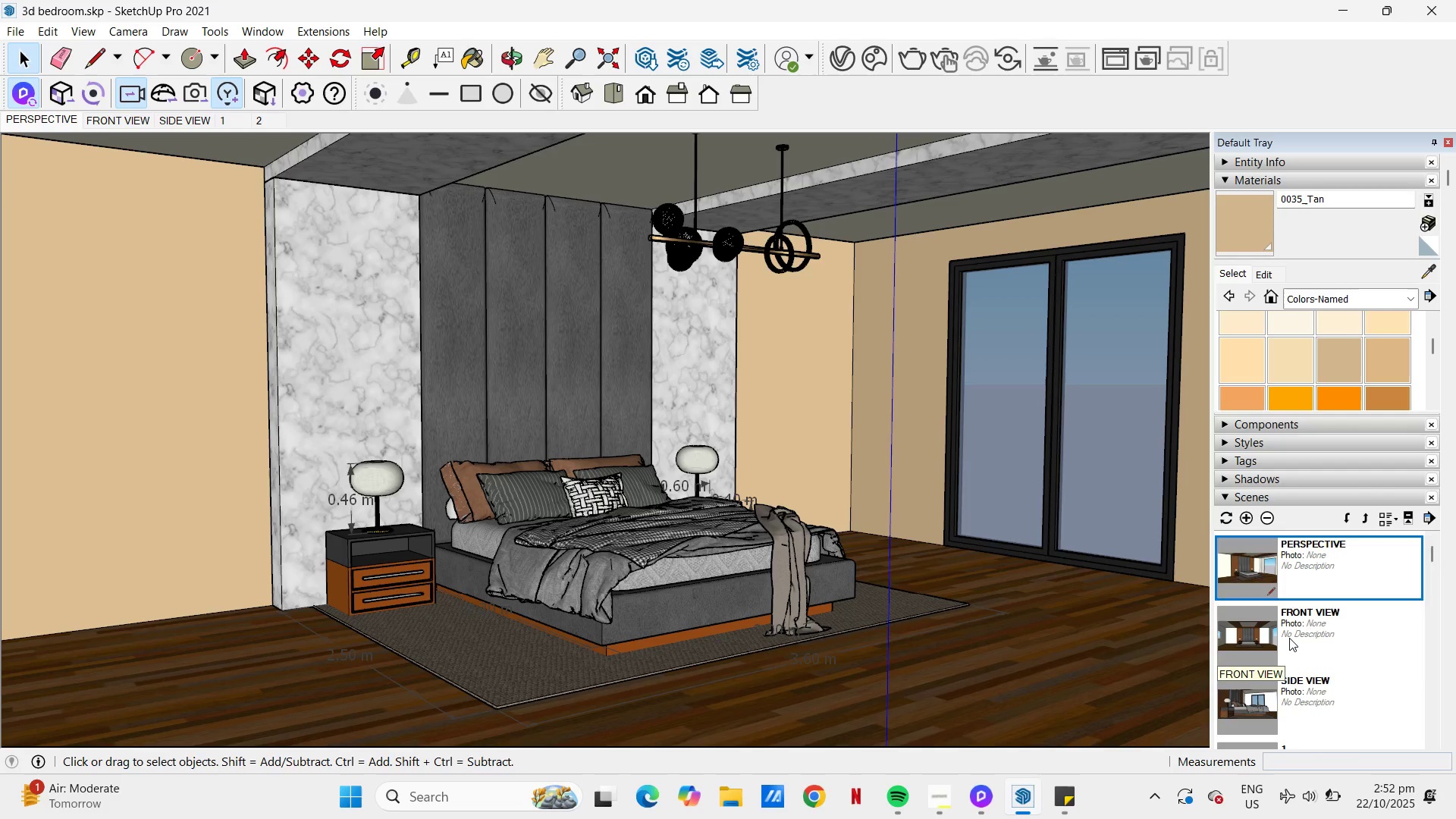 
double_click([1289, 638])
 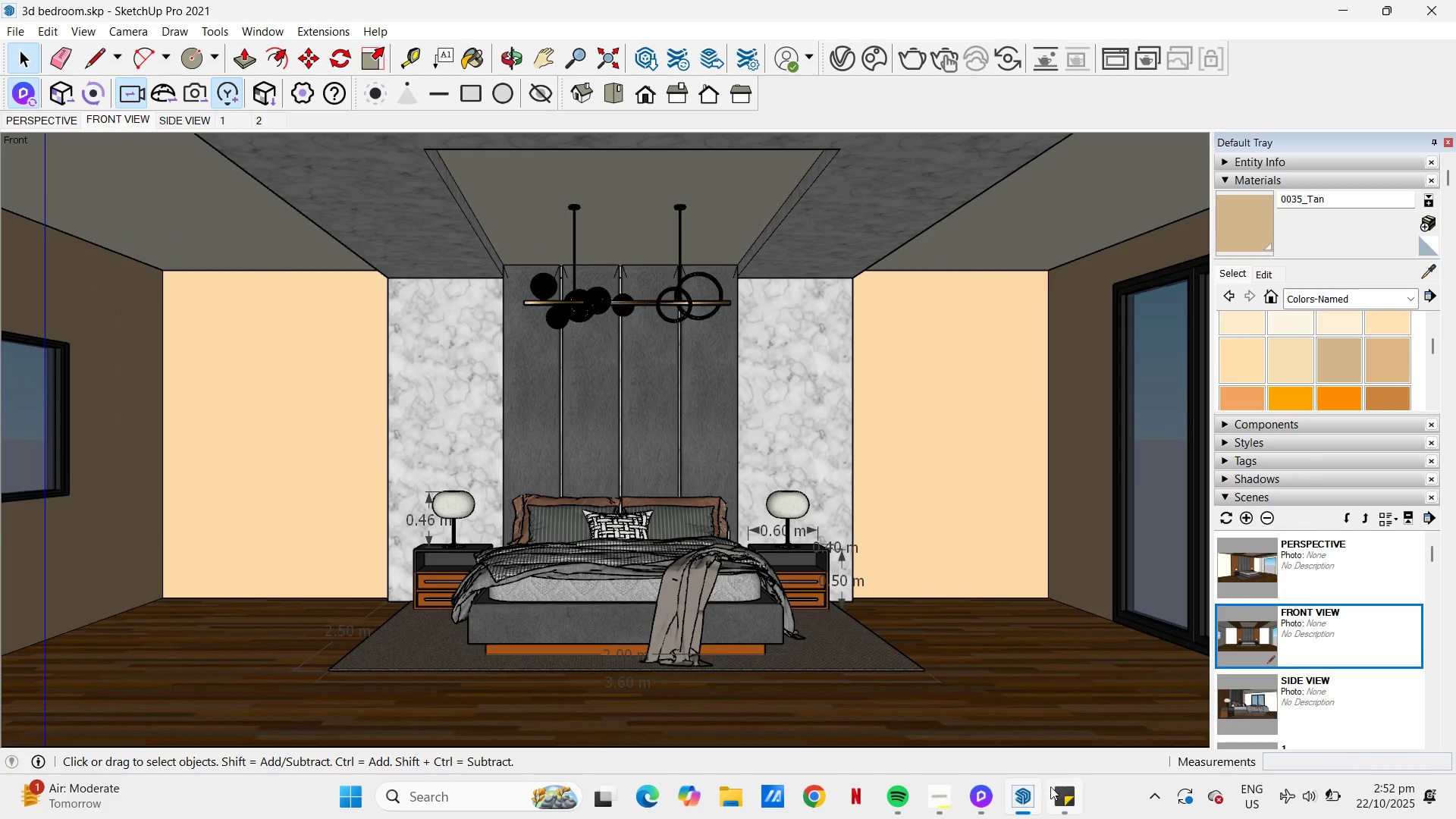 
left_click([987, 795])
 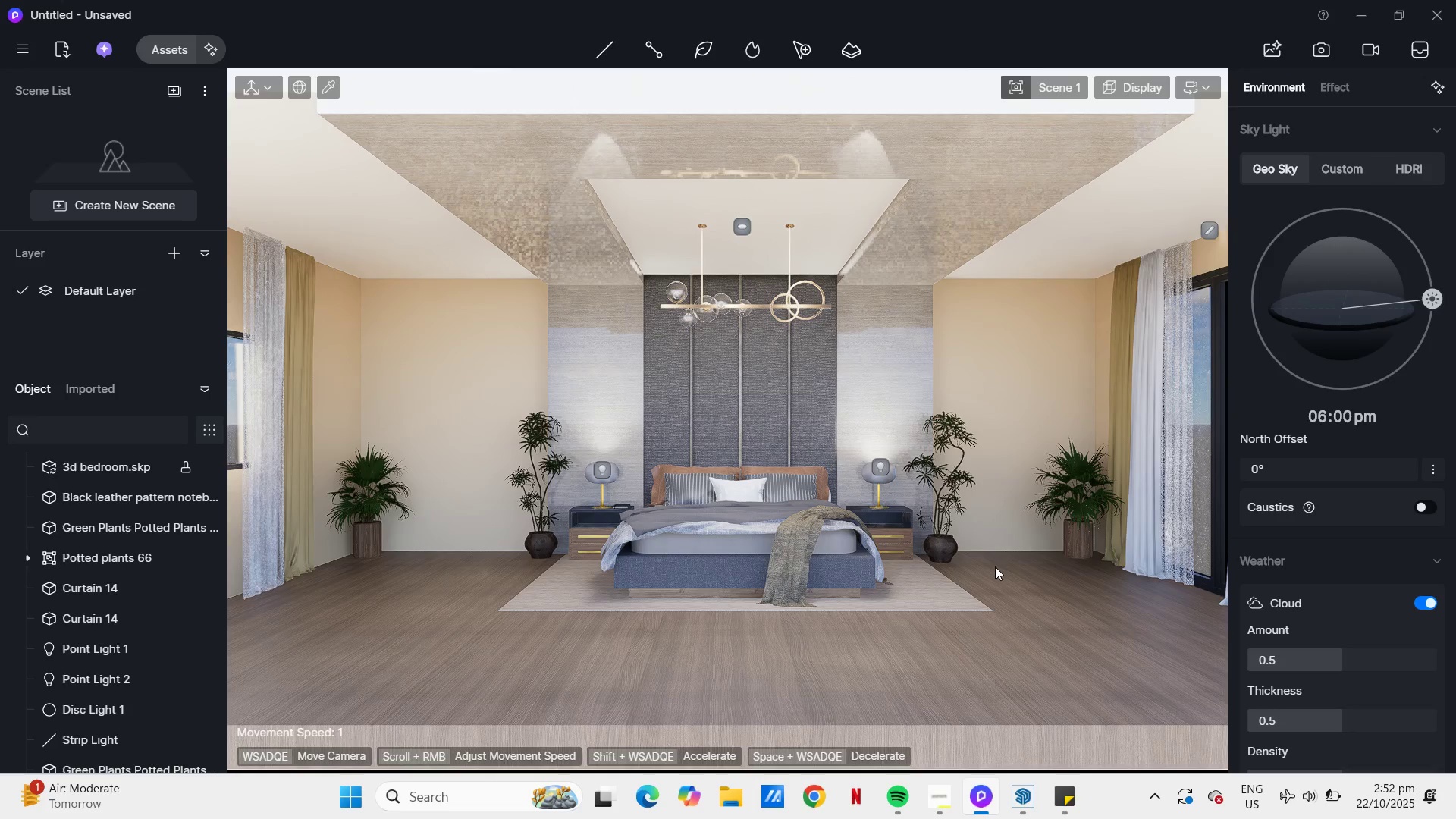 
scroll: coordinate [1128, 471], scroll_direction: up, amount: 18.0
 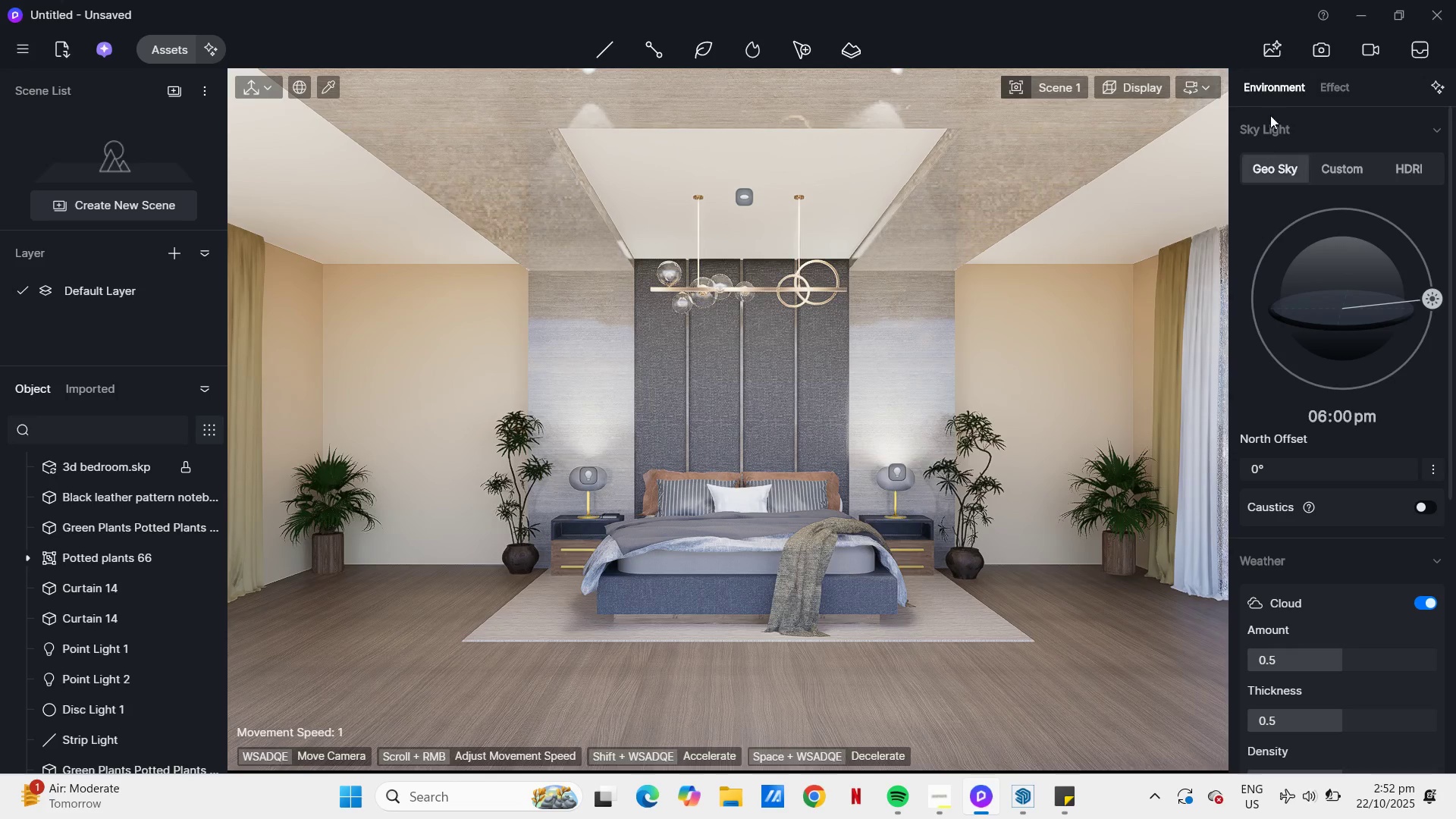 
left_click([1314, 48])
 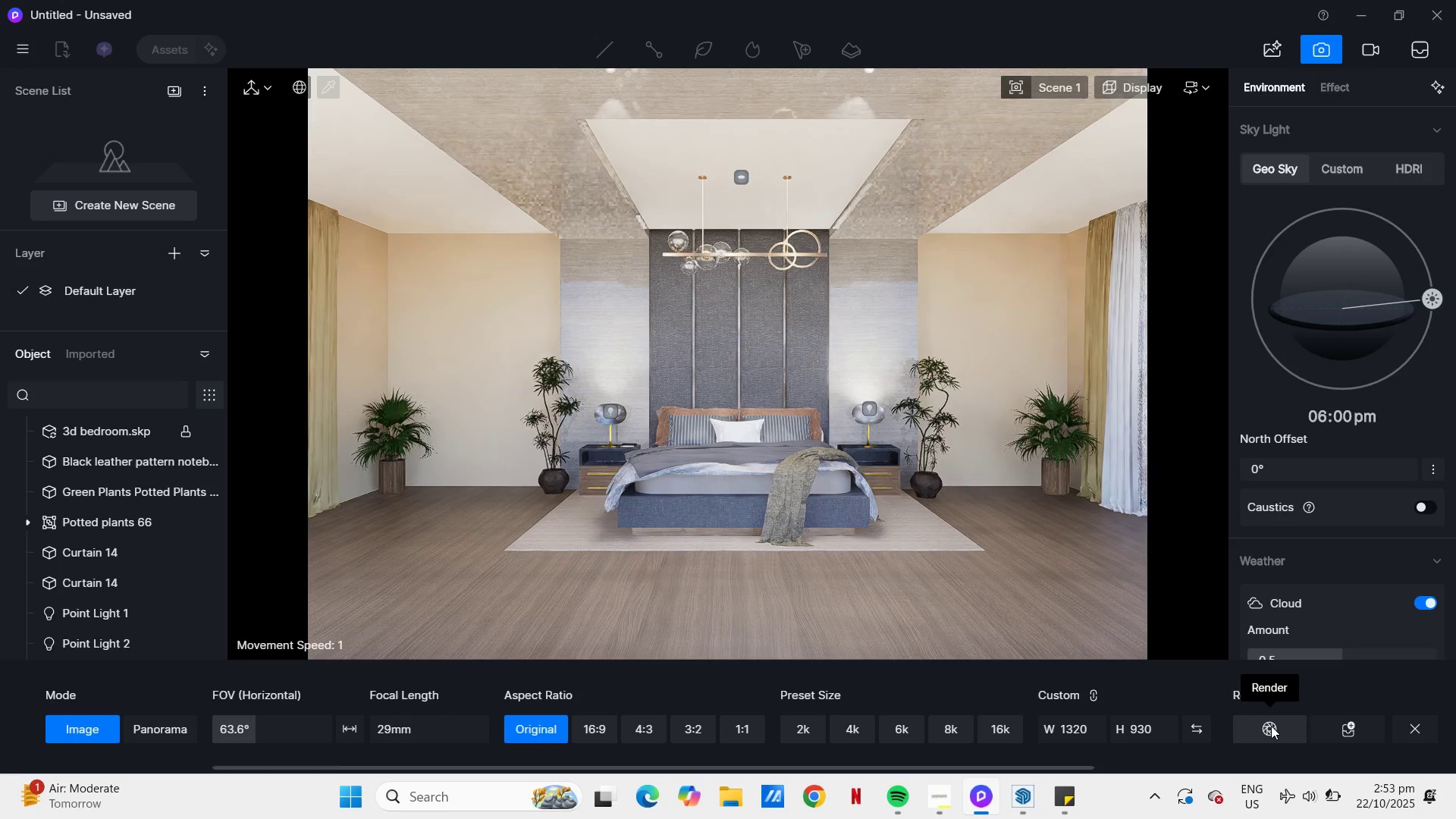 
scroll: coordinate [1120, 555], scroll_direction: up, amount: 9.0
 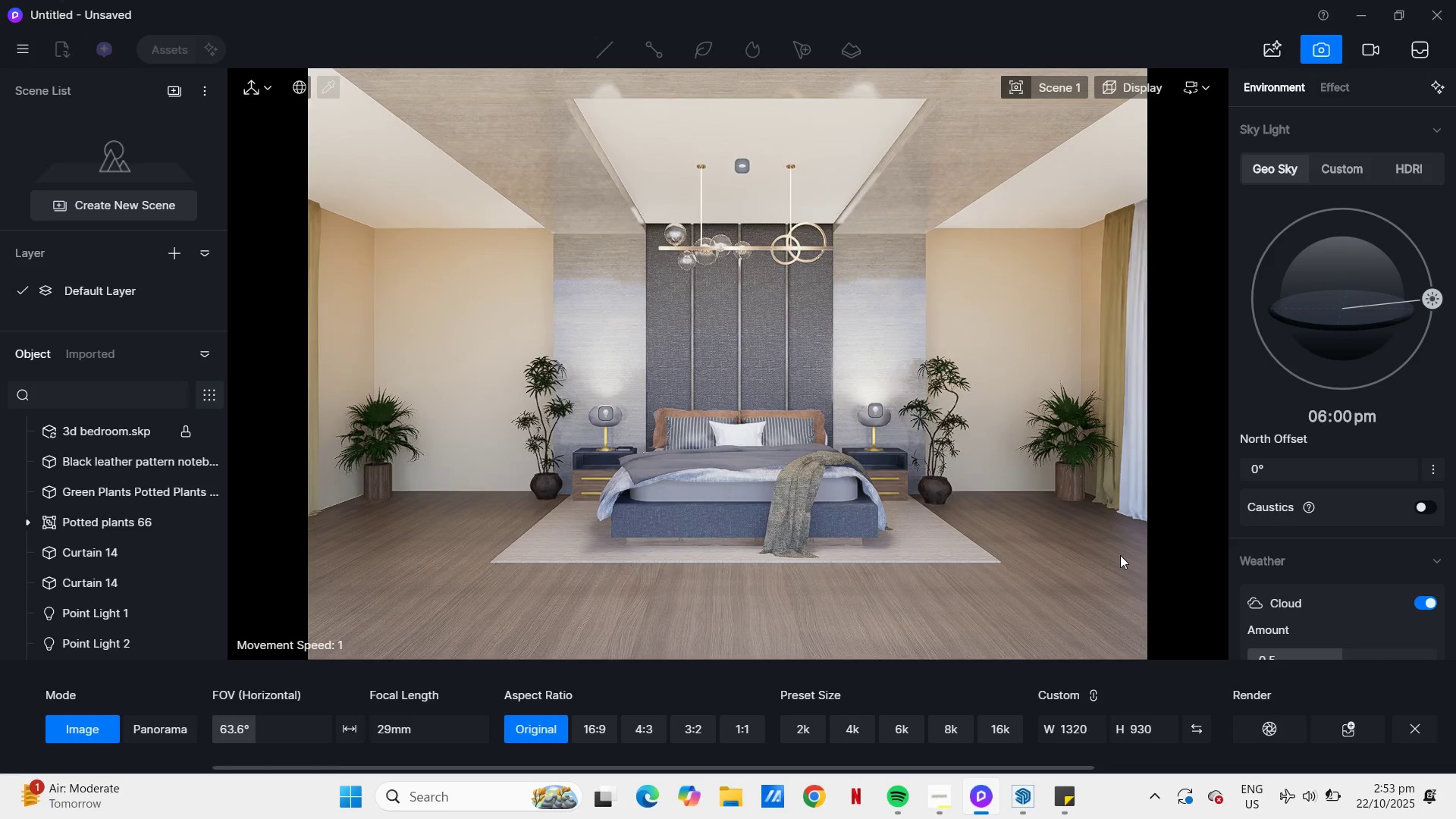 
key(ArrowRight)
 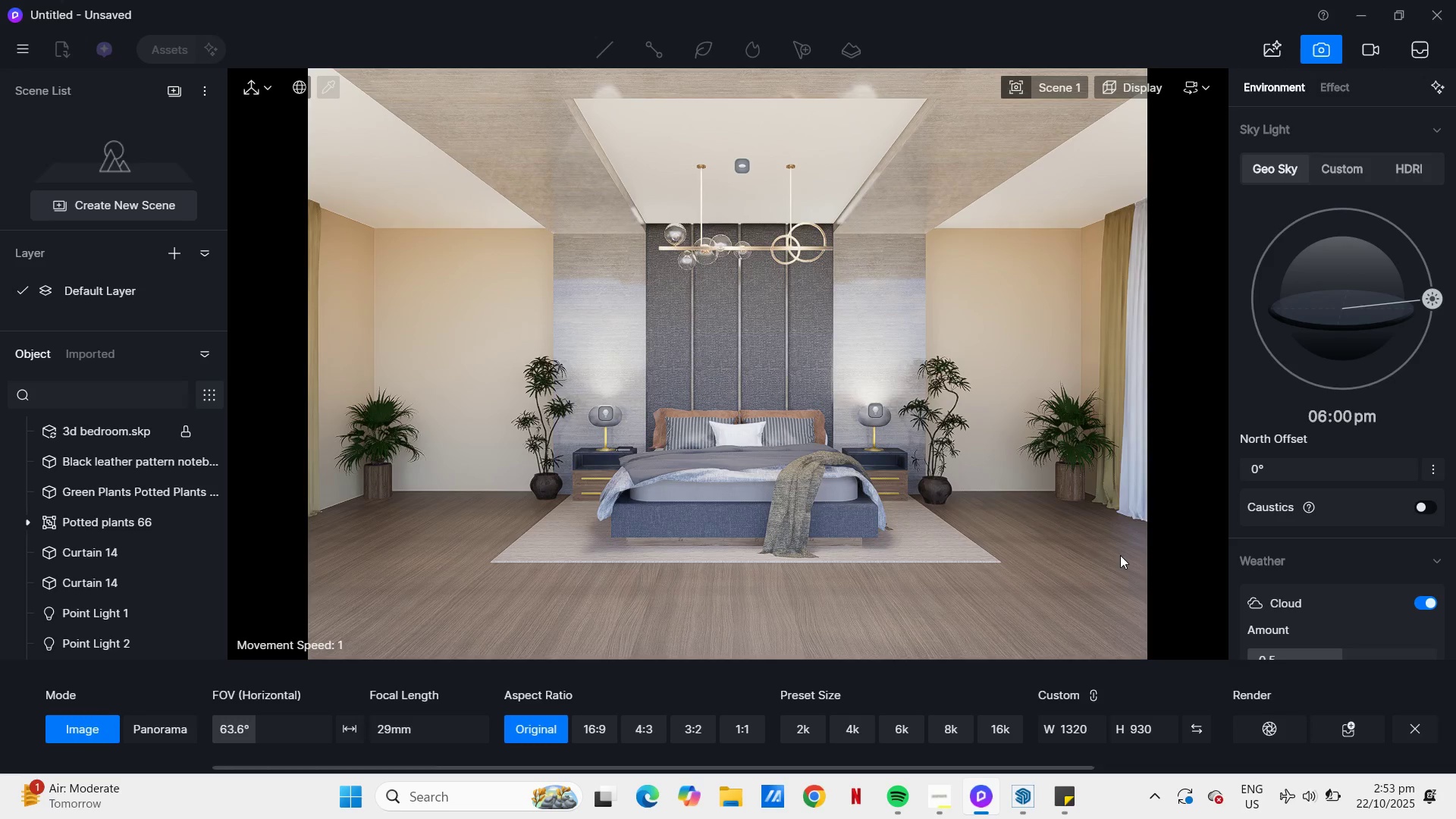 
type(DD)
 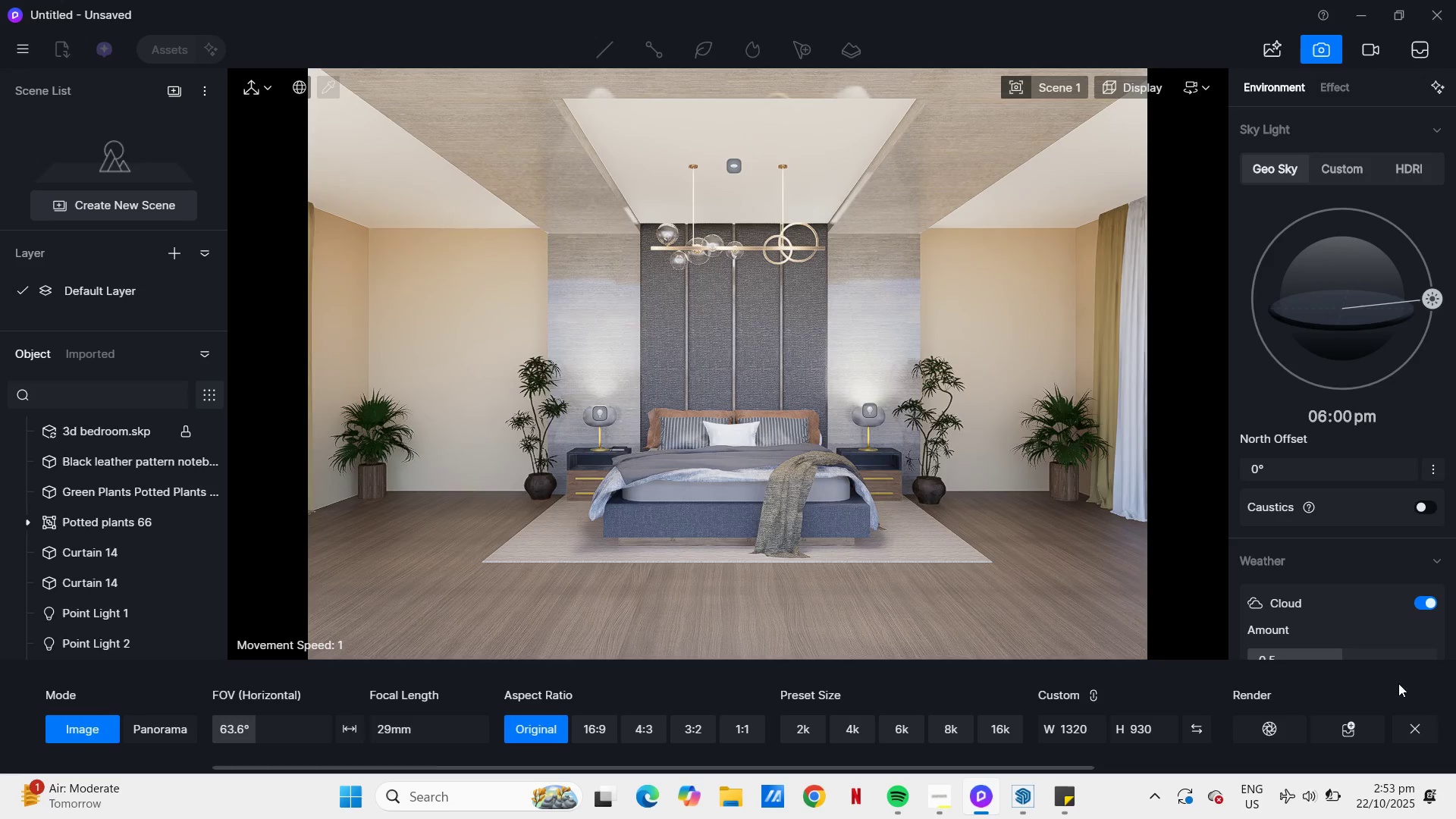 
left_click([1271, 720])
 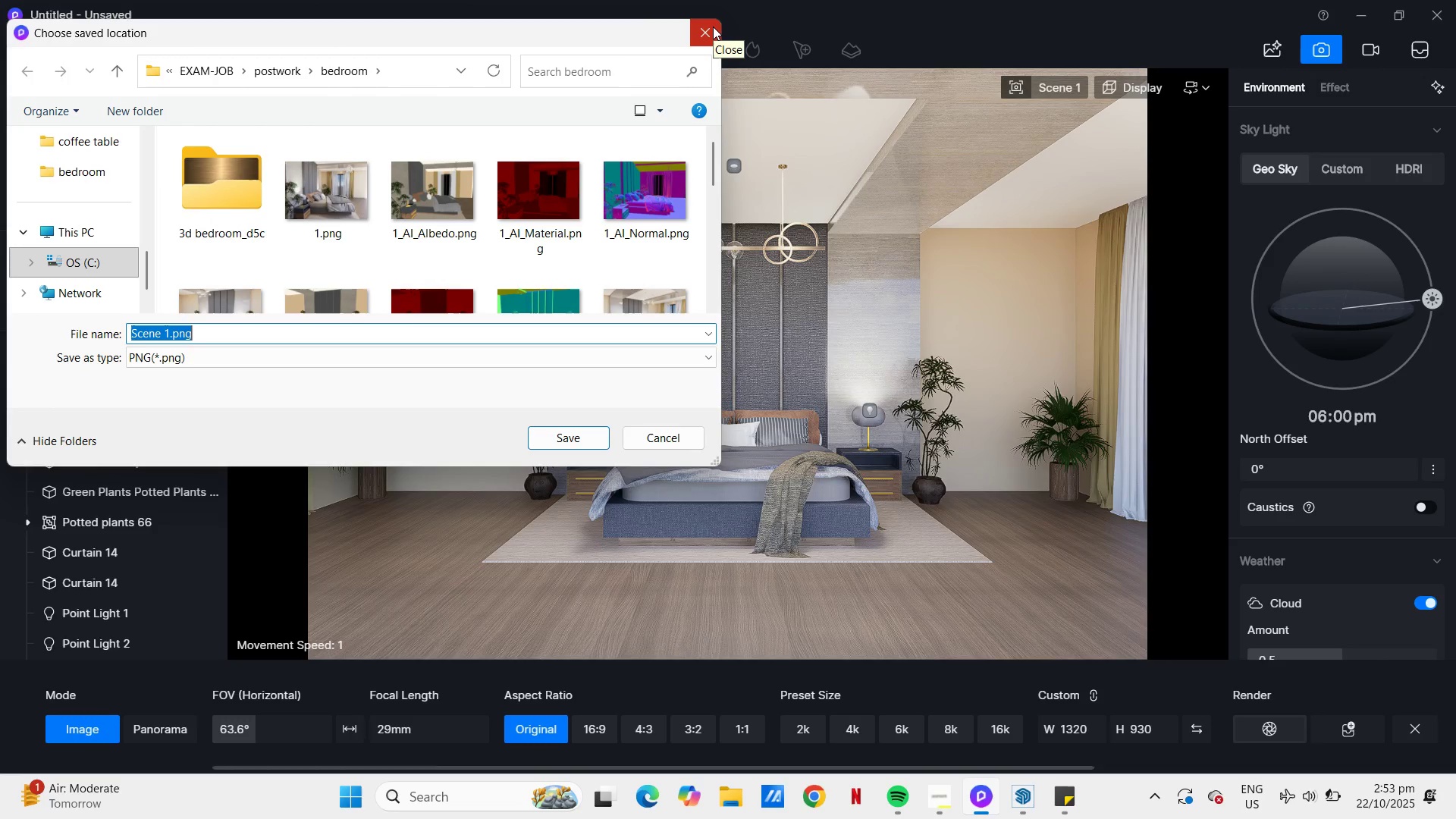 
wait(7.03)
 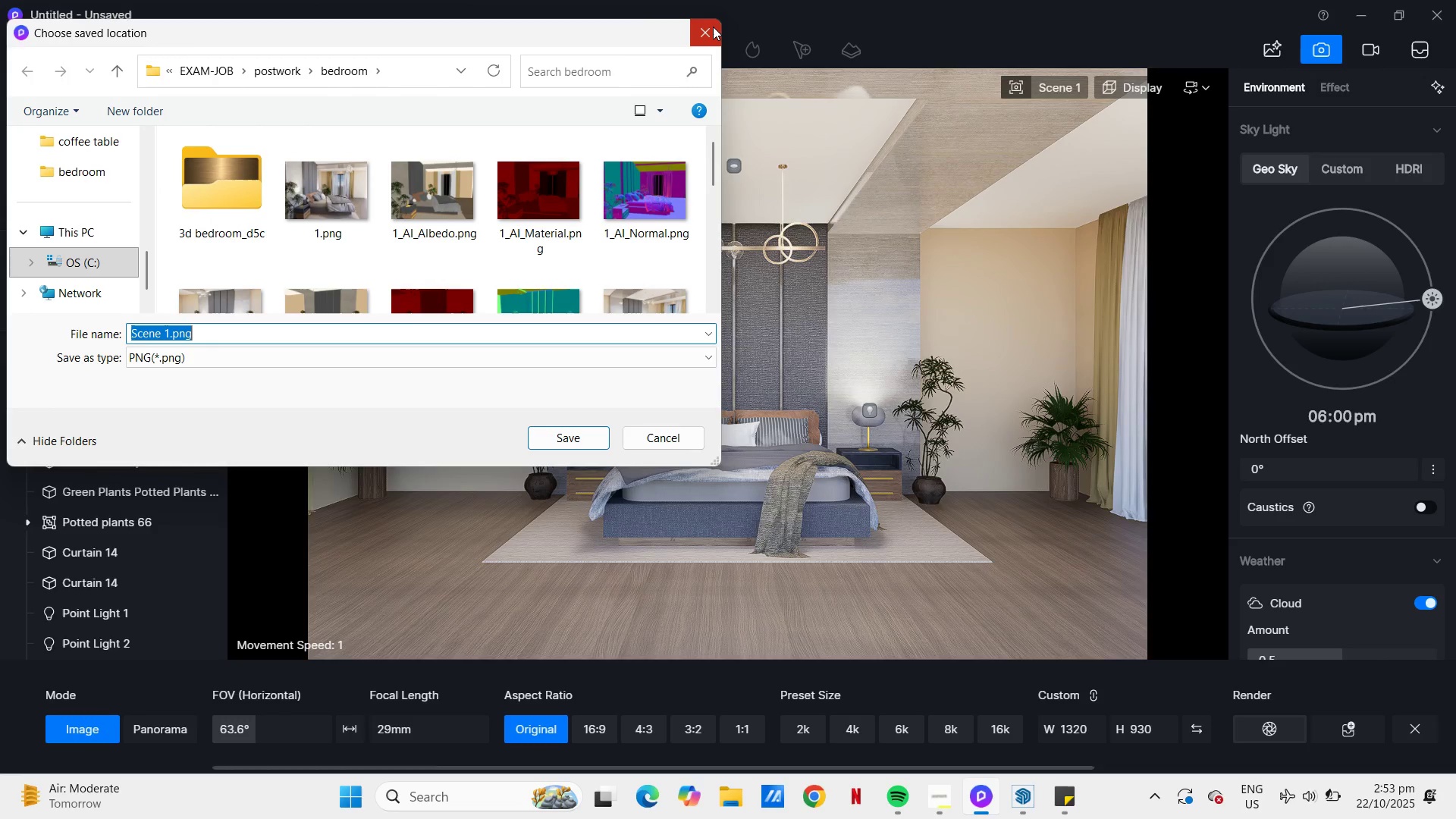 
left_click([713, 27])
 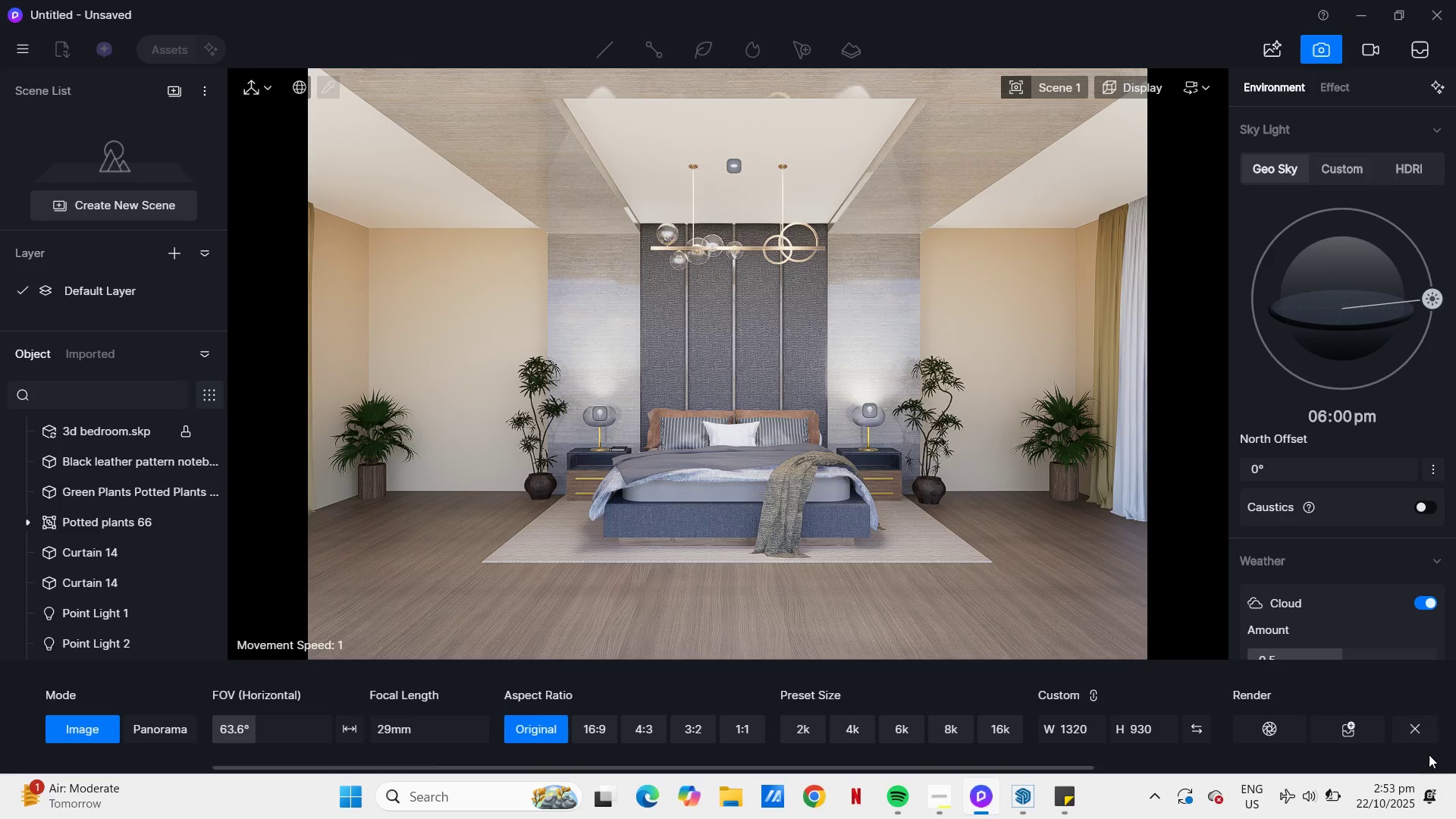 
left_click([1433, 737])
 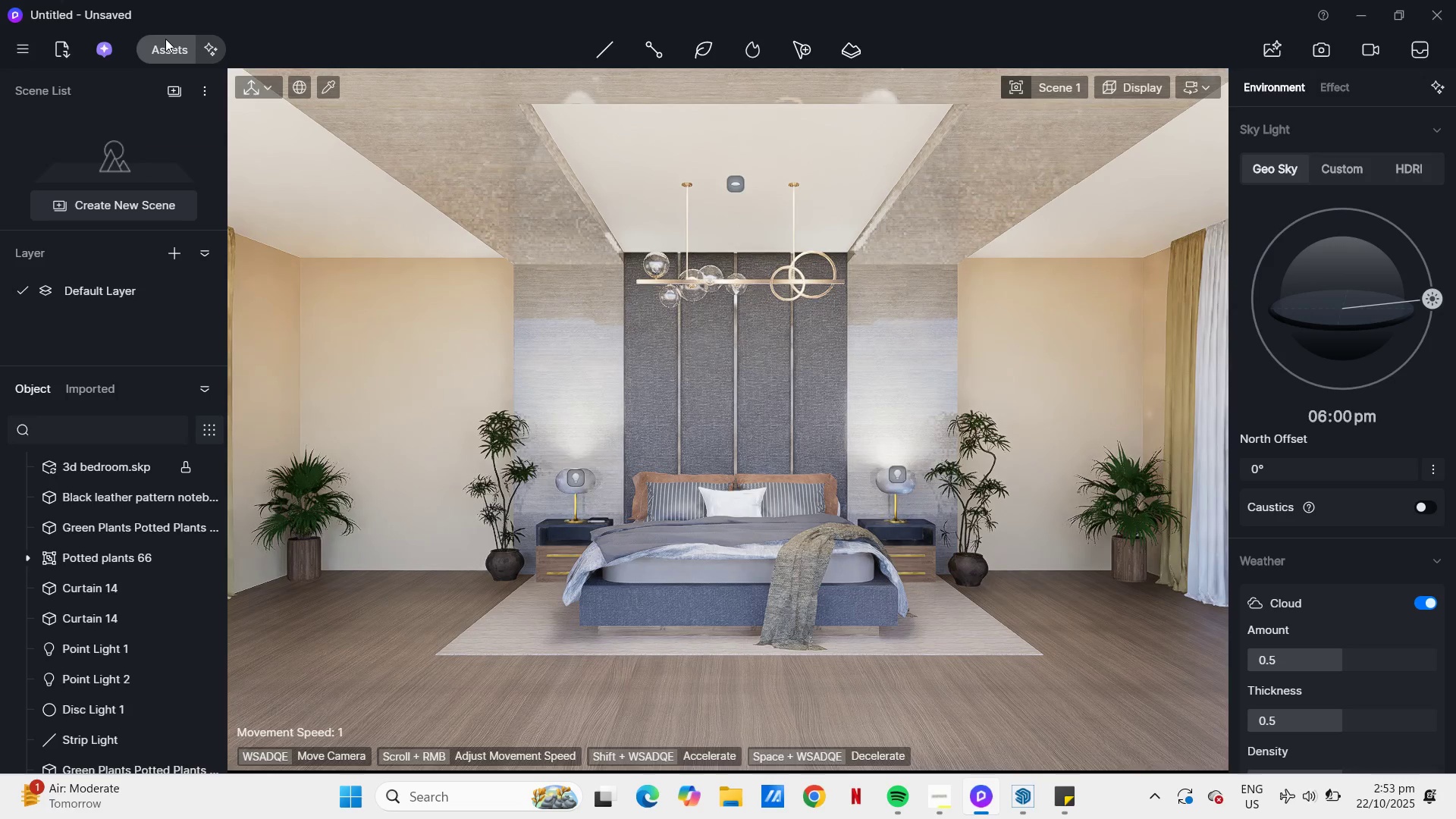 
left_click([165, 42])
 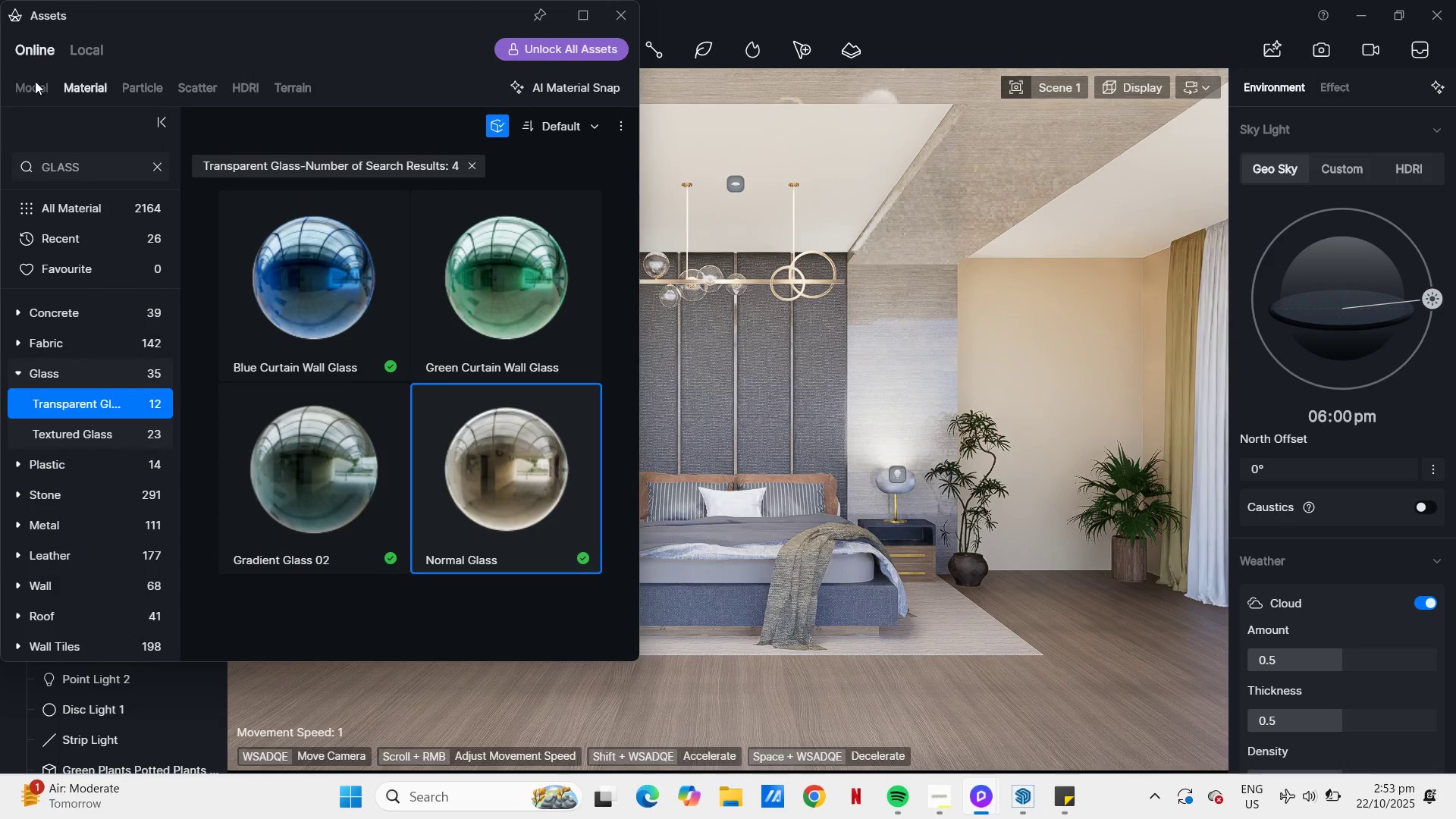 
left_click([28, 88])
 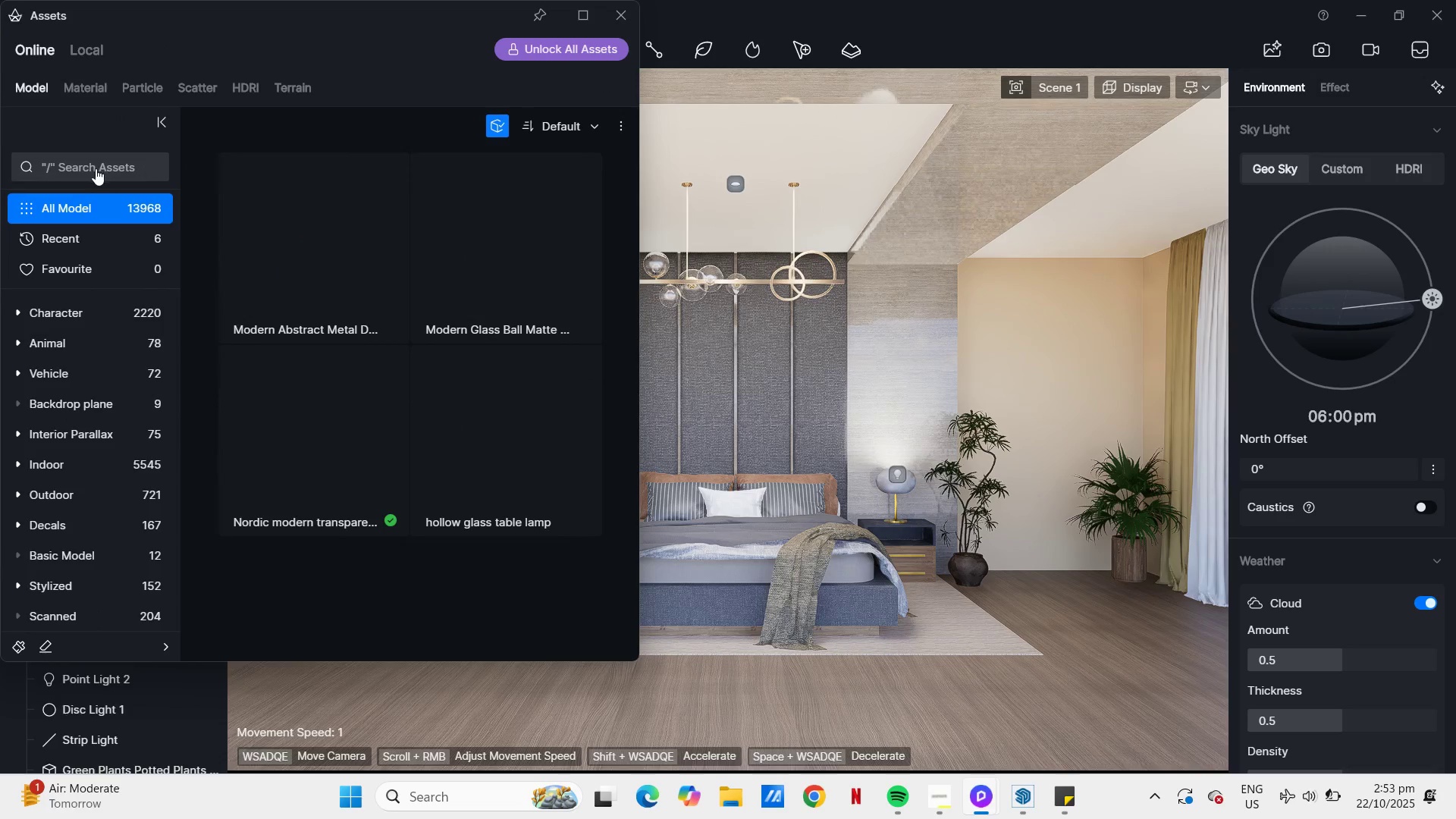 
double_click([96, 168])
 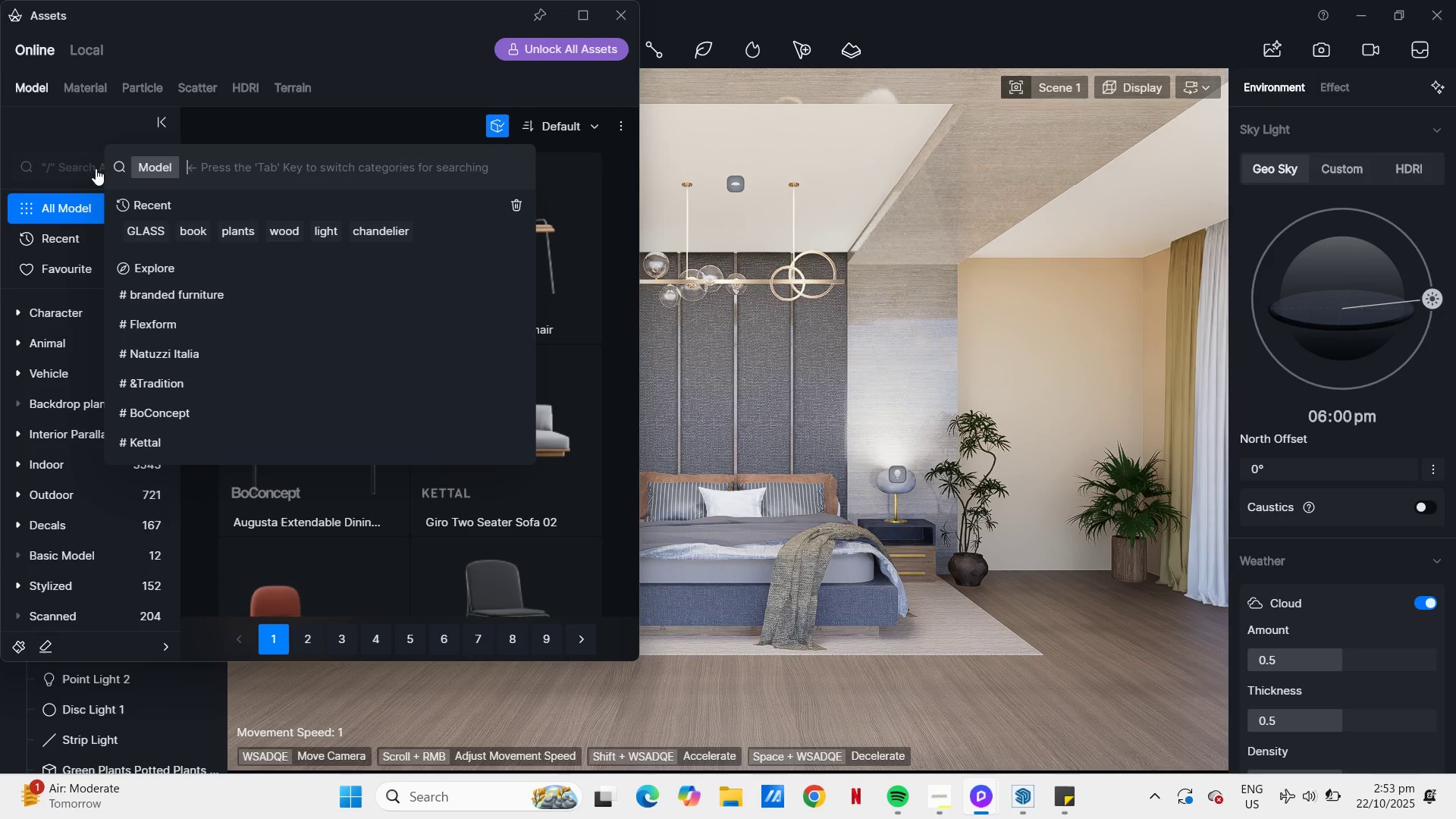 
type(P)
key(Backspace)
type(WALL DECOR)
 